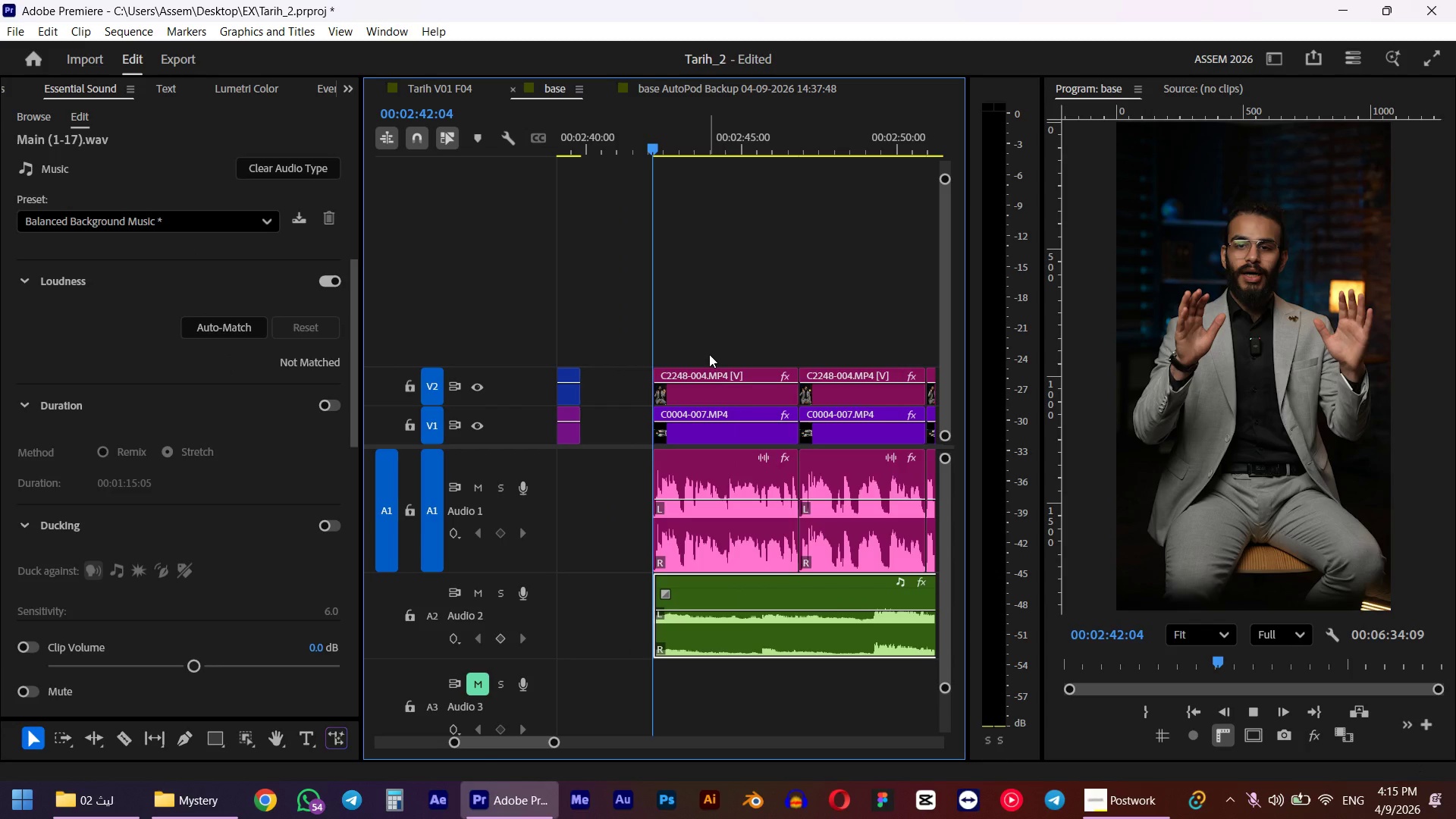 
hold_key(key=ShiftLeft, duration=0.47)
 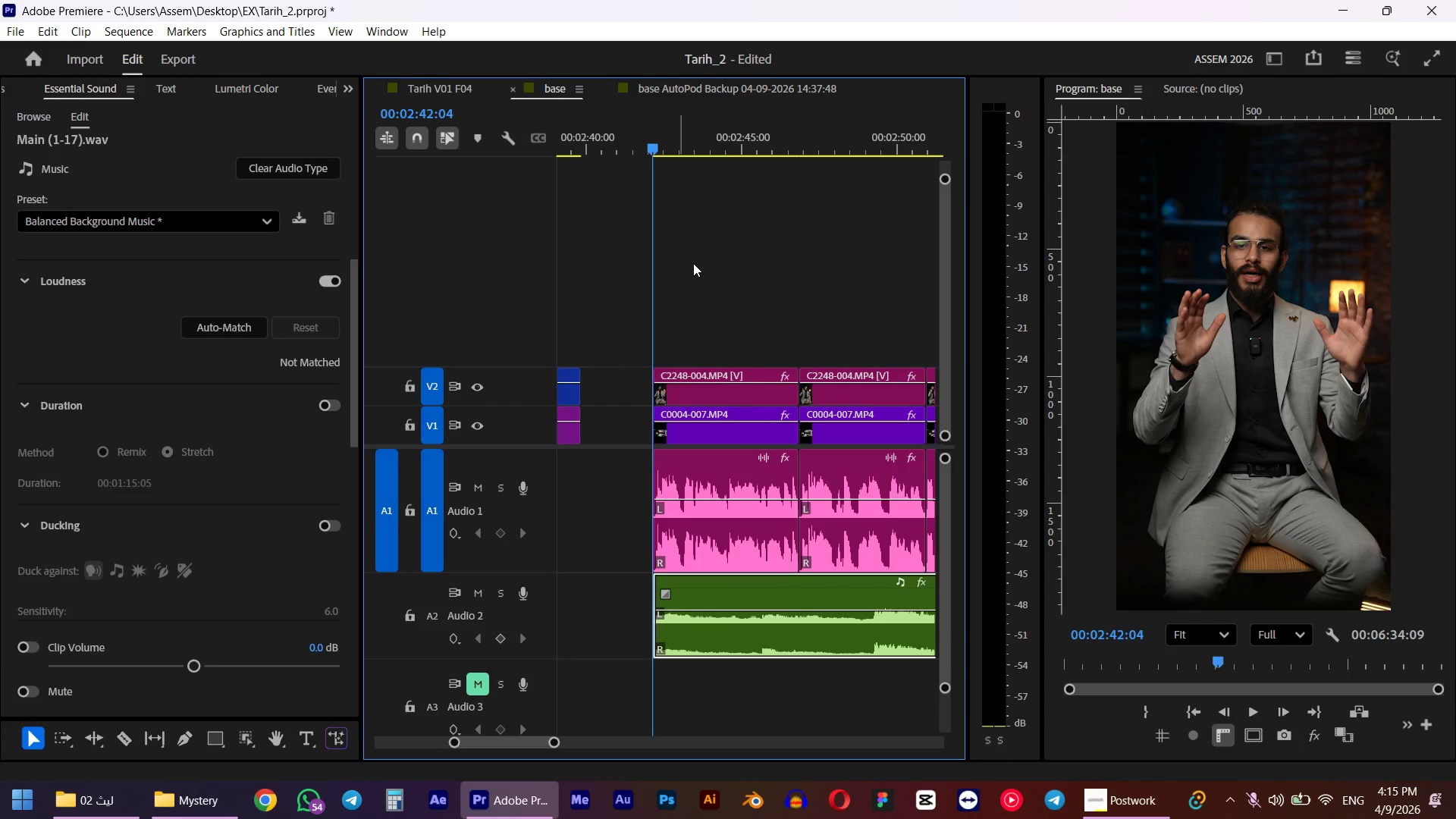 
key(Space)
 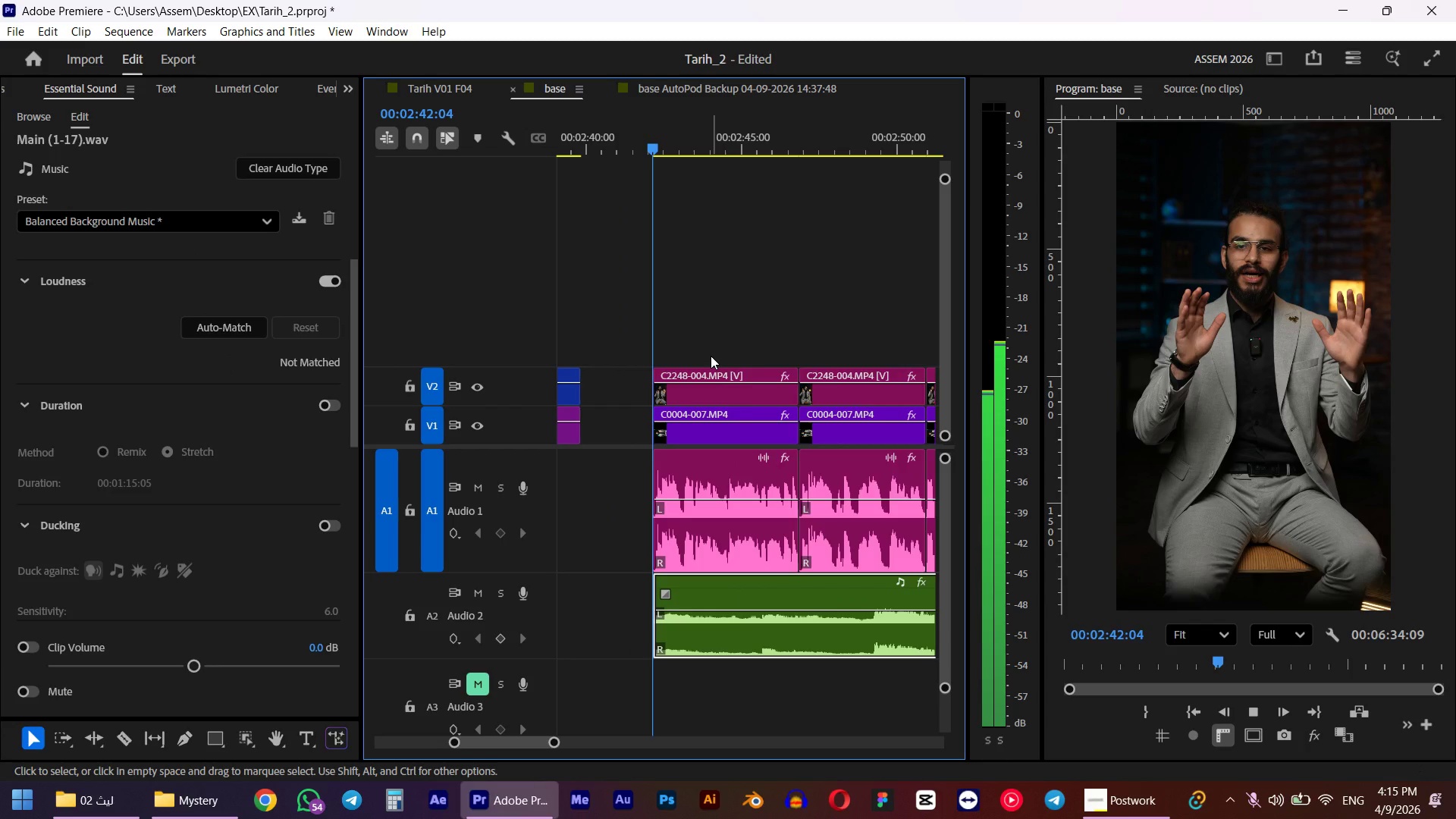 
hold_key(key=AltLeft, duration=1.2)
scroll: coordinate [789, 511], scroll_direction: down, amount: 13.0
 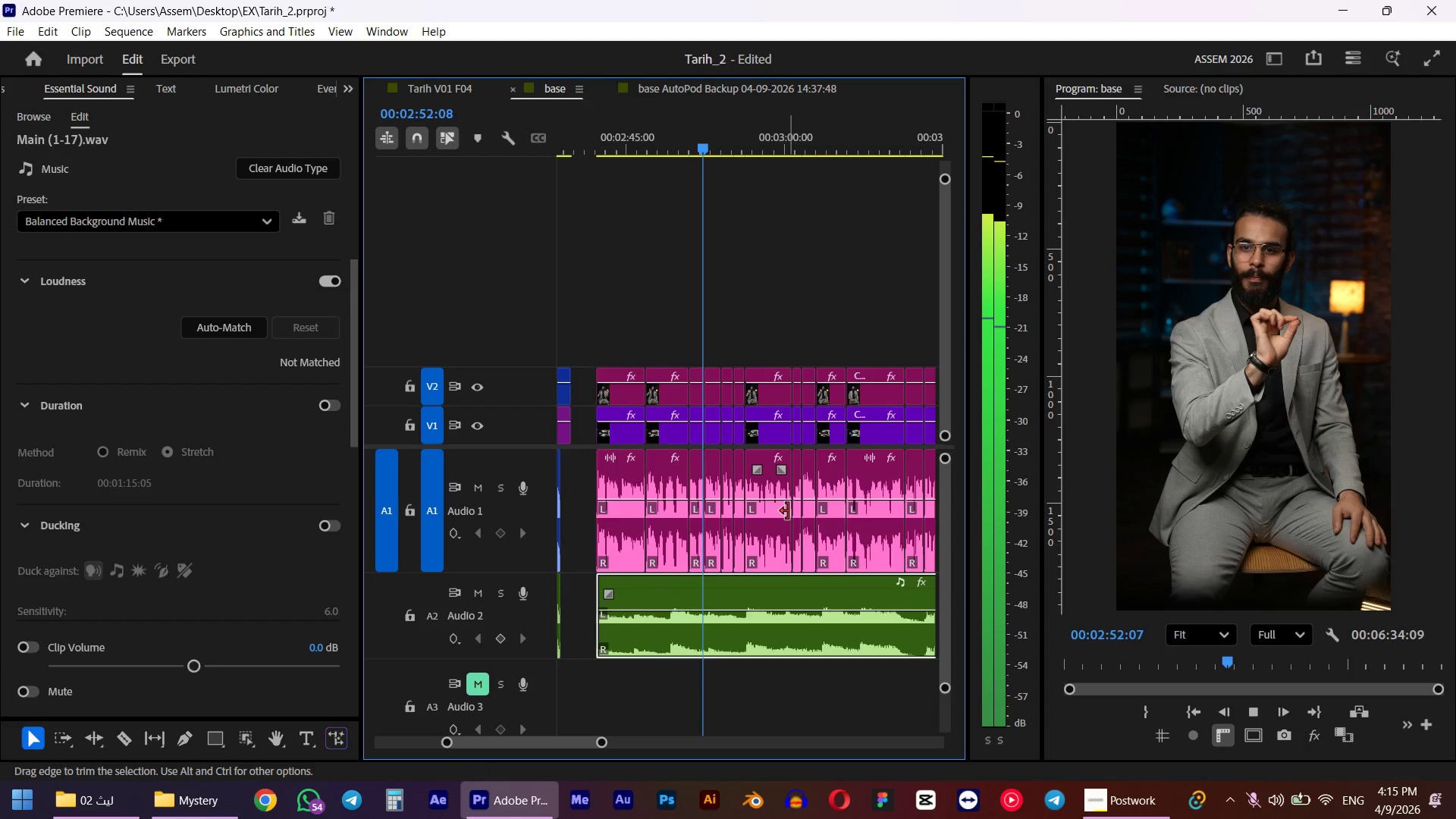 
hold_key(key=AltLeft, duration=1.03)
scroll: coordinate [771, 525], scroll_direction: down, amount: 9.0
 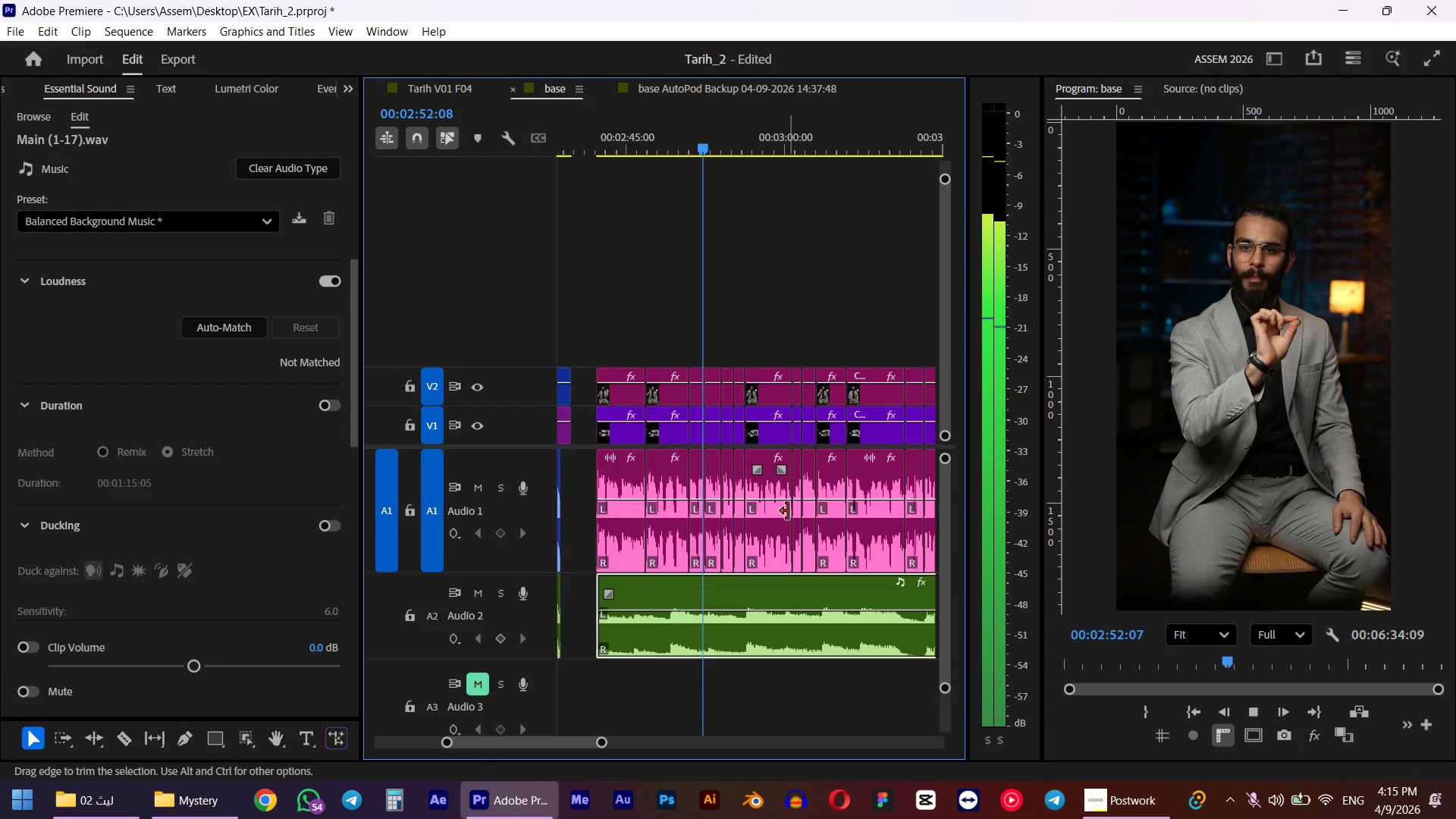 
key(Space)
 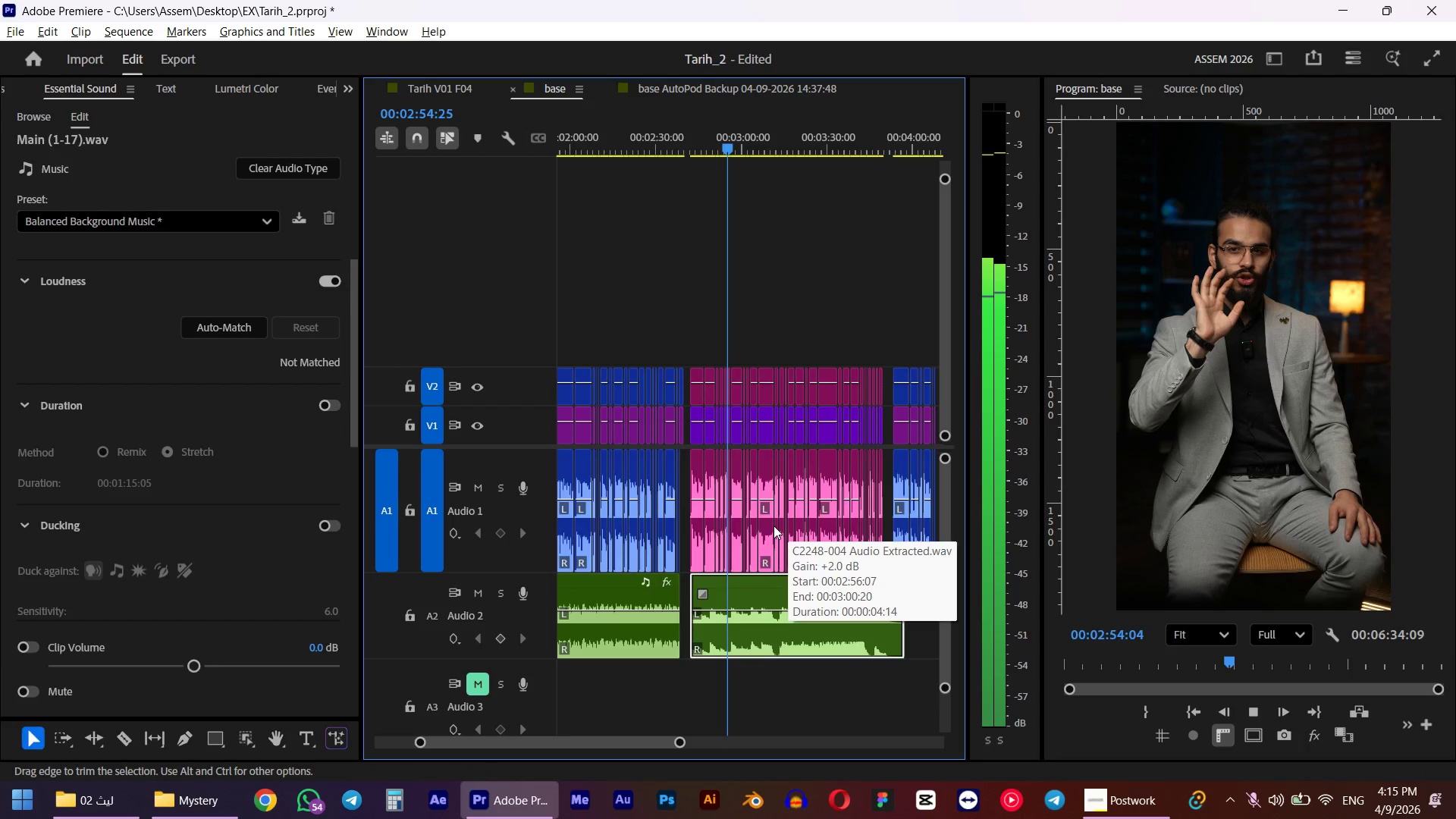 
key(Alt+AltLeft)
 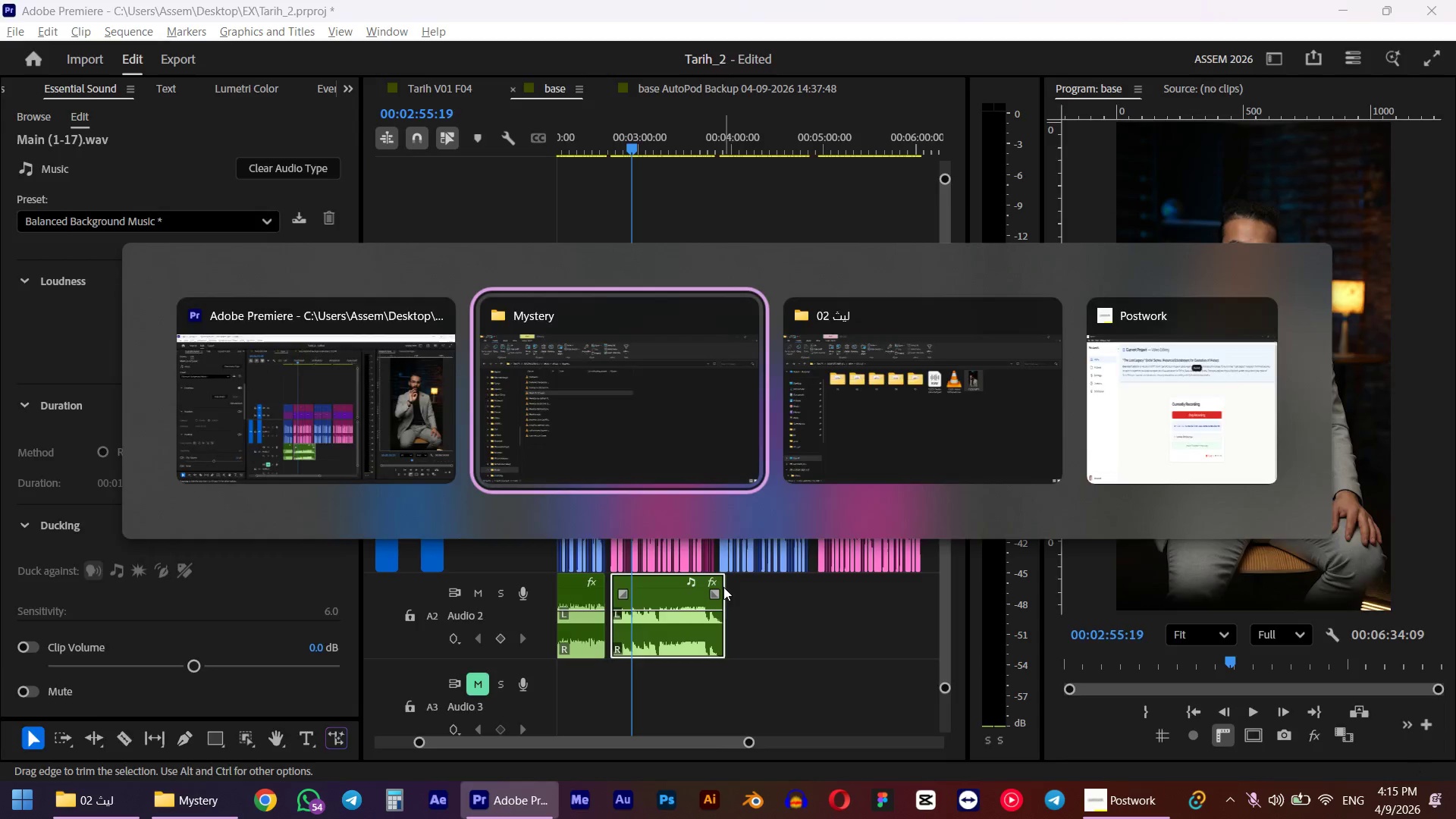 
key(Alt+Tab)
 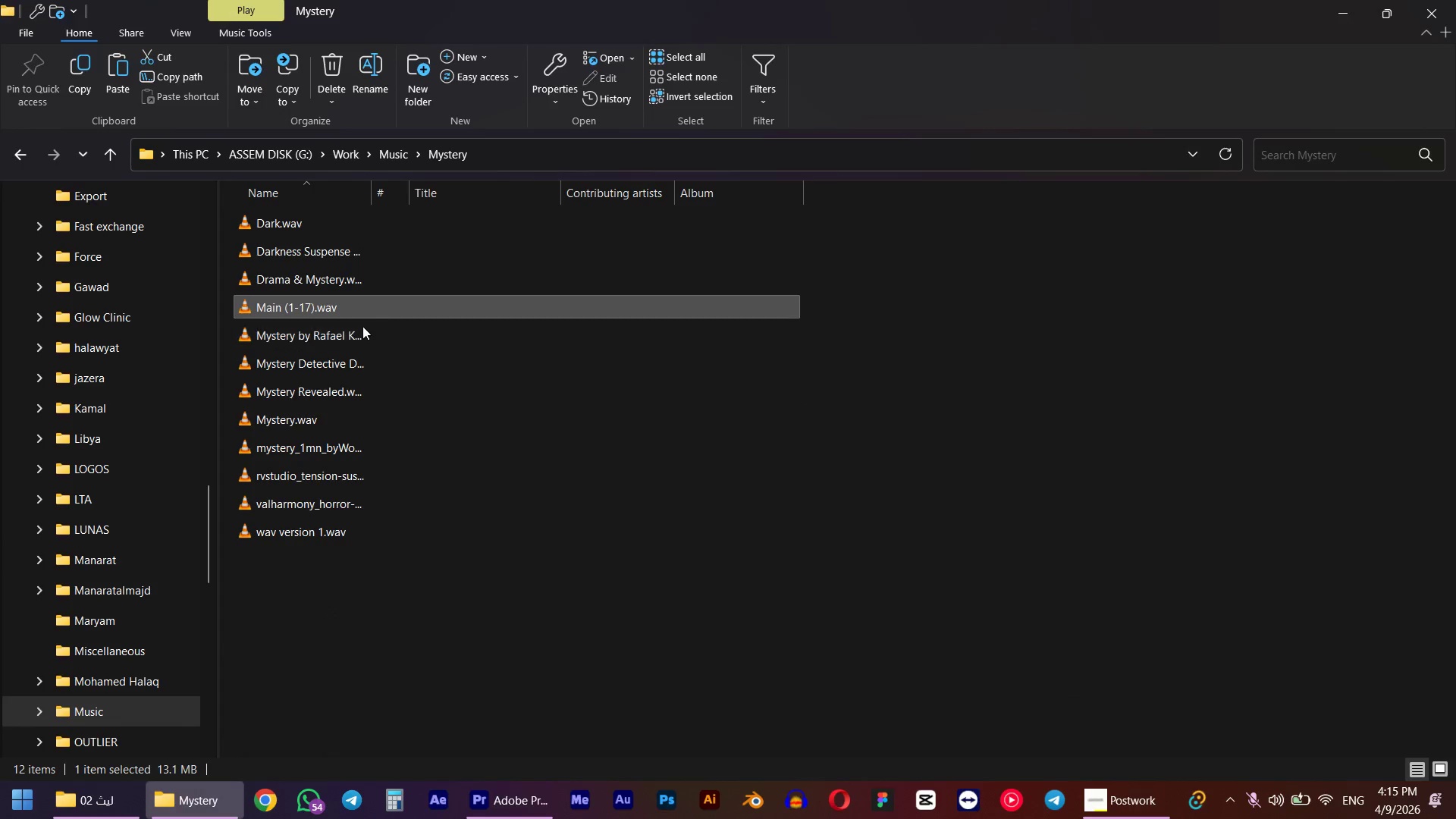 
scroll: coordinate [739, 552], scroll_direction: down, amount: 14.0
 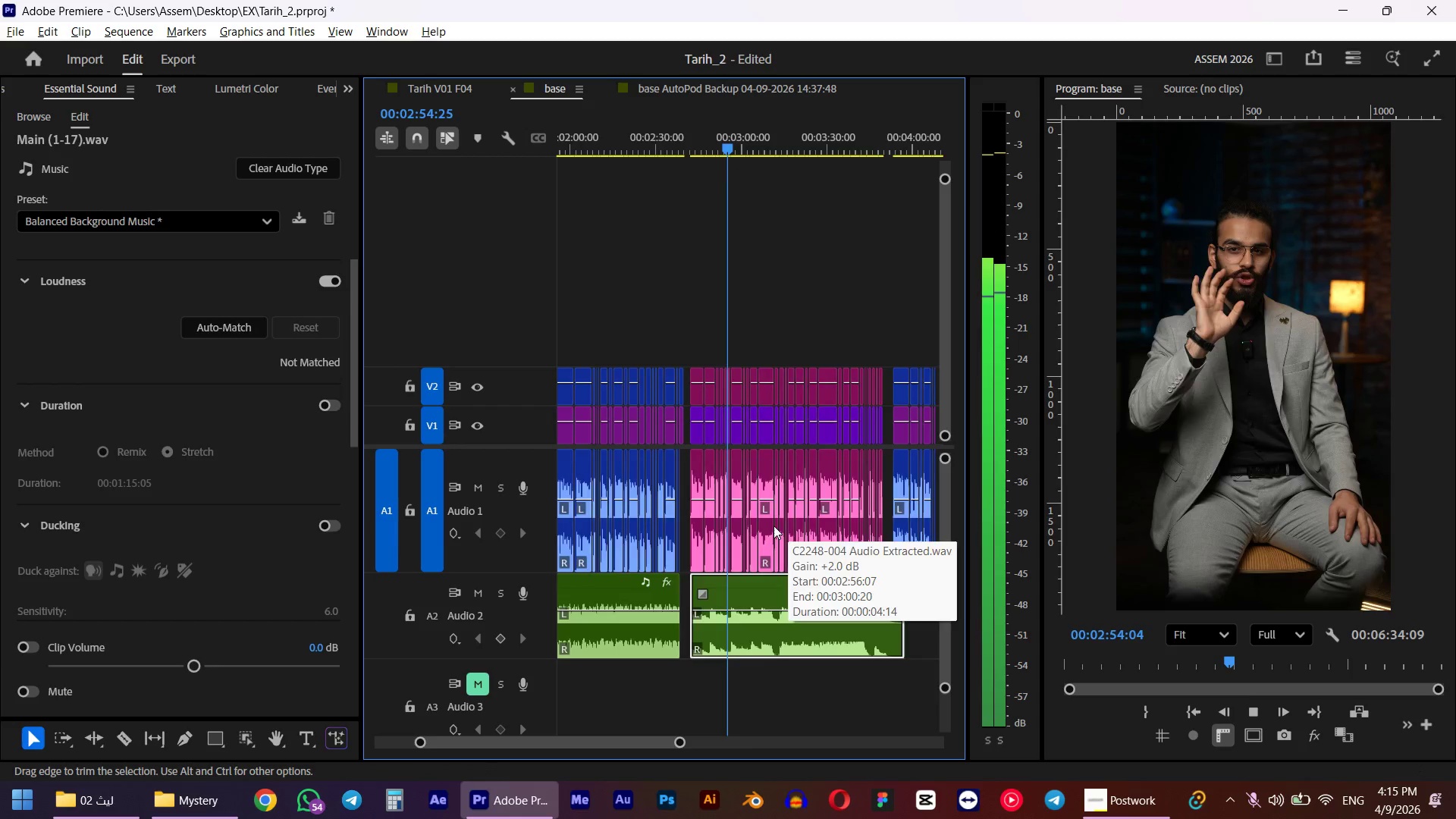 
left_click([354, 329])
 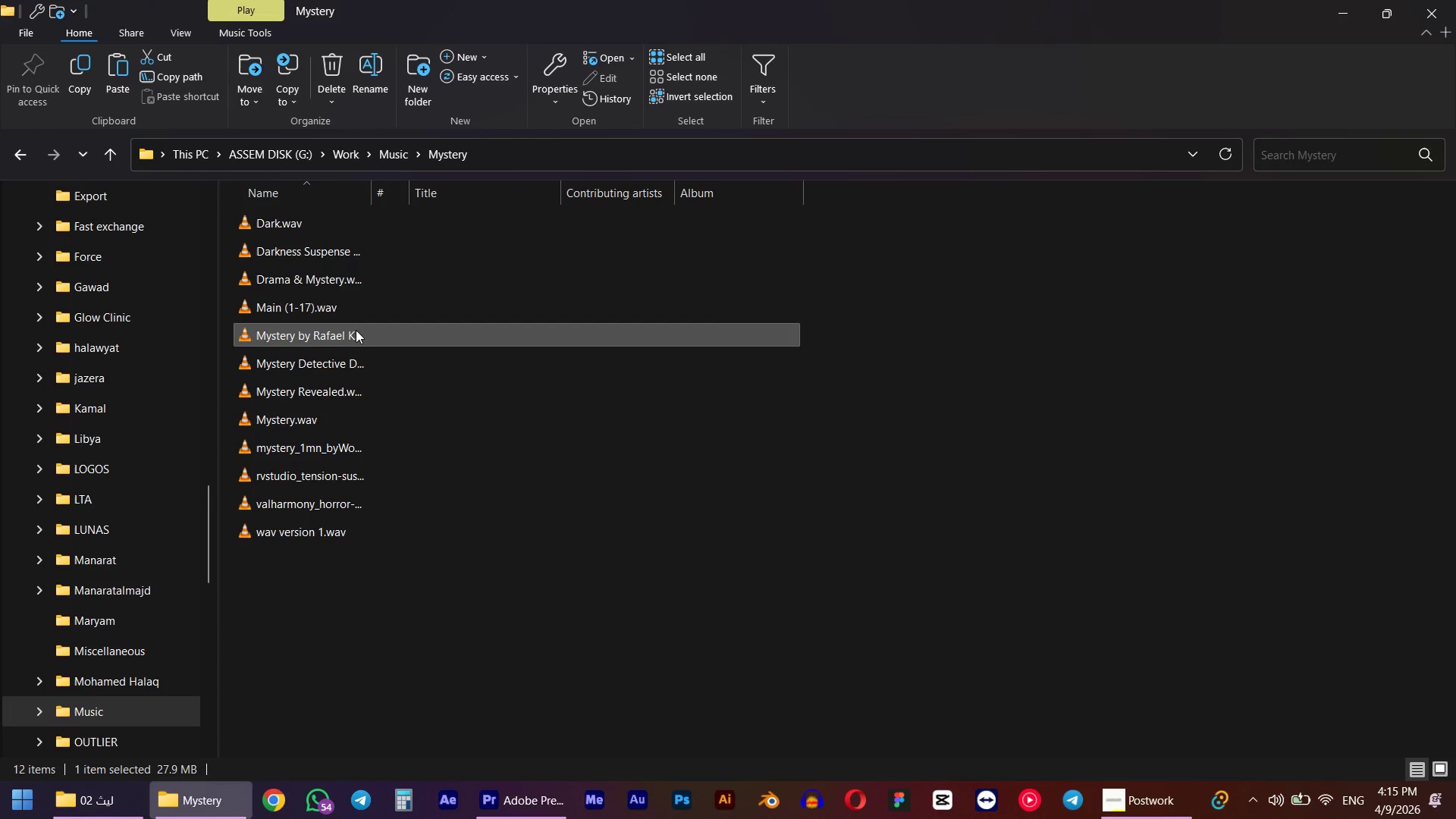 
key(Space)
 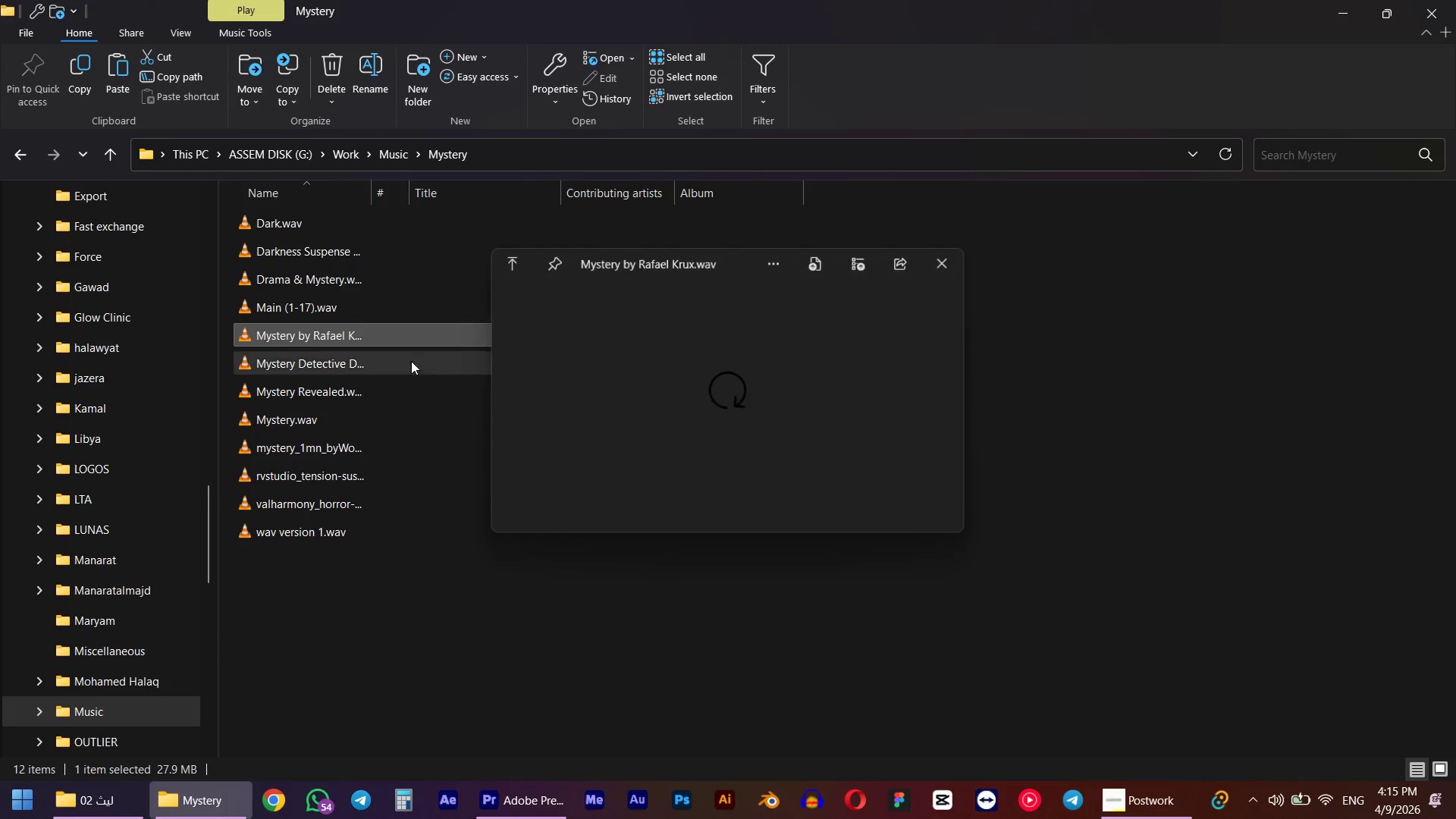 
mouse_move([399, 376])
 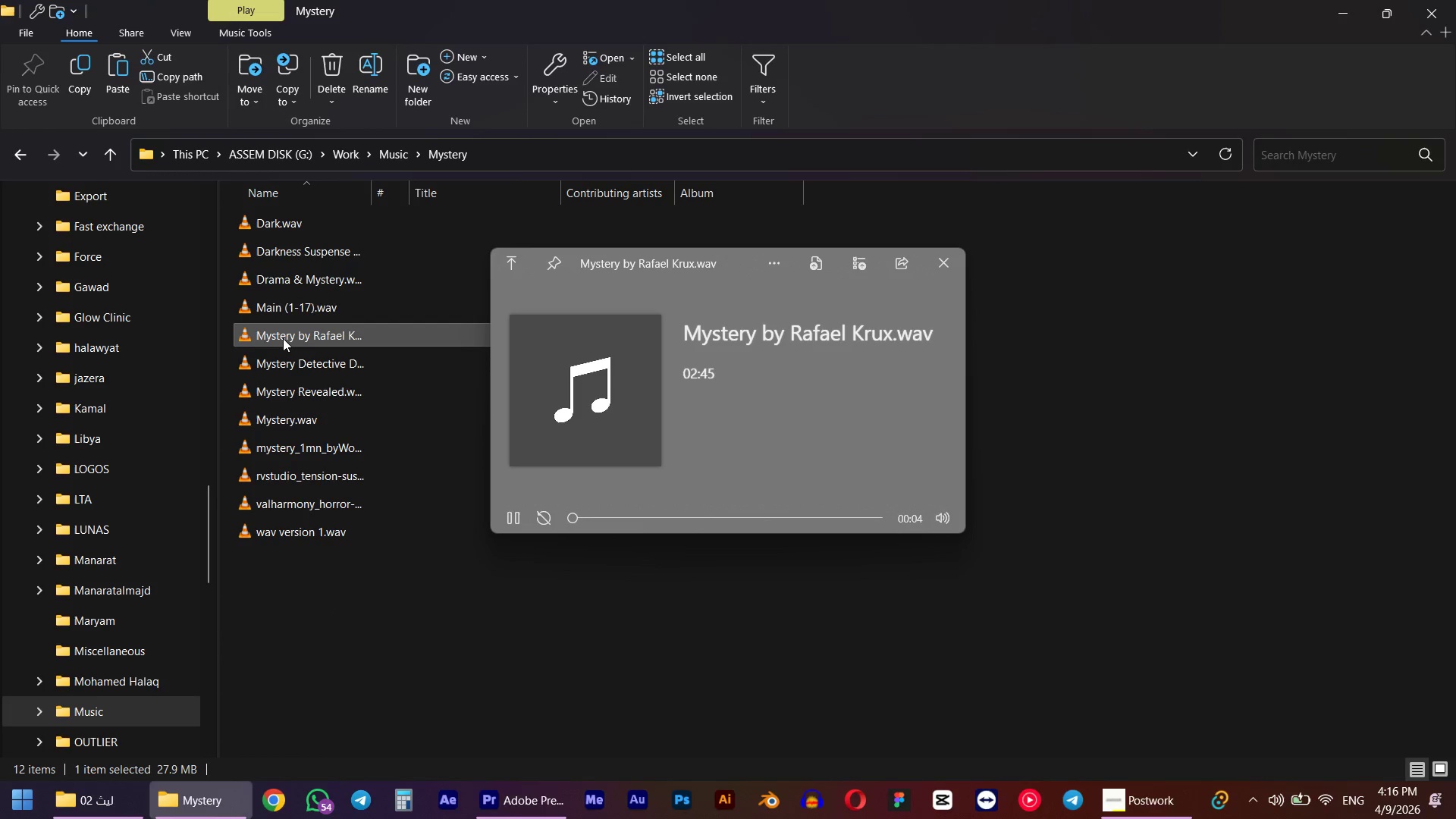 
left_click_drag(start_coordinate=[283, 338], to_coordinate=[757, 616])
 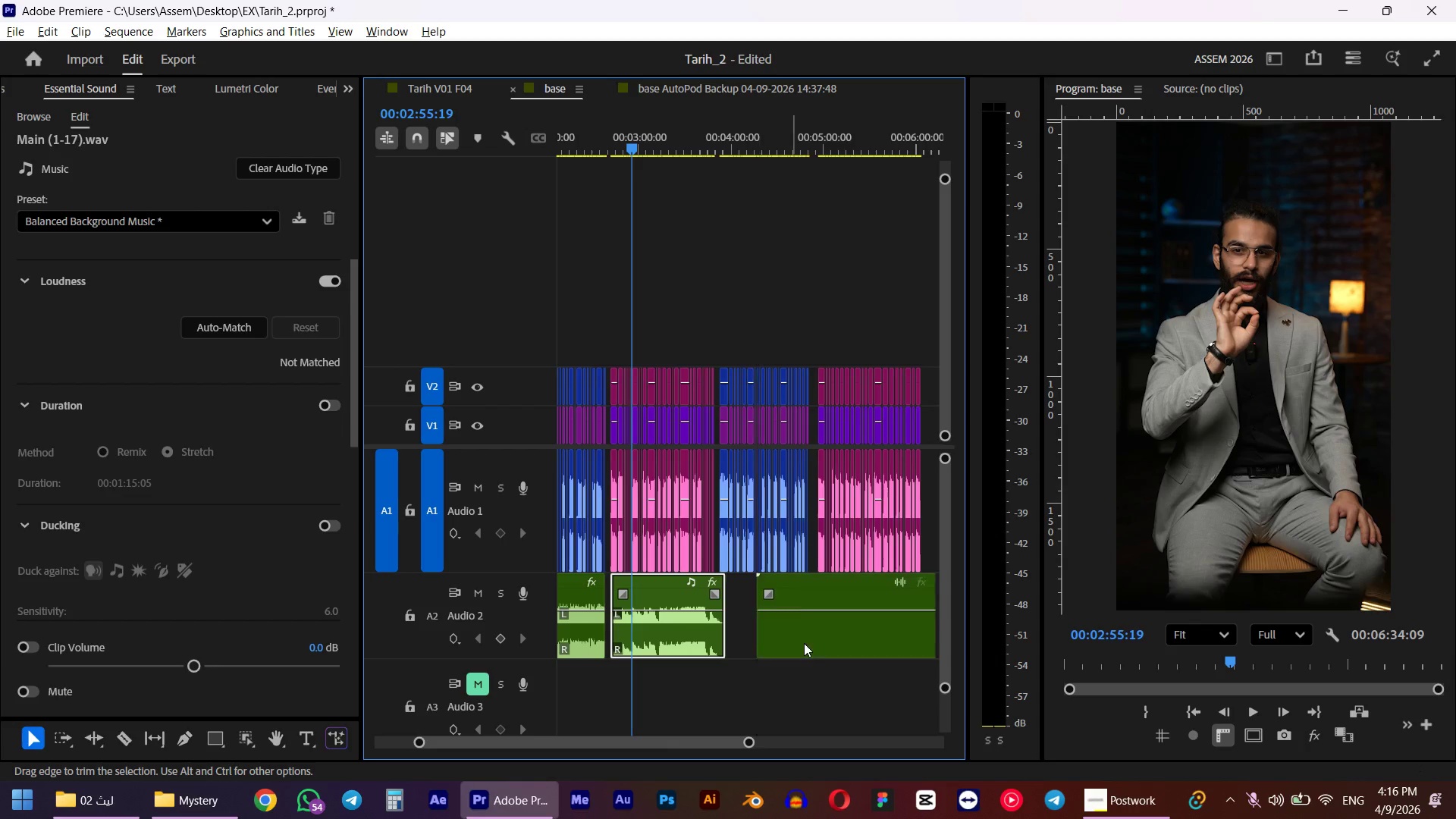 
key(Alt+Tab)
 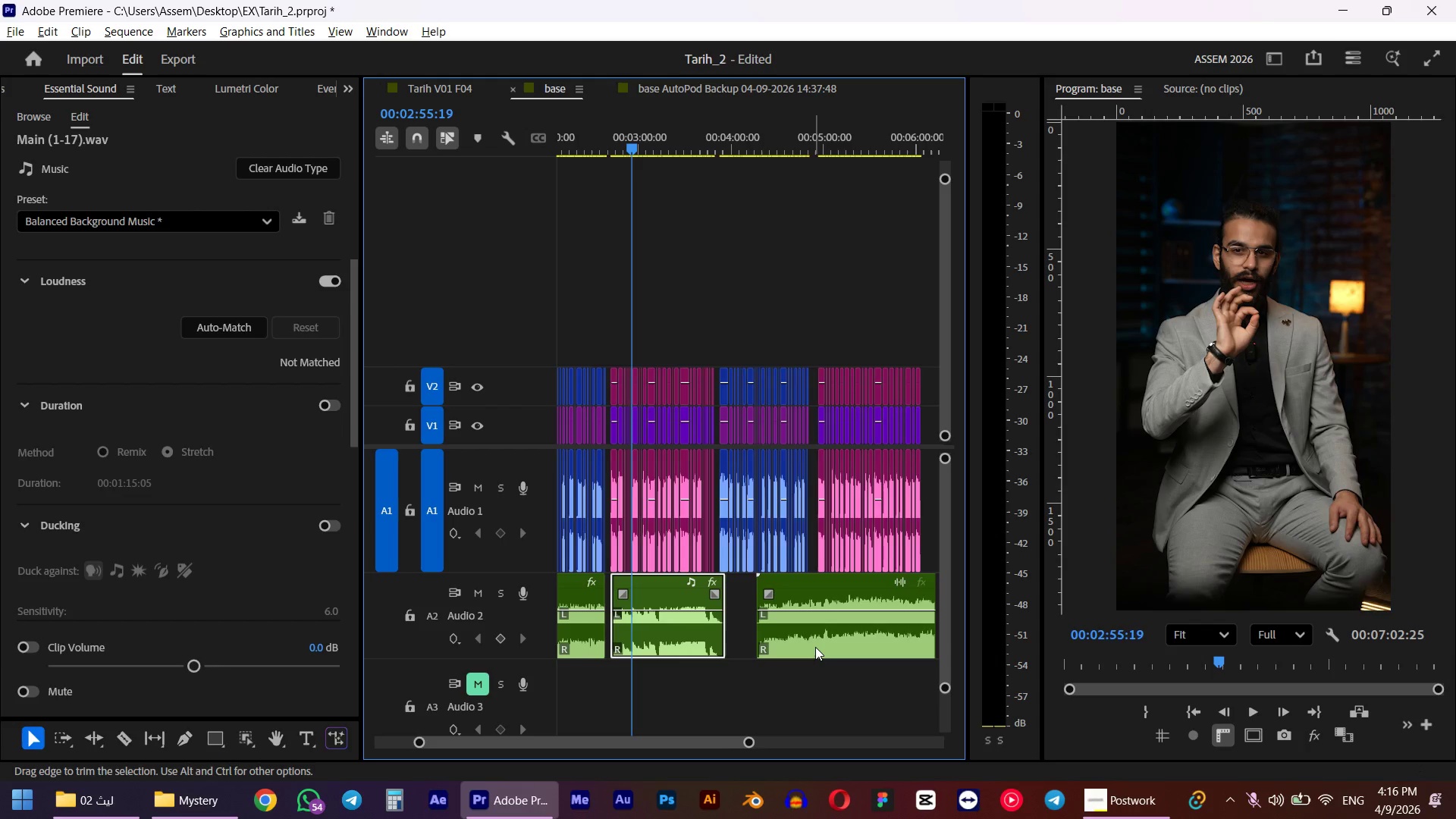 
left_click_drag(start_coordinate=[668, 641], to_coordinate=[816, 696])
 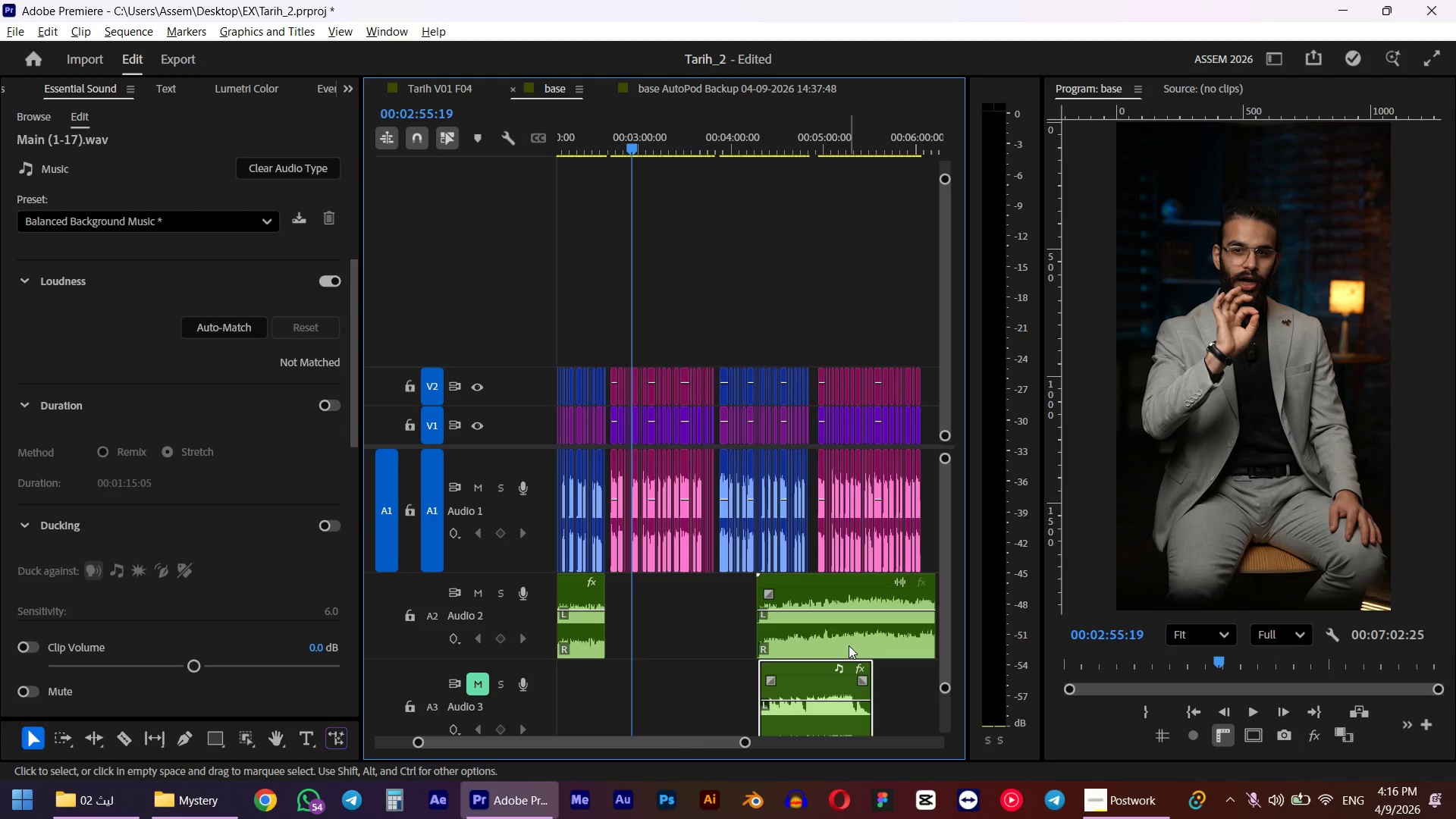 
left_click_drag(start_coordinate=[846, 645], to_coordinate=[701, 626])
 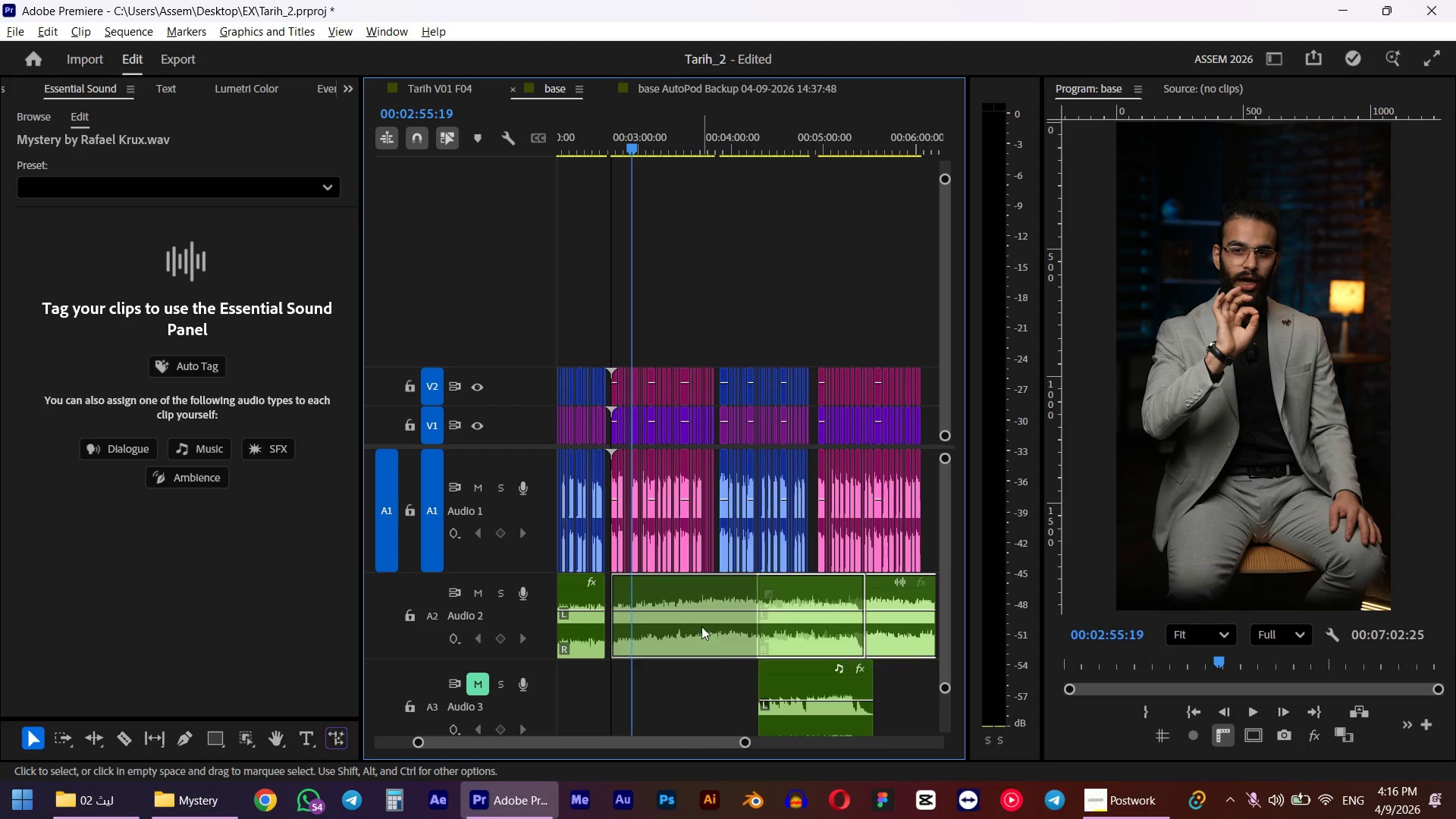 
key(Alt+AltLeft)
 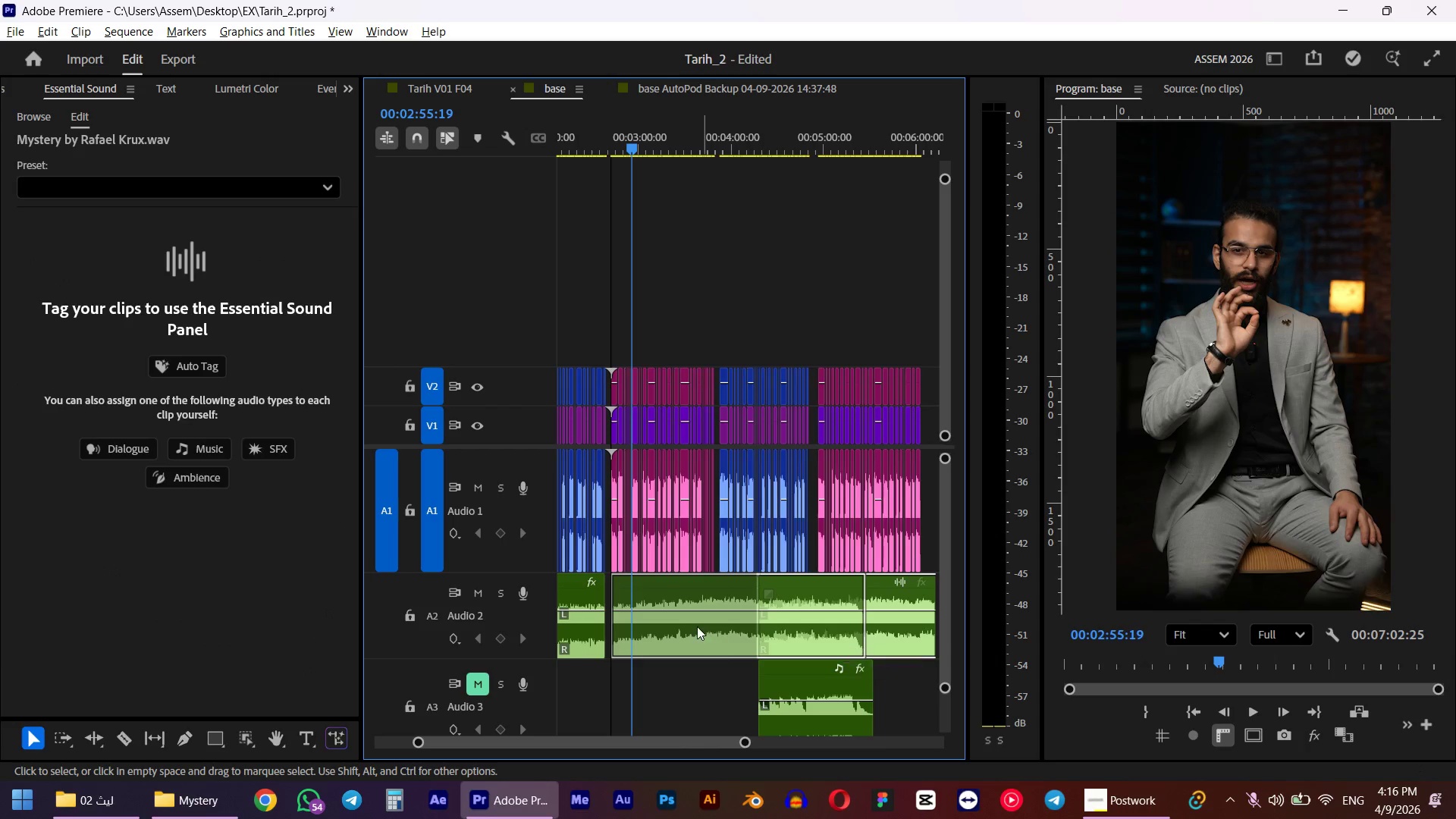 
key(Alt+Tab)
 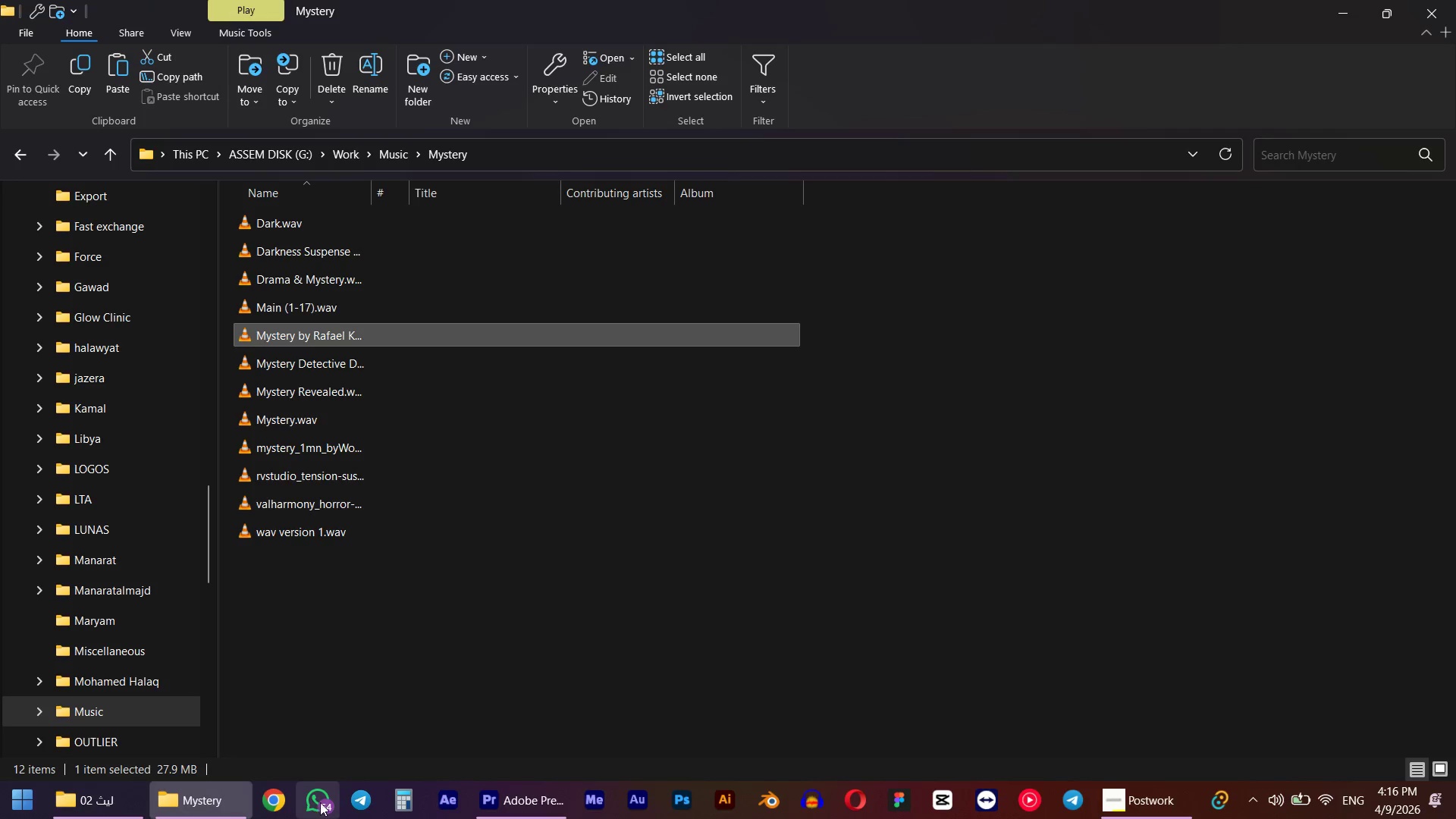 
left_click([306, 352])
 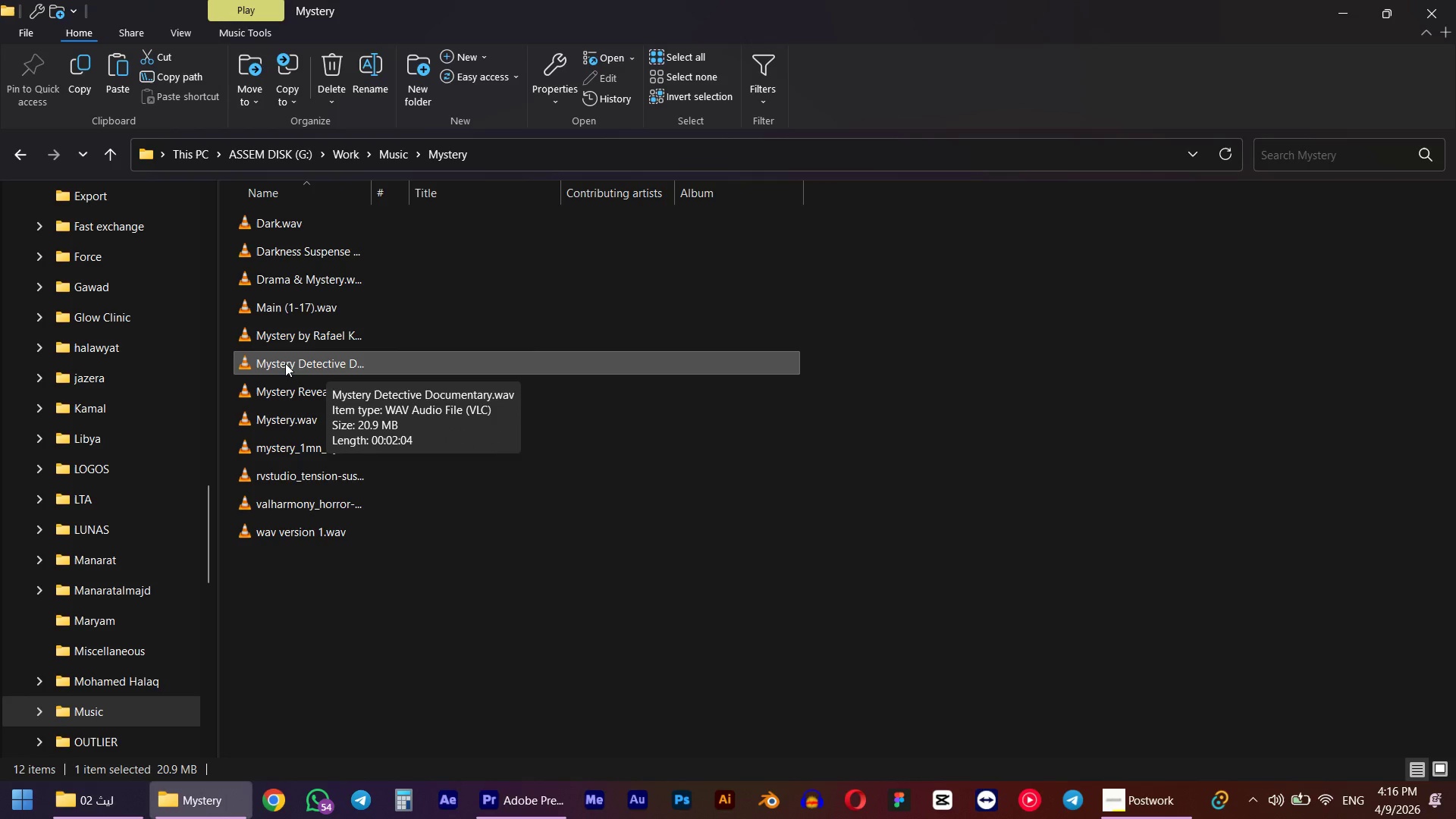 
wait(7.34)
 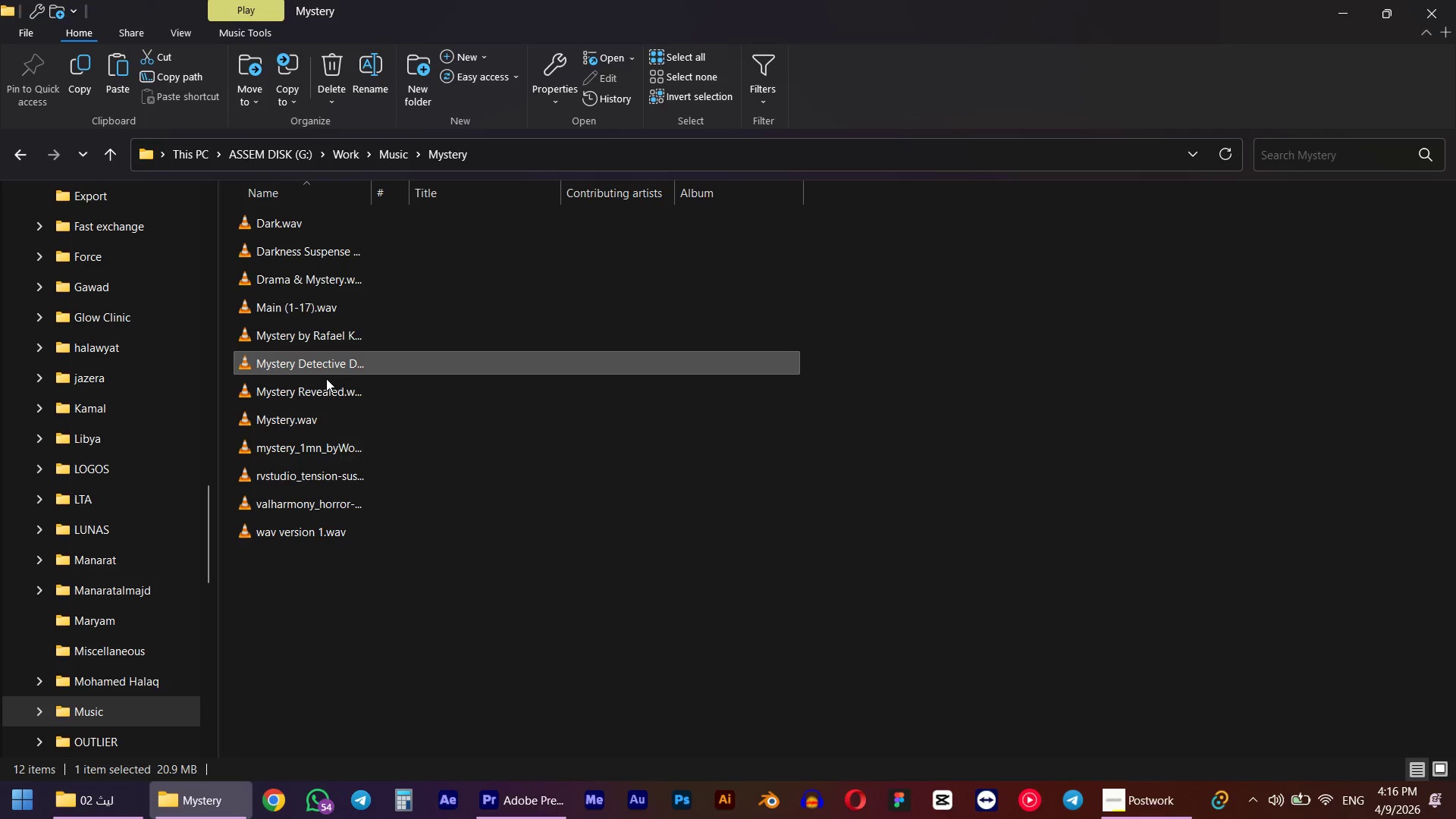 
left_click_drag(start_coordinate=[285, 363], to_coordinate=[559, 689])
 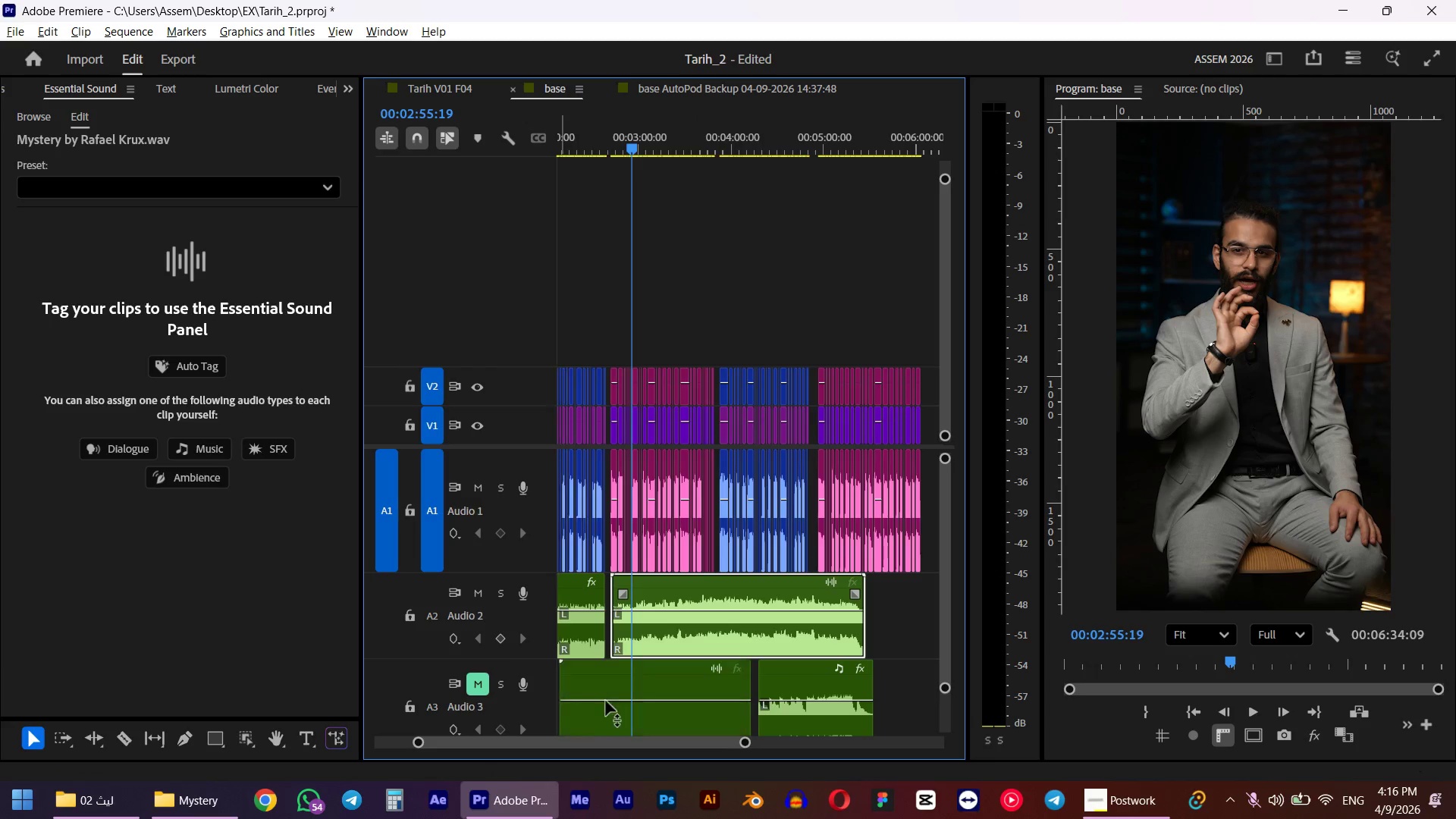 
key(Alt+Tab)
 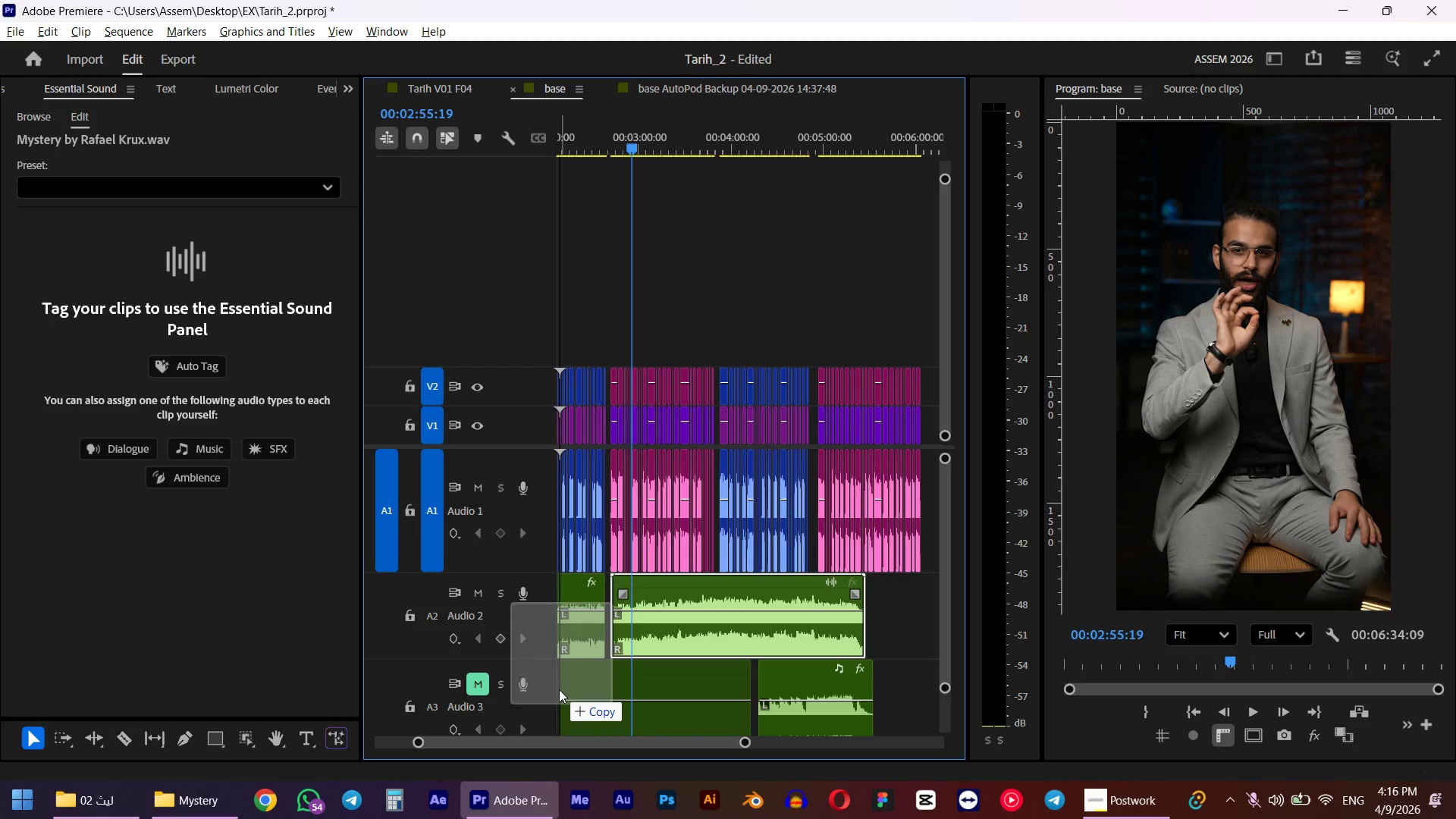 
key(Alt+AltLeft)
 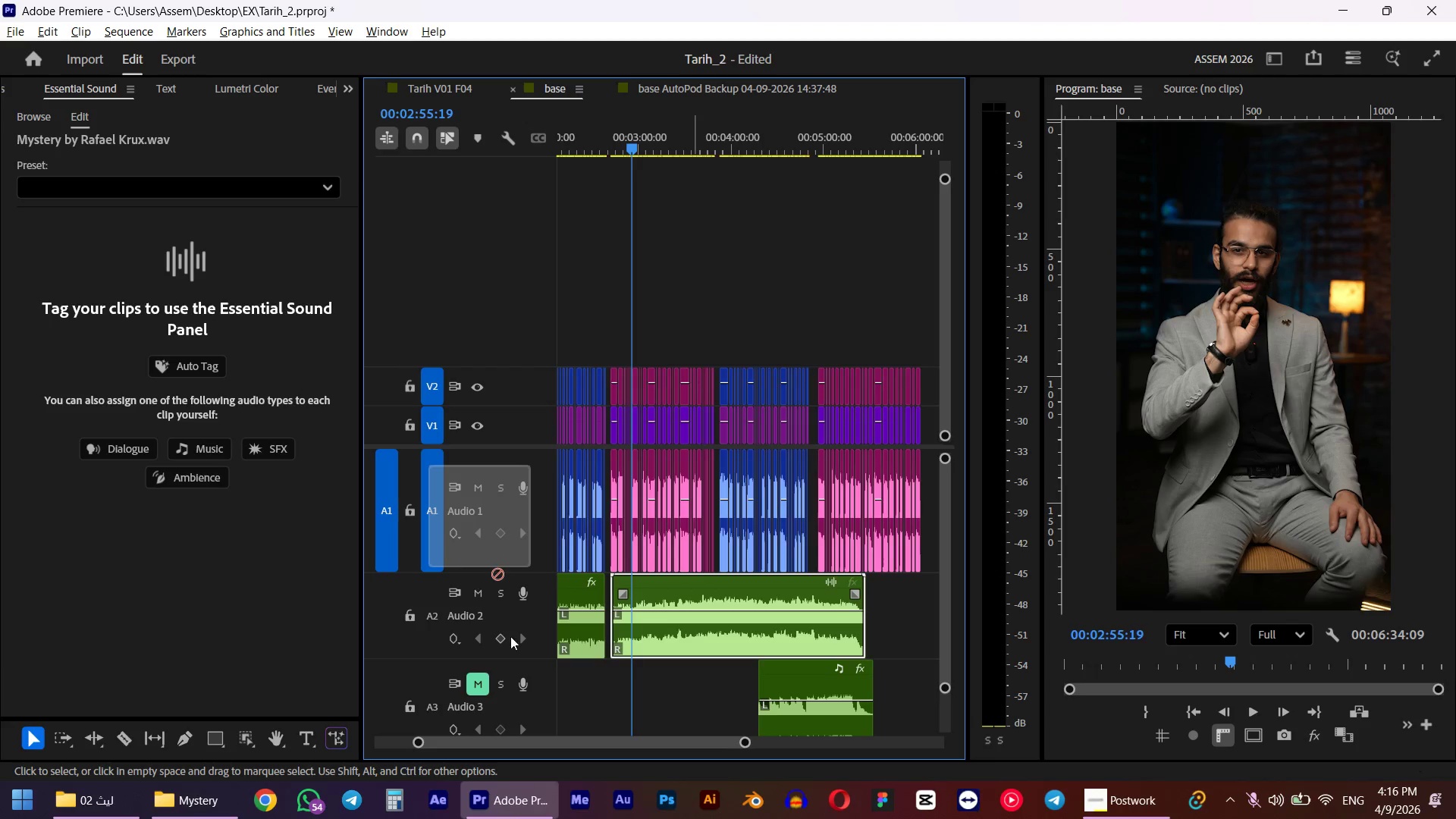 
hold_key(key=AltLeft, duration=0.36)
scroll: coordinate [690, 670], scroll_direction: up, amount: 3.0
 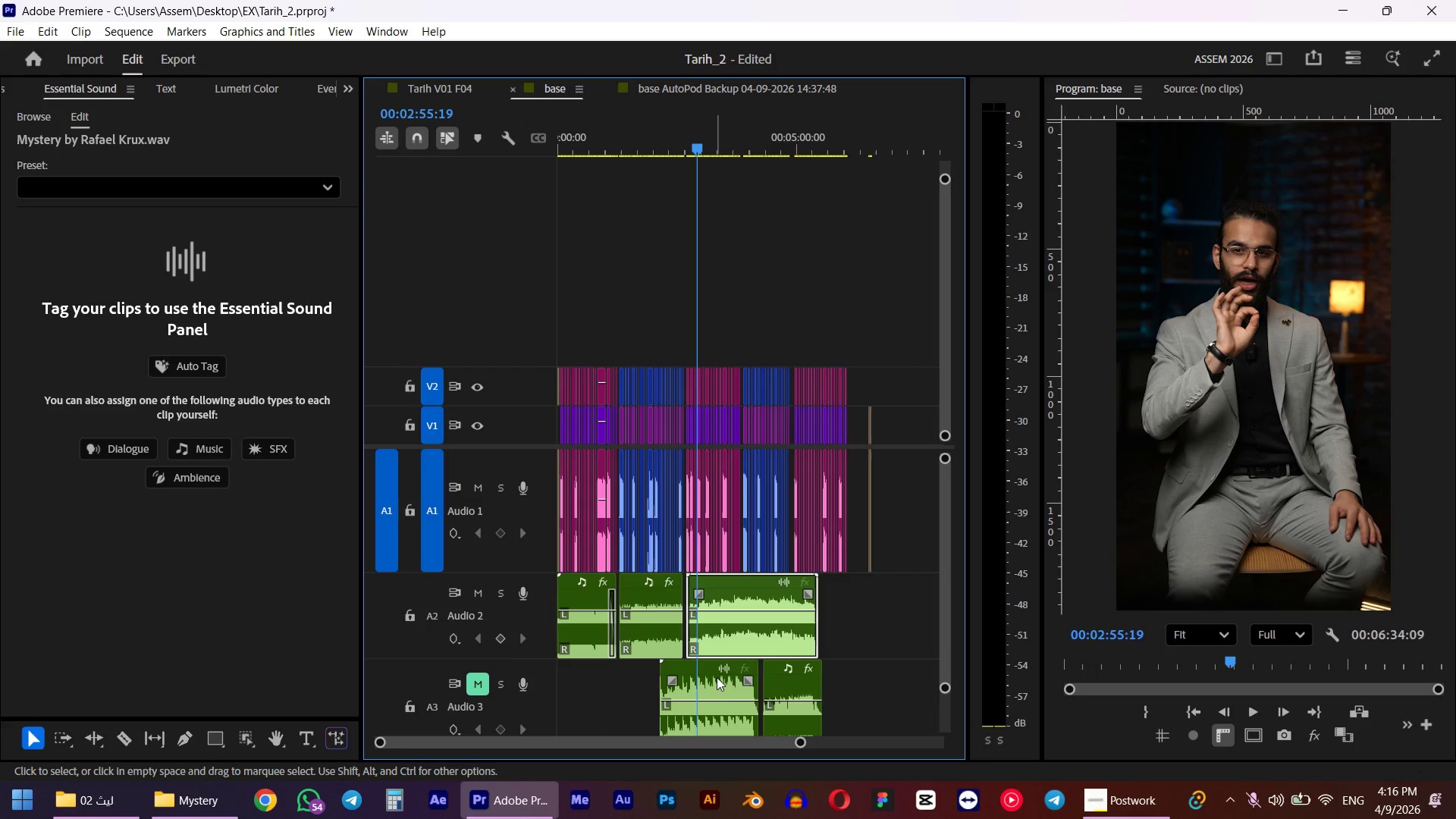 
left_click_drag(start_coordinate=[713, 685], to_coordinate=[579, 679])
 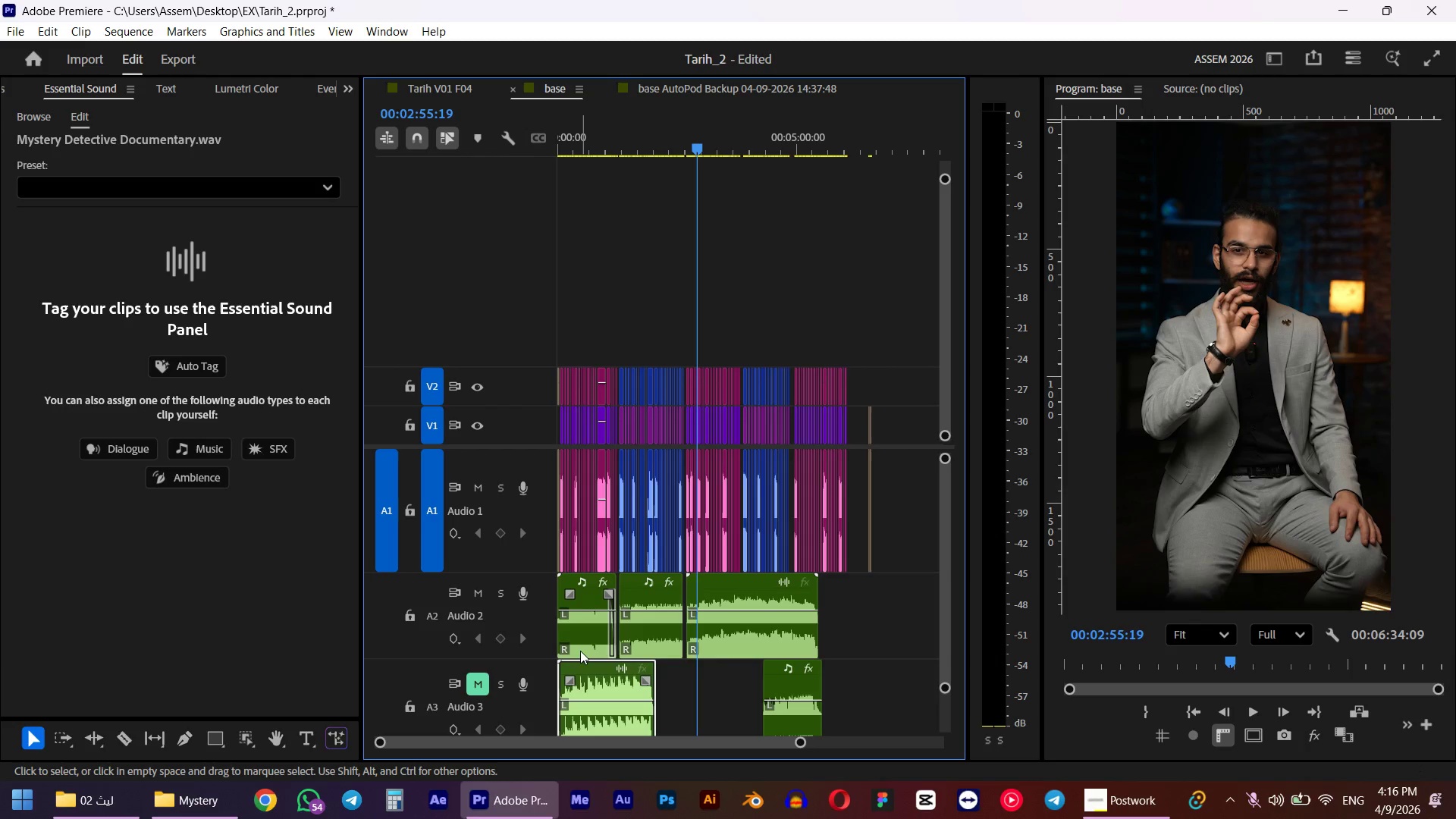 
left_click([580, 651])
 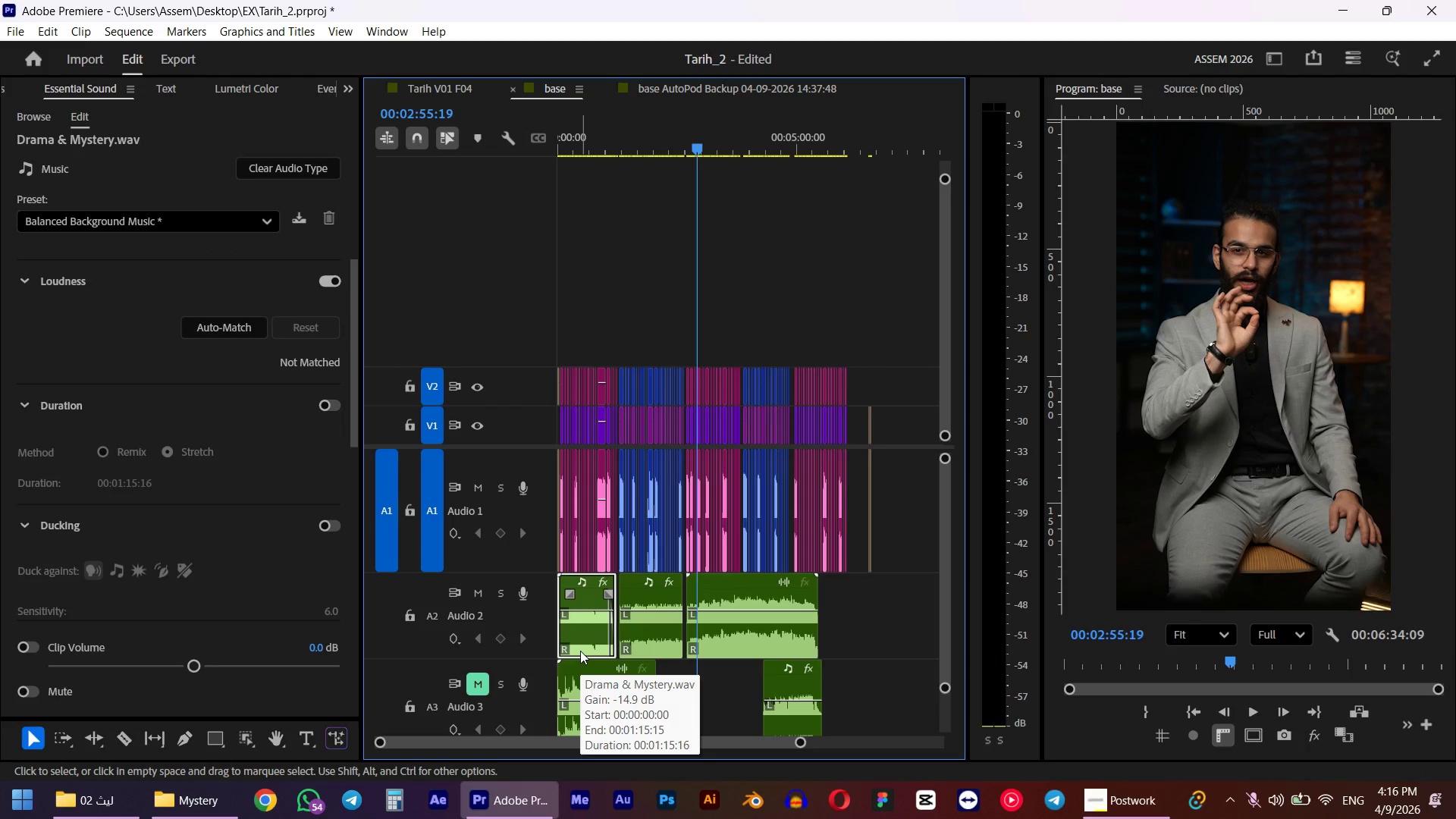 
wait(5.59)
 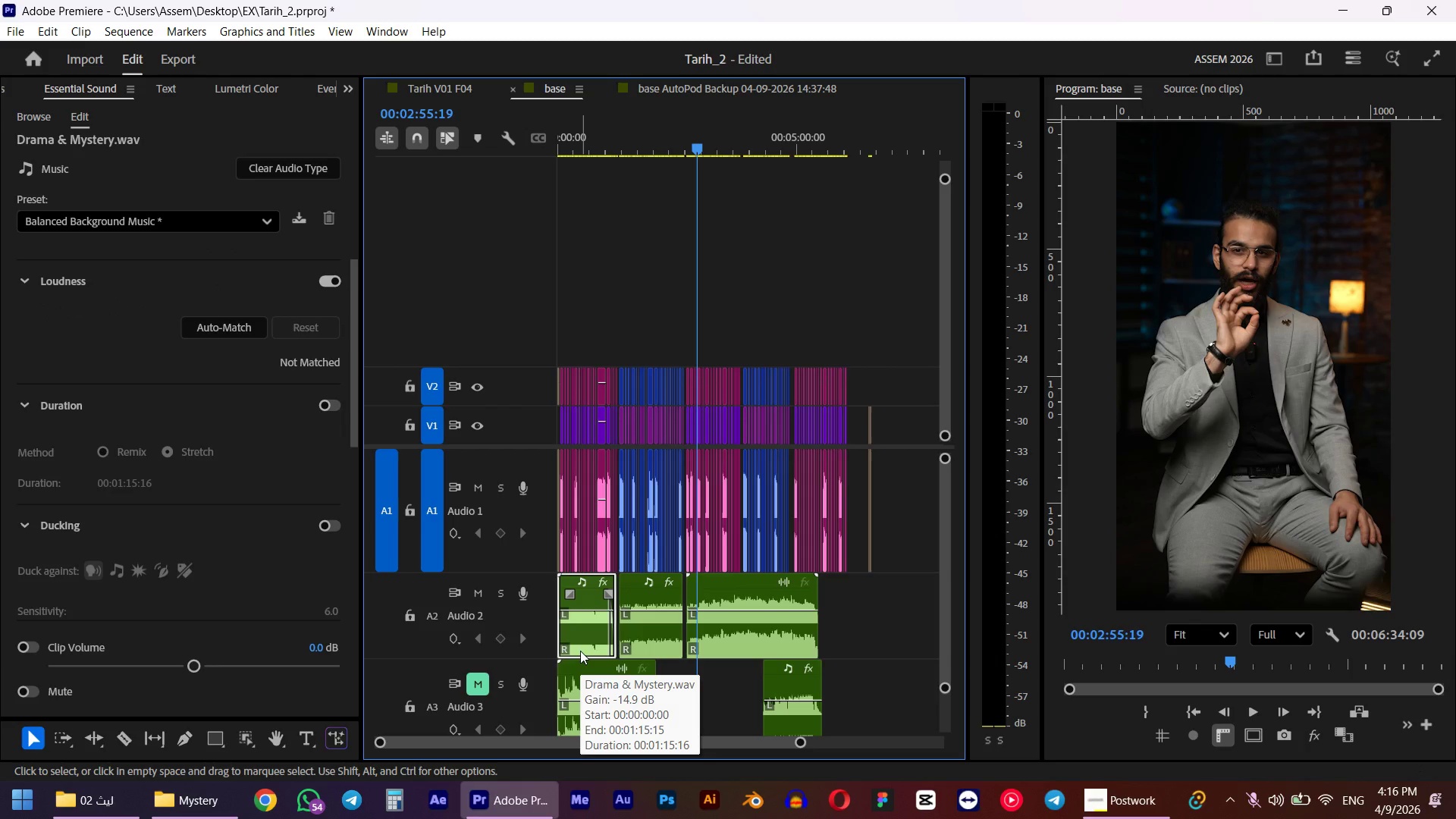 
left_click_drag(start_coordinate=[664, 686], to_coordinate=[621, 685])
 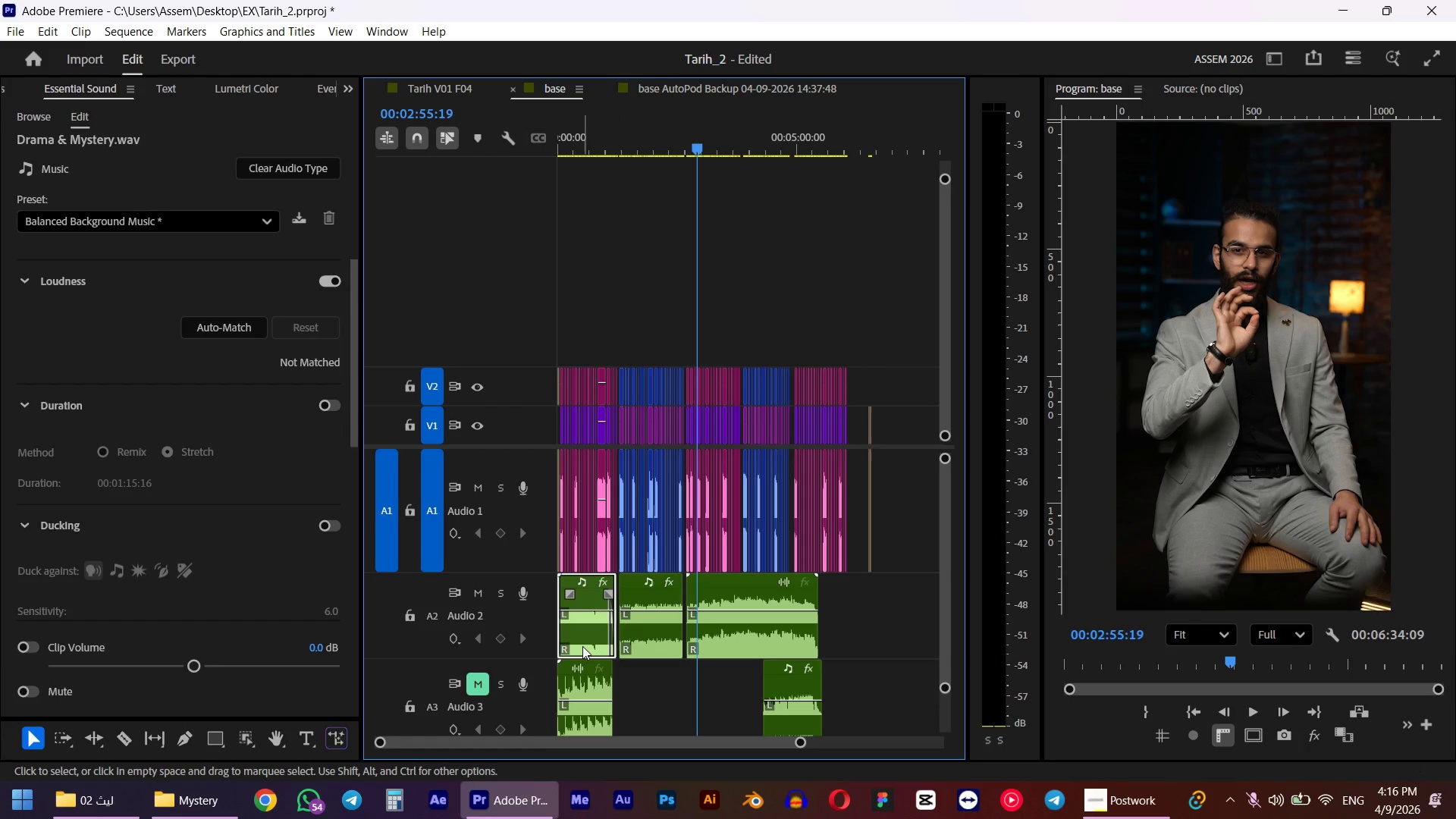 
left_click_drag(start_coordinate=[582, 646], to_coordinate=[869, 645])
 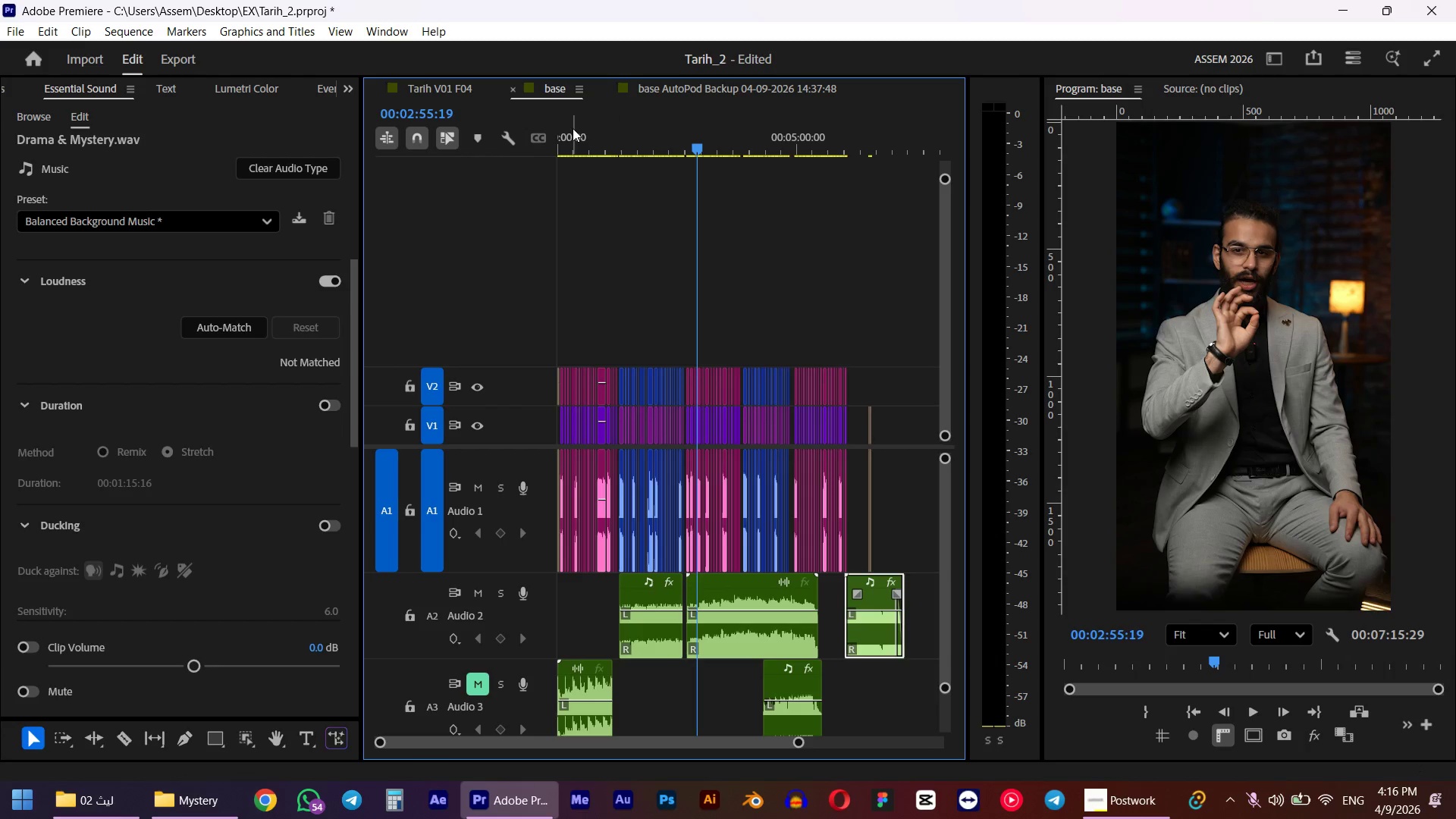 
left_click_drag(start_coordinate=[595, 135], to_coordinate=[460, 162])
 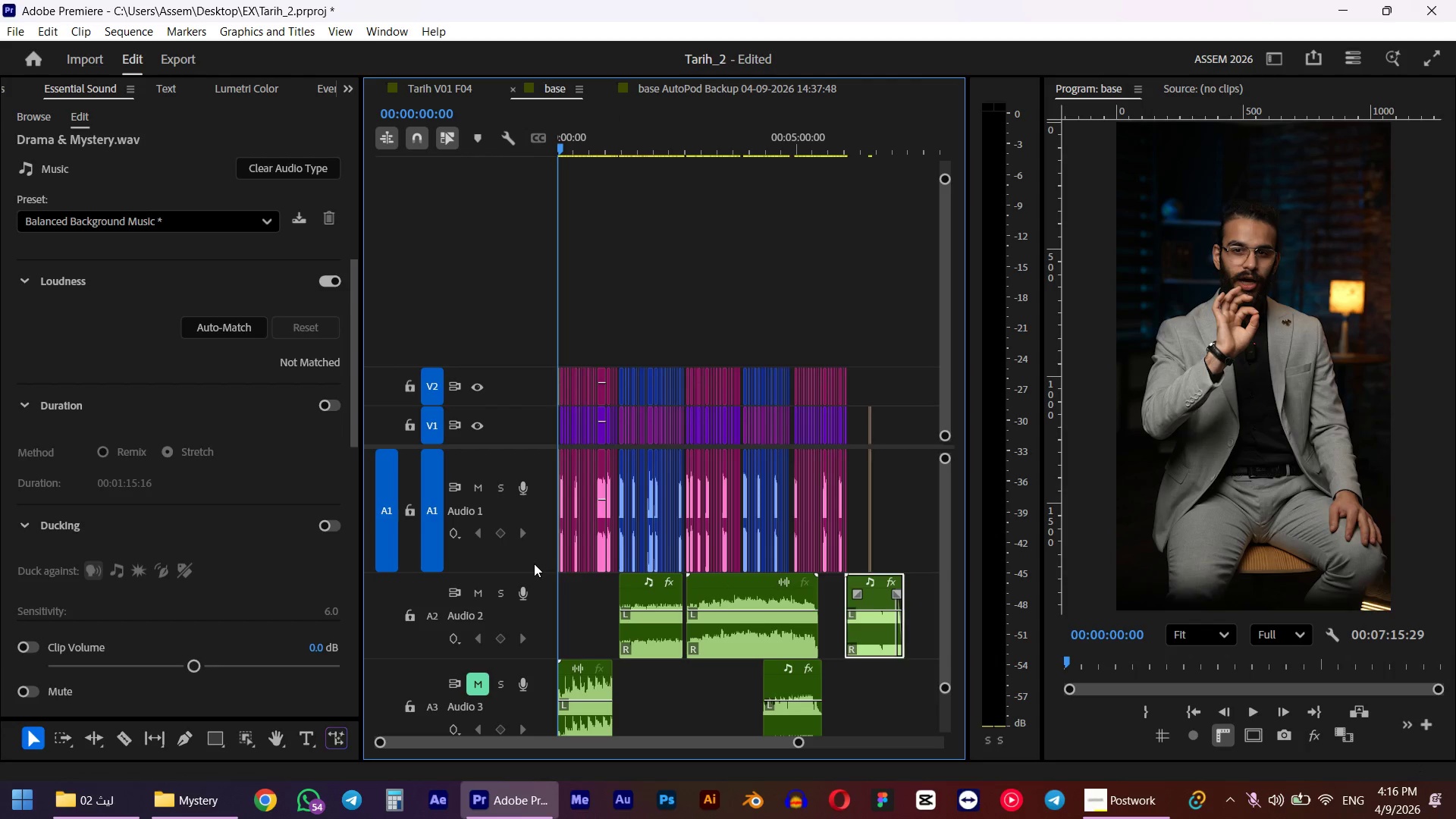 
key(Alt+AltLeft)
 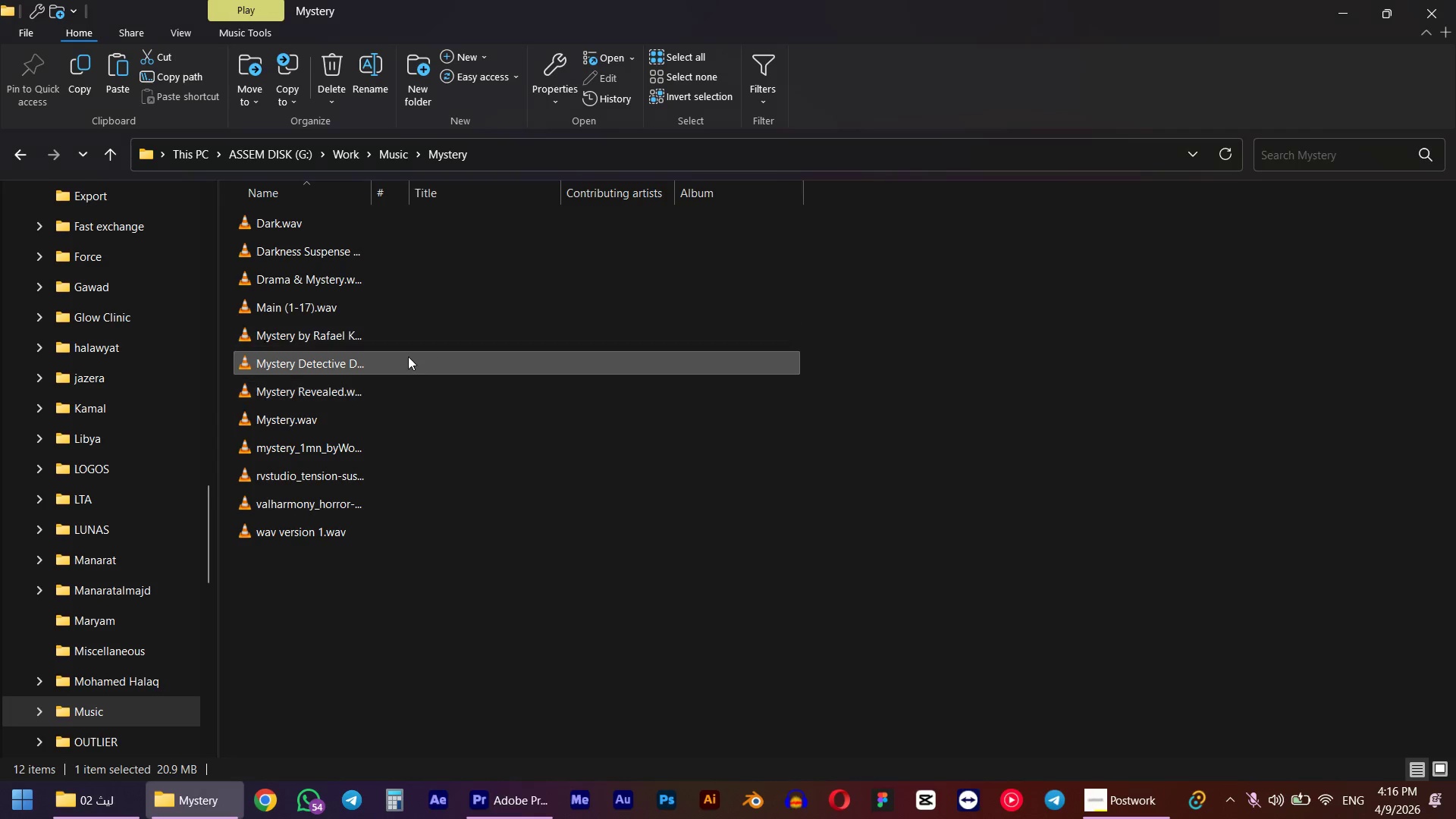 
key(Alt+Tab)
 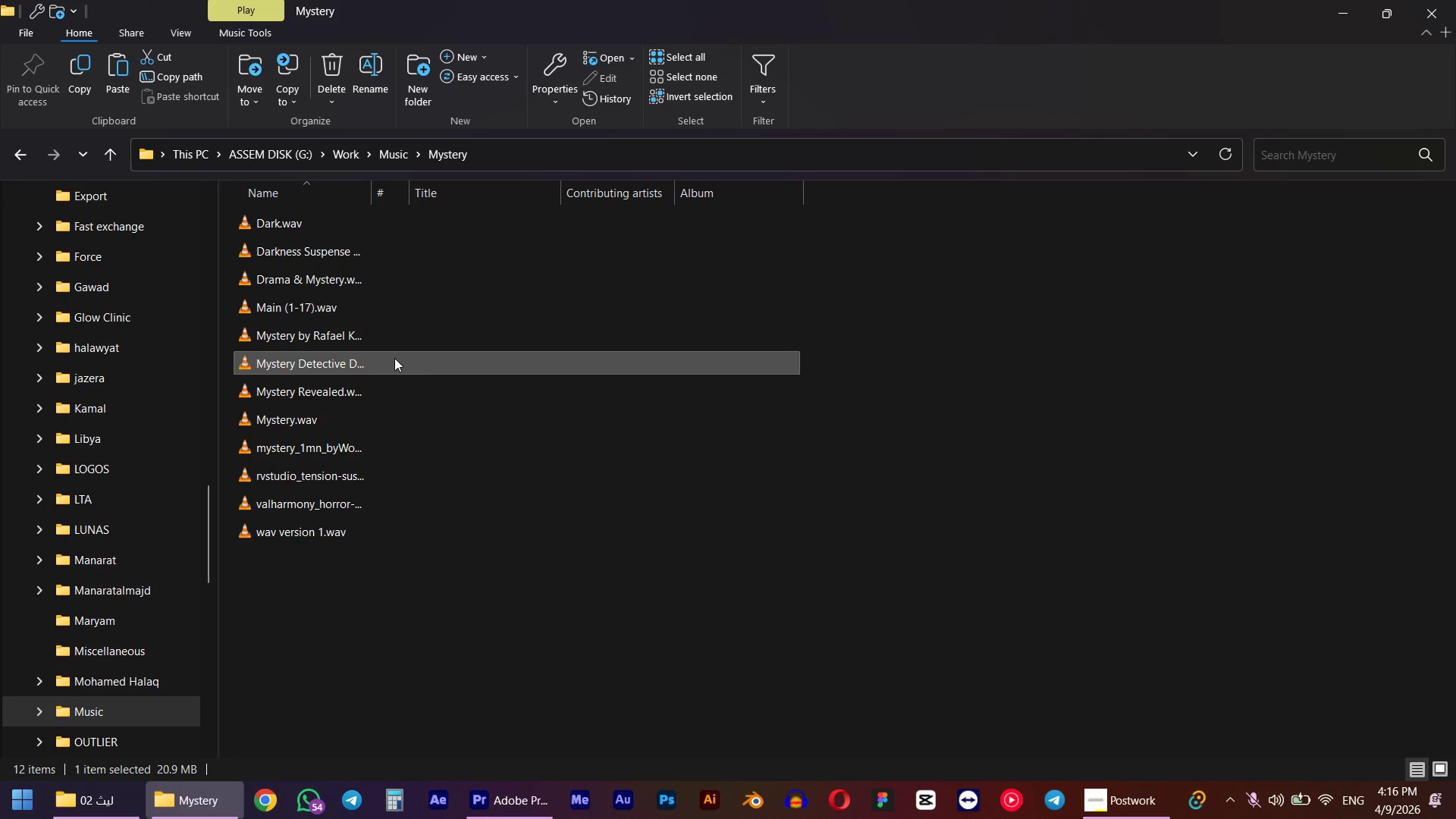 
key(Space)
 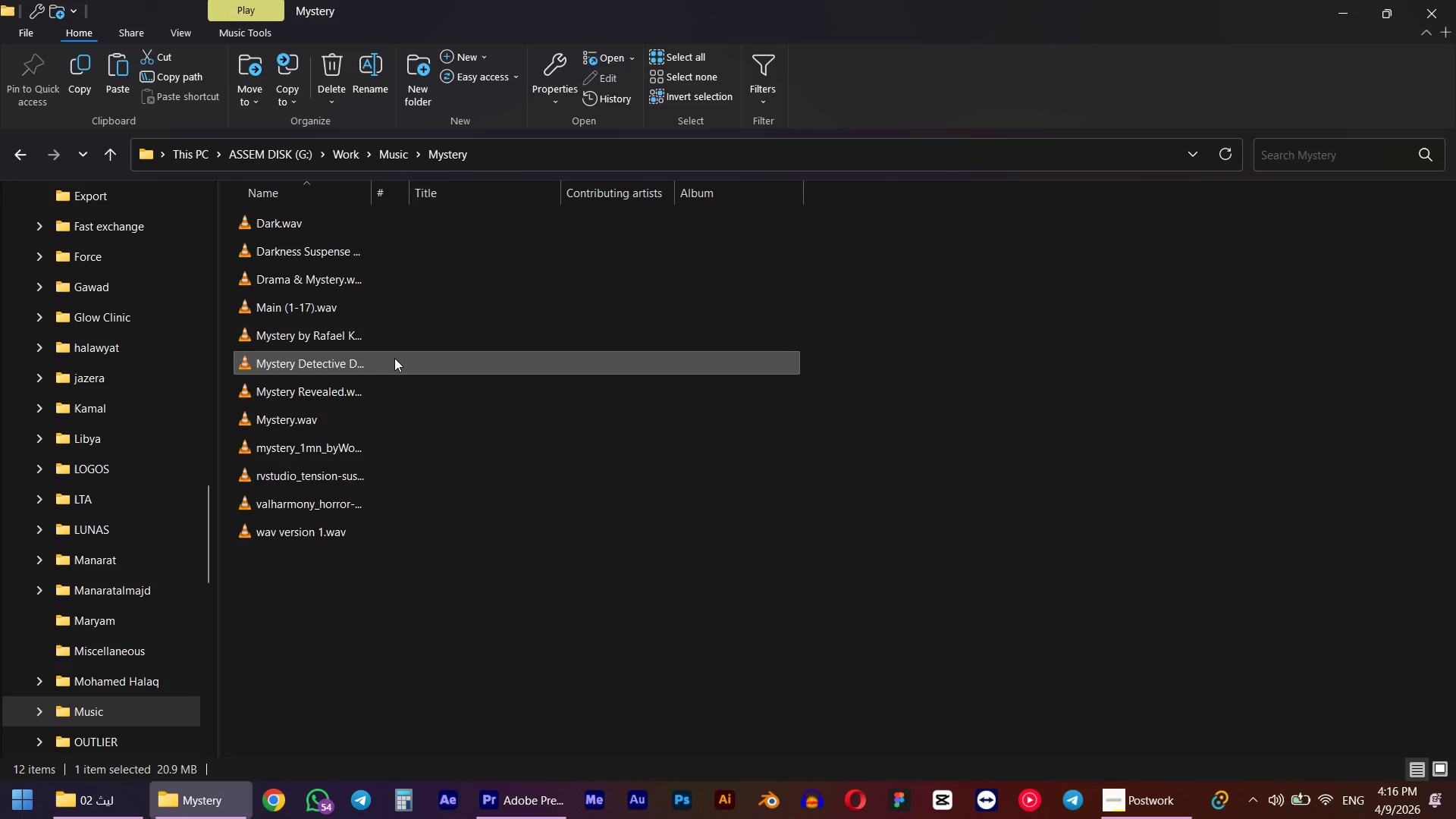 
left_click([386, 358])
 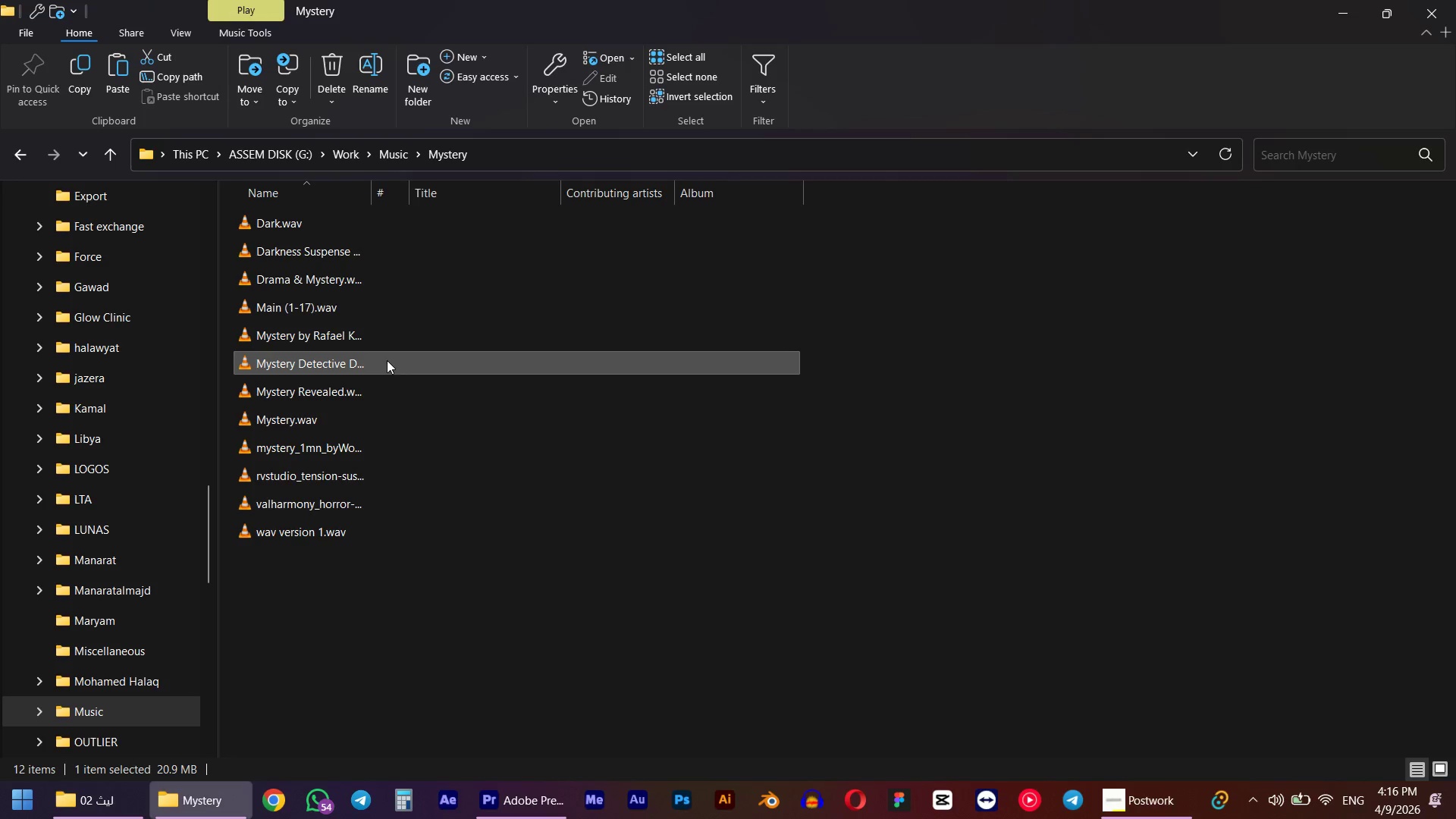 
key(Space)
 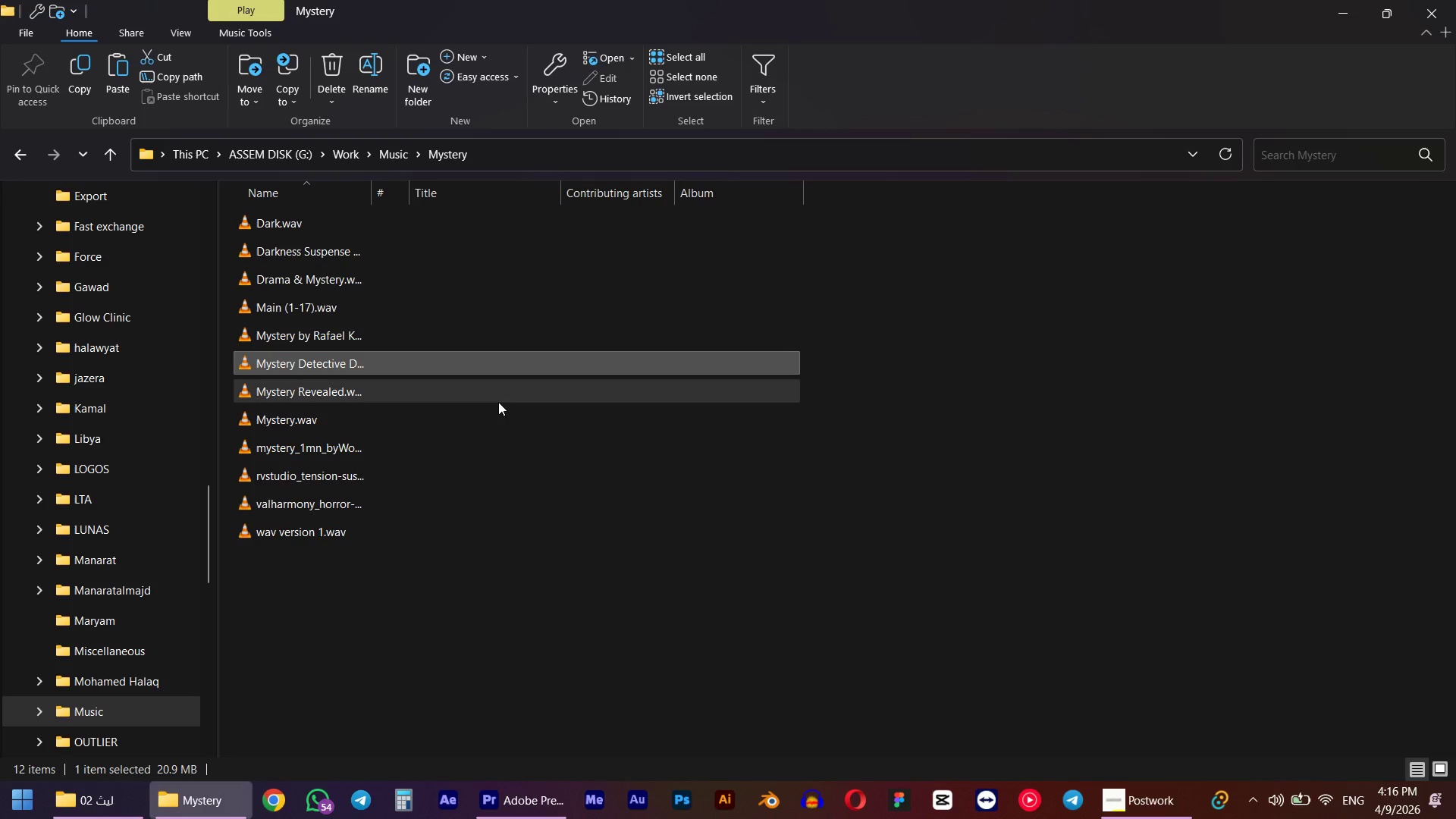 
key(Alt+AltLeft)
 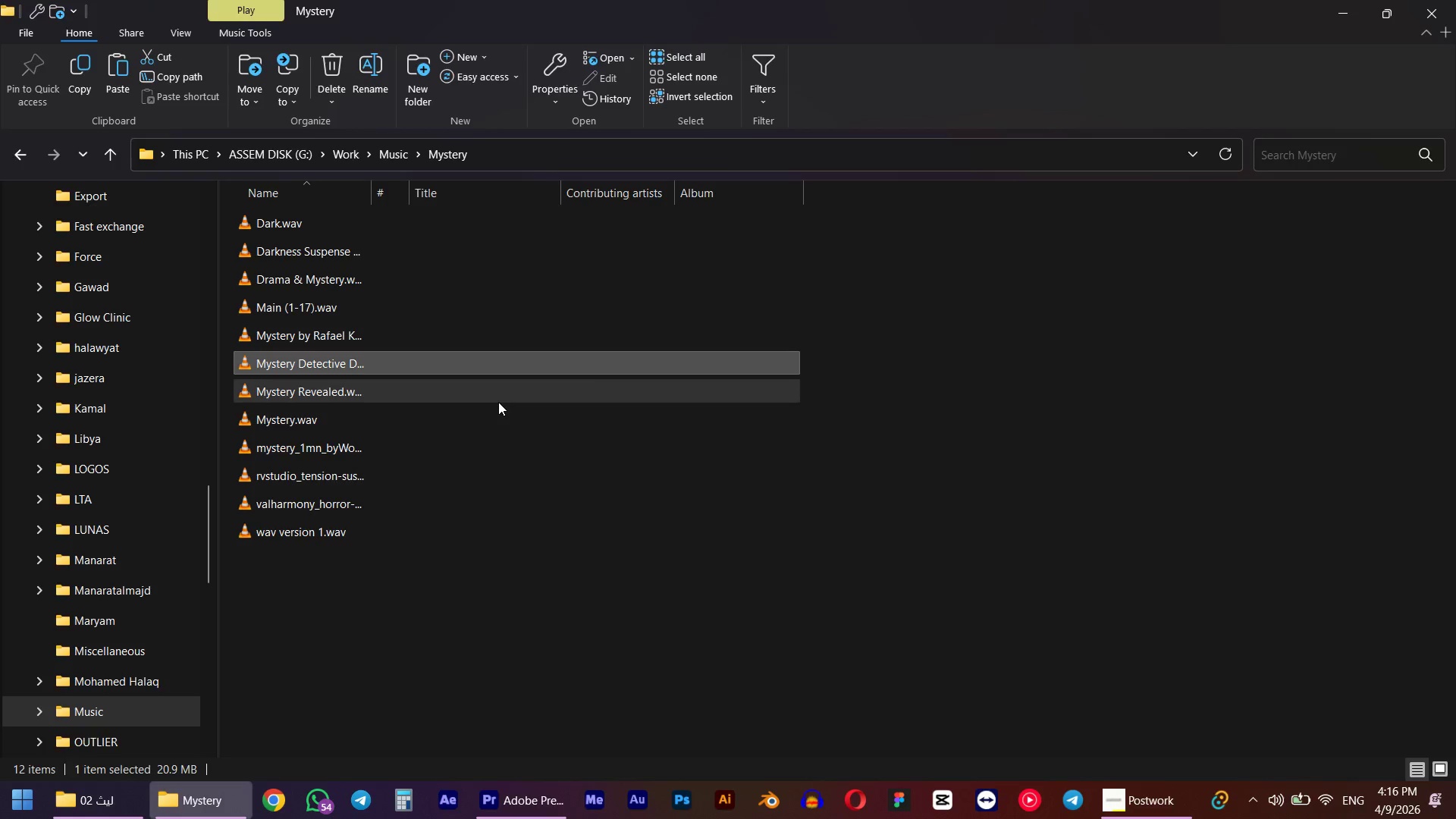 
key(Alt+Tab)
 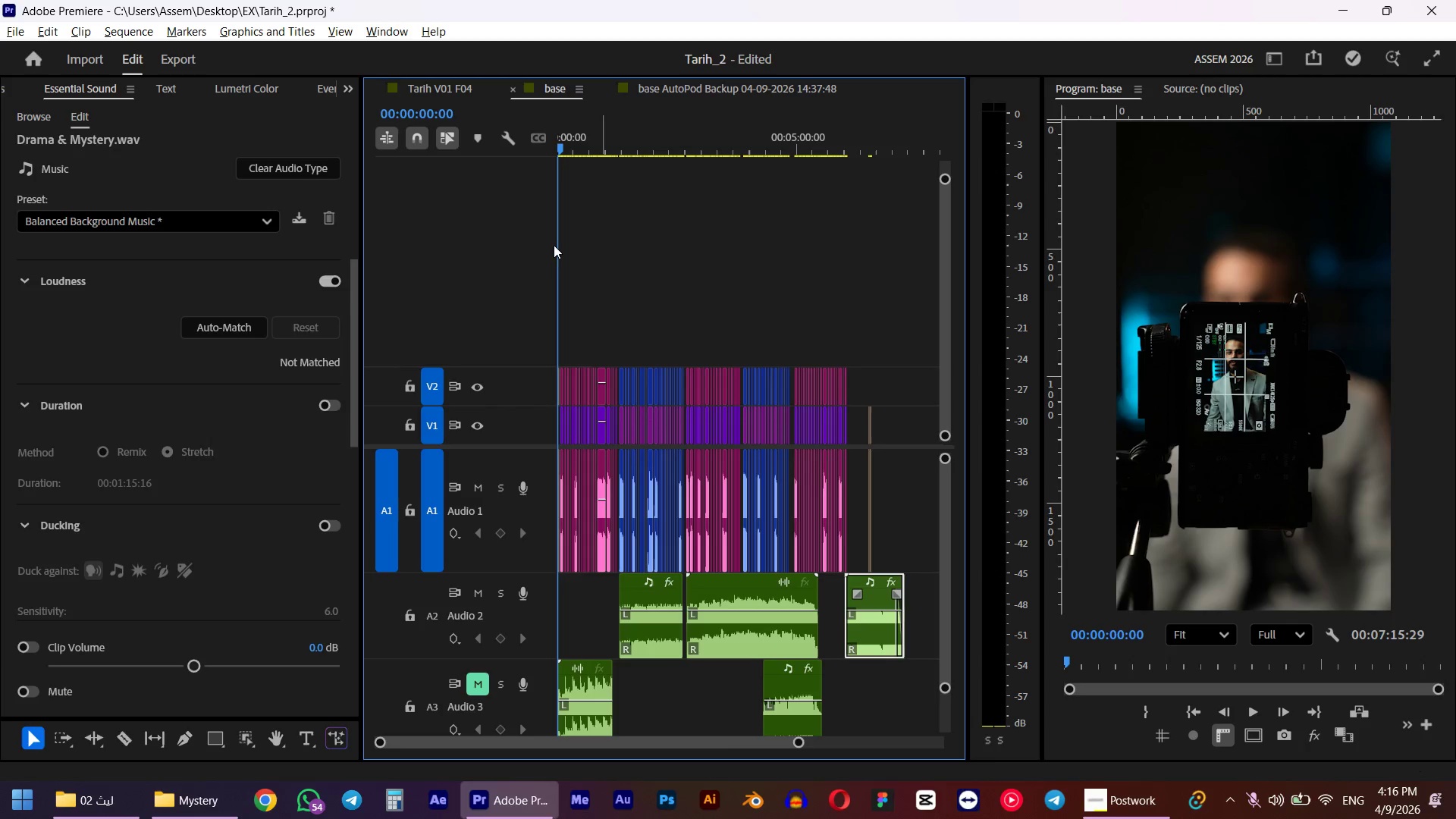 
left_click_drag(start_coordinate=[595, 135], to_coordinate=[445, 166])
 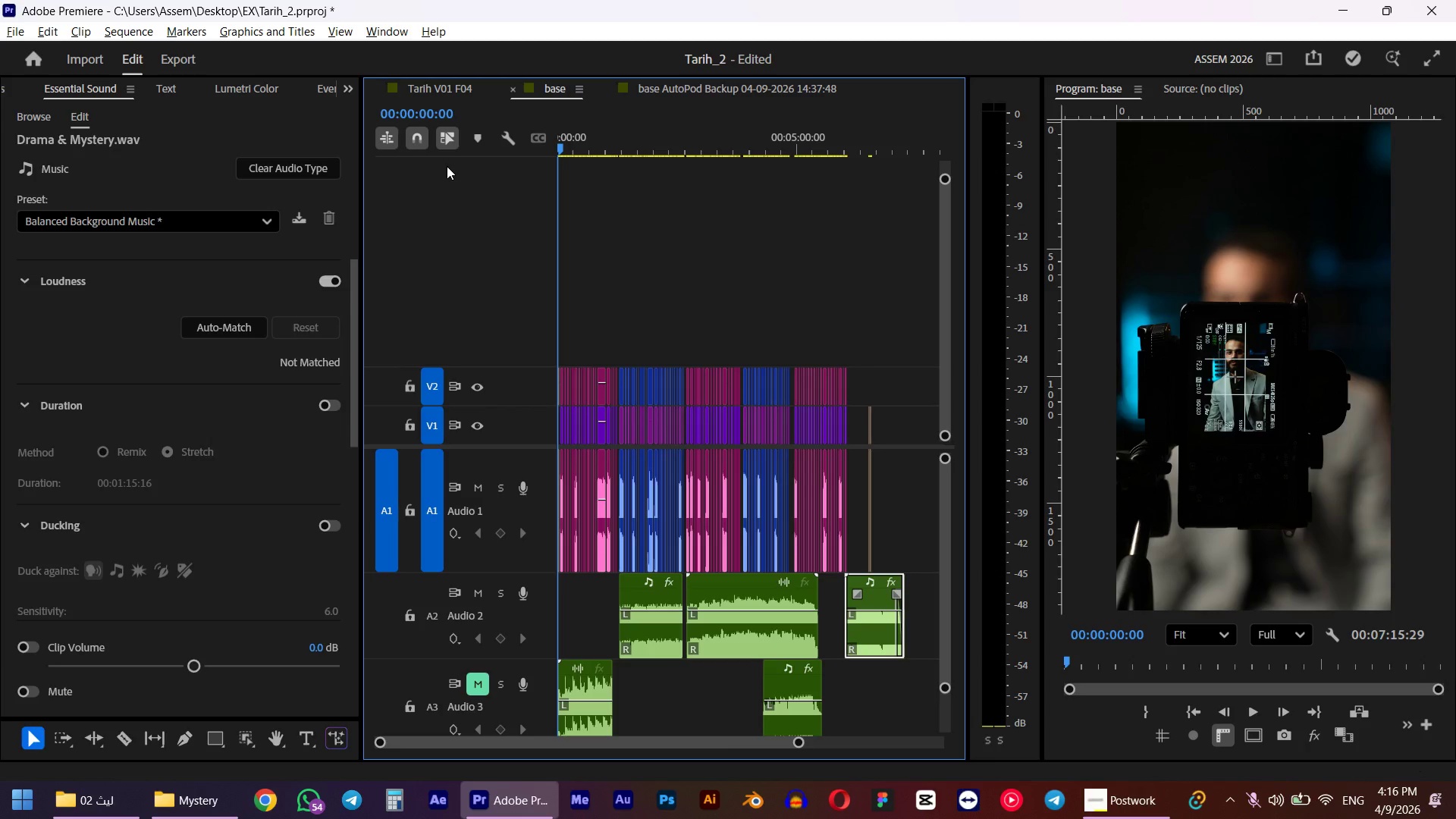 
key(Space)
 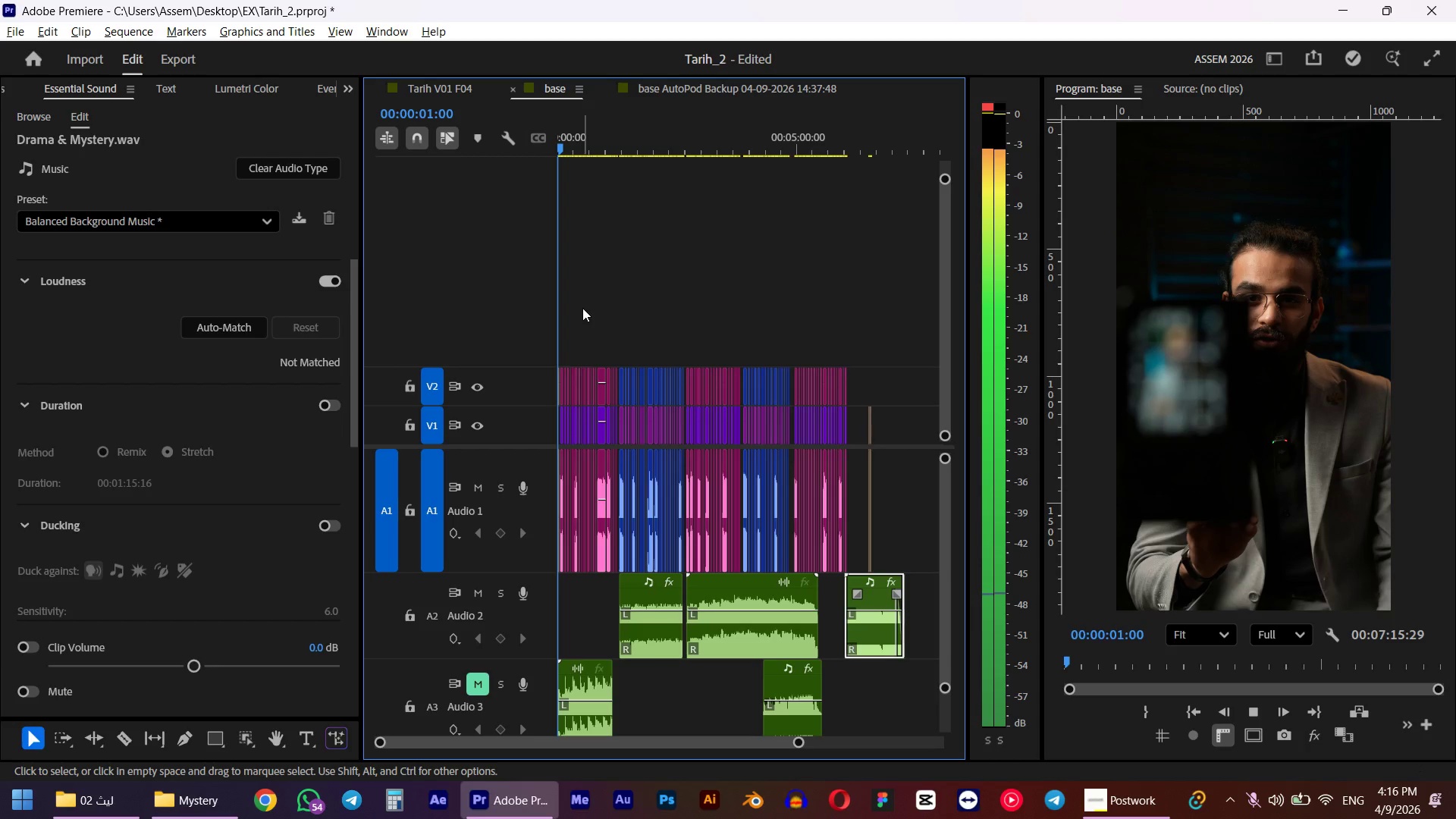 
key(Space)
 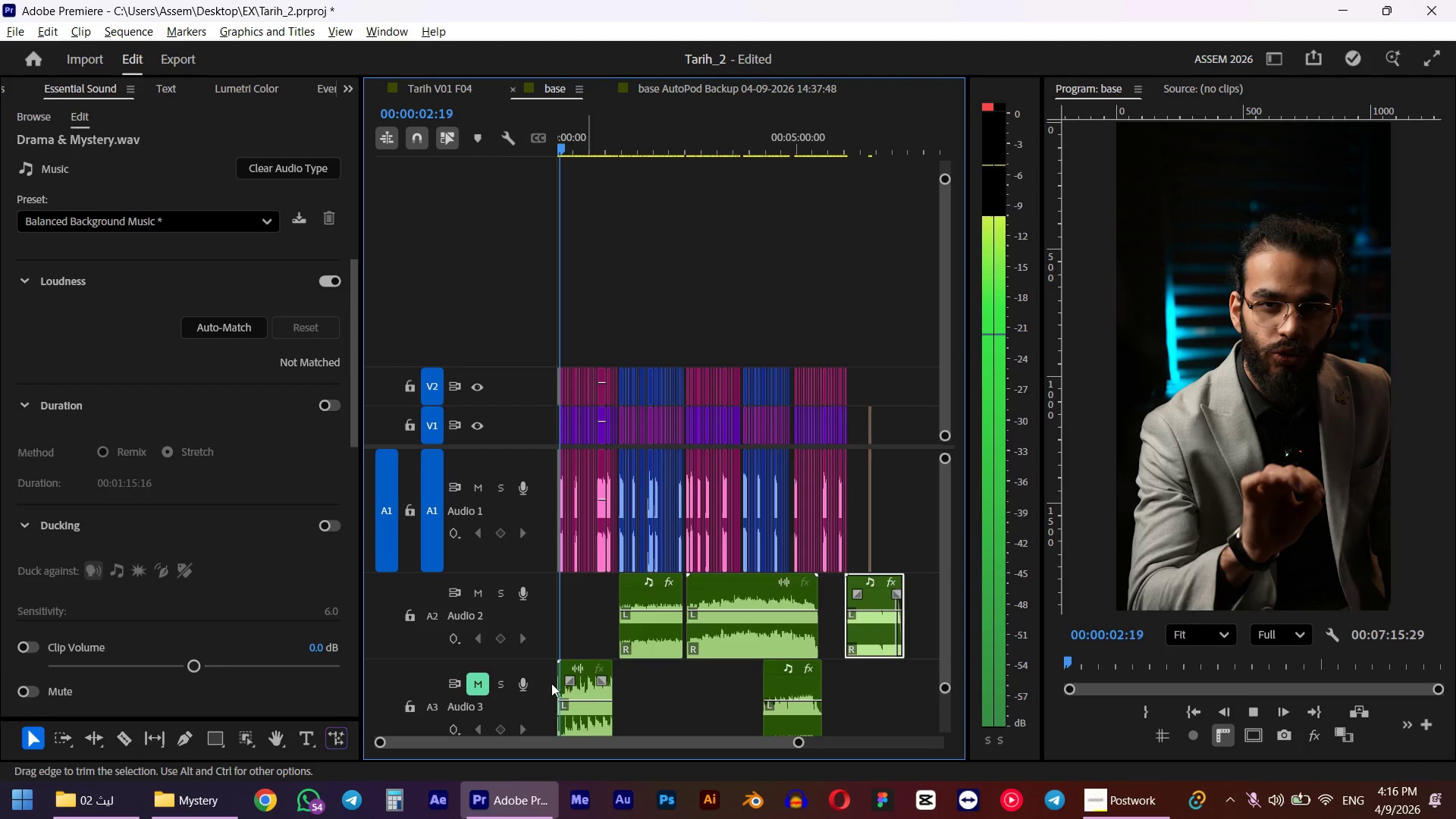 
left_click_drag(start_coordinate=[590, 724], to_coordinate=[573, 645])
 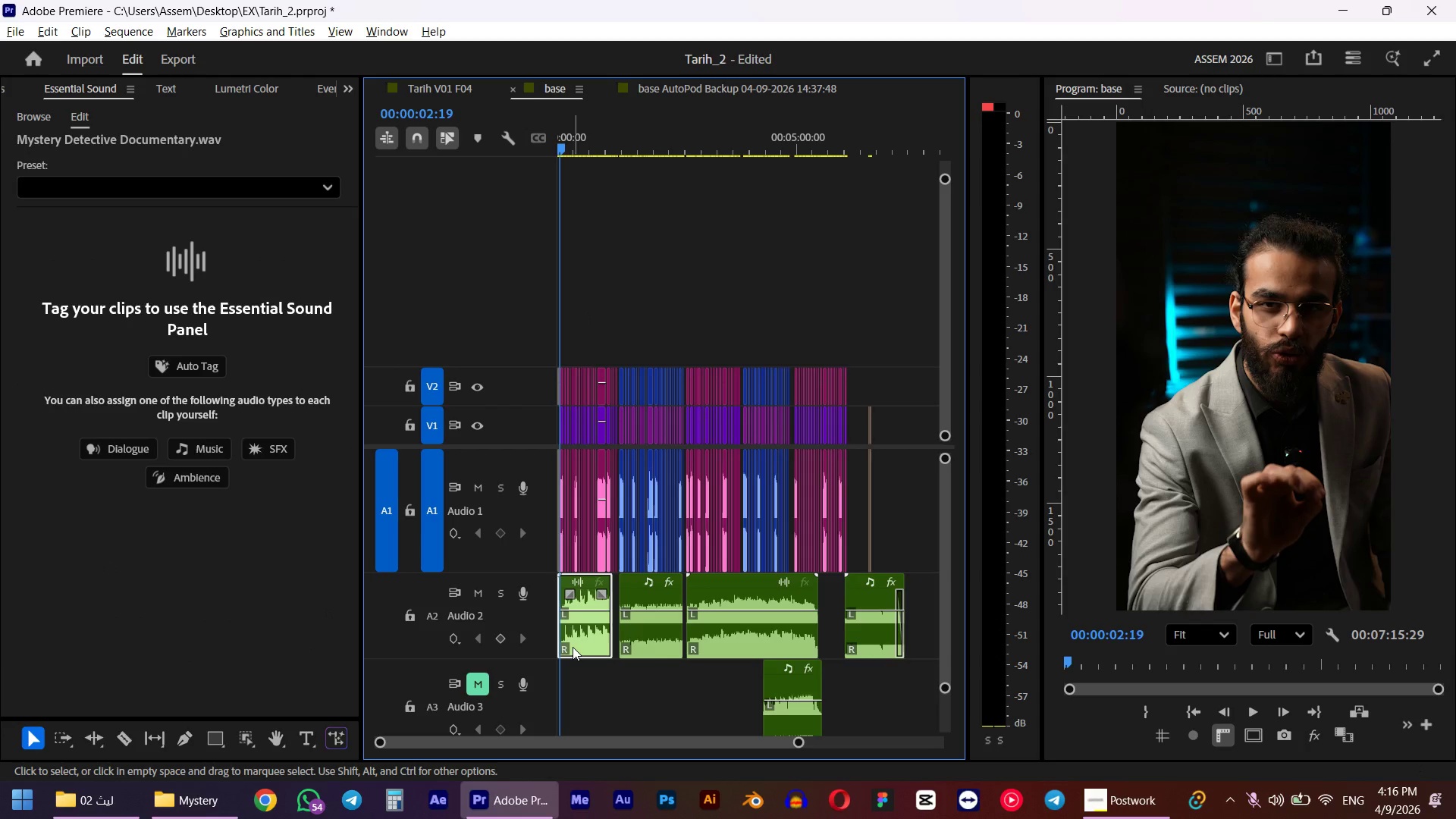 
key(Space)
 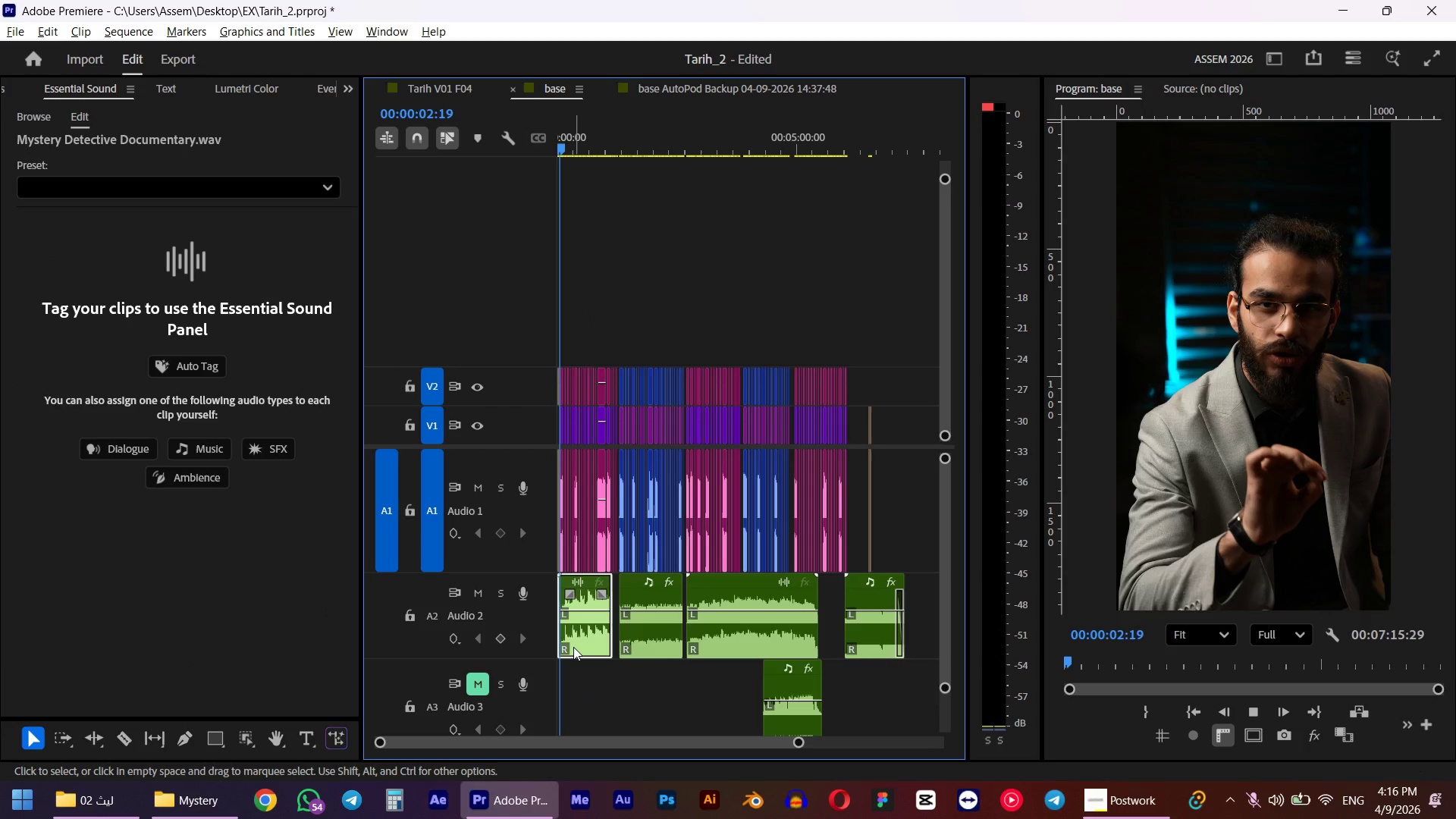 
key(Space)
 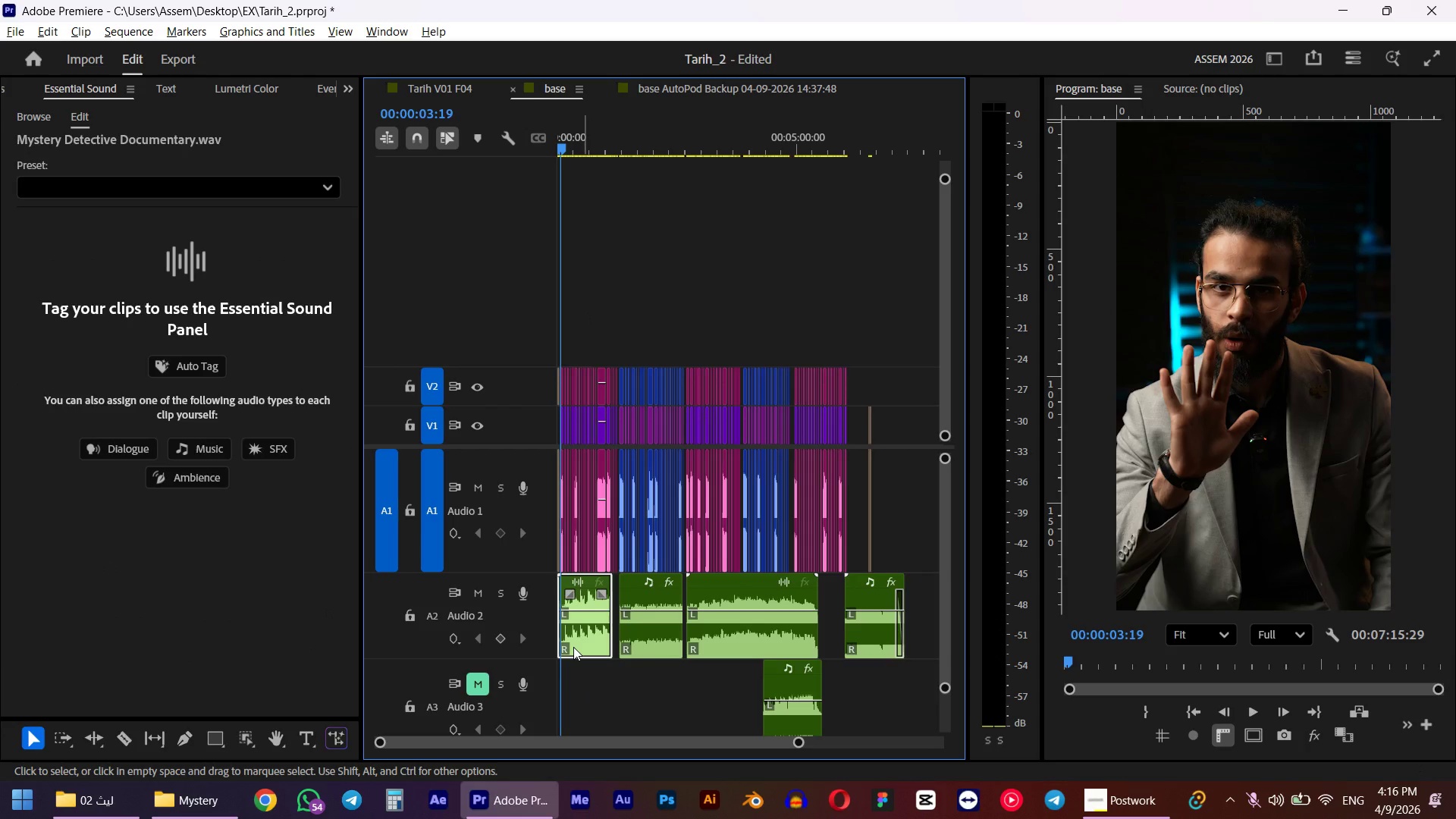 
left_click_drag(start_coordinate=[573, 129], to_coordinate=[482, 149])
 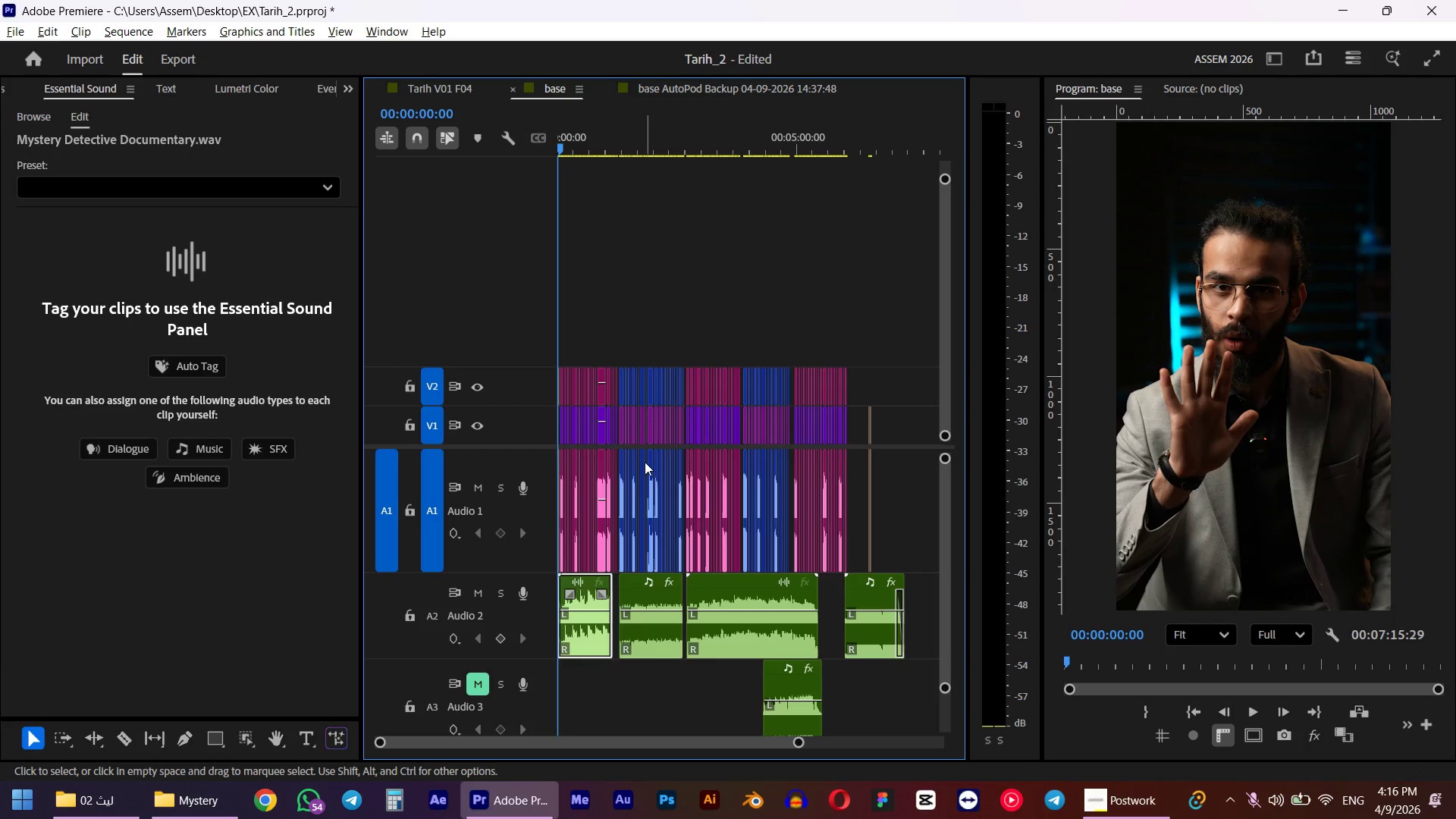 
key(Space)
 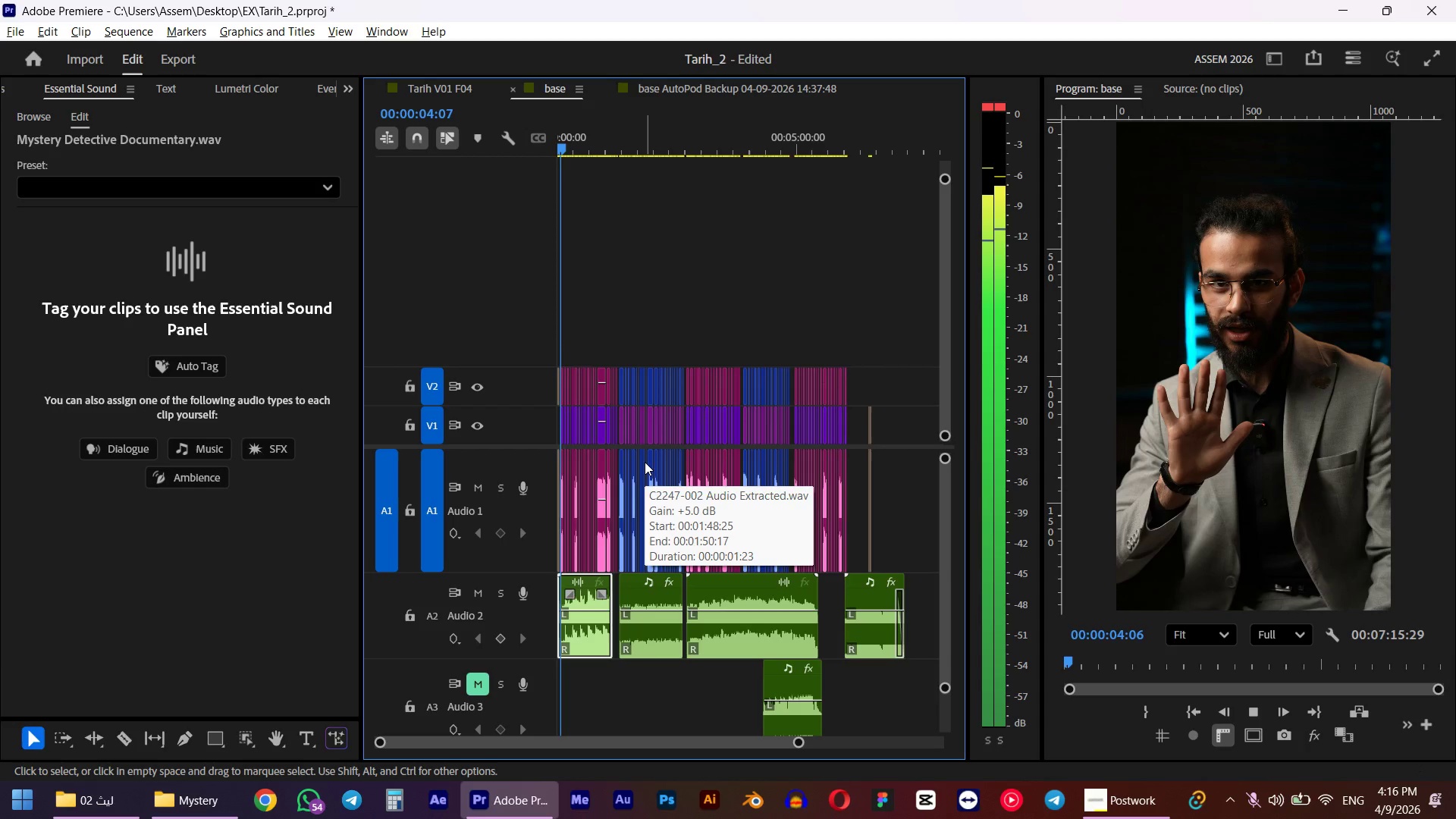 
wait(7.14)
 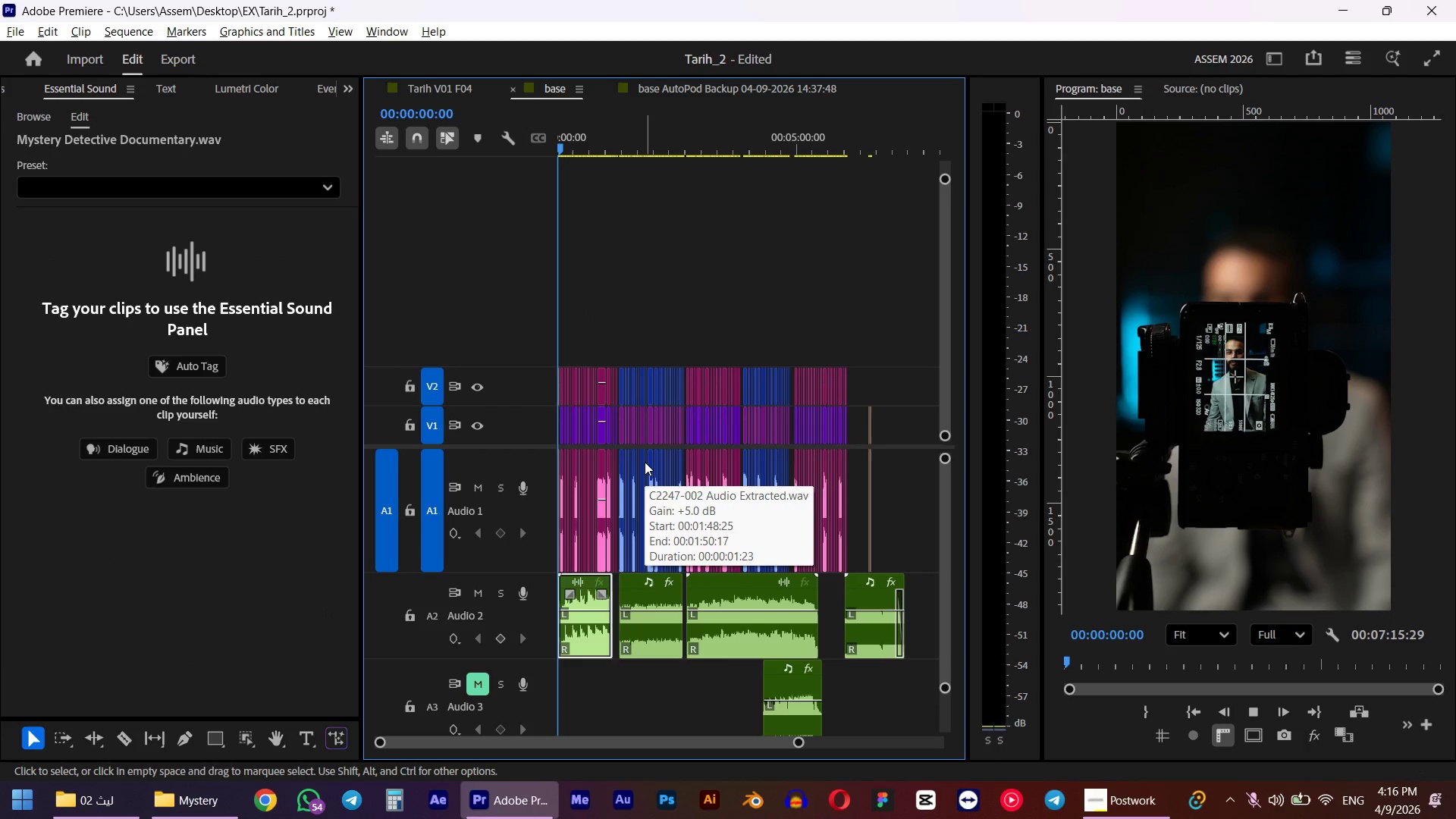 
key(Space)
 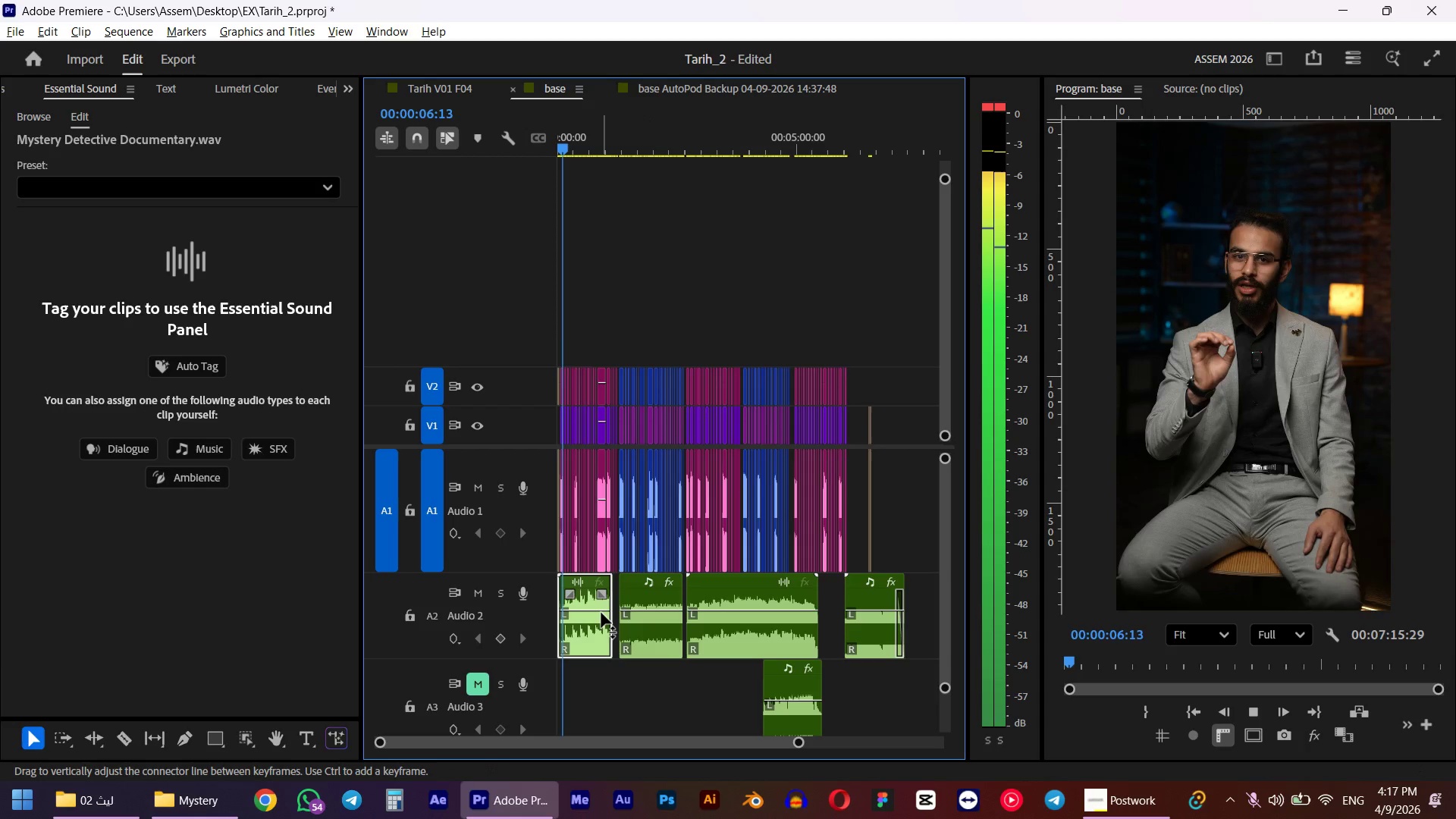 
hold_key(key=AltLeft, duration=1.19)
scroll: coordinate [617, 620], scroll_direction: up, amount: 16.0
 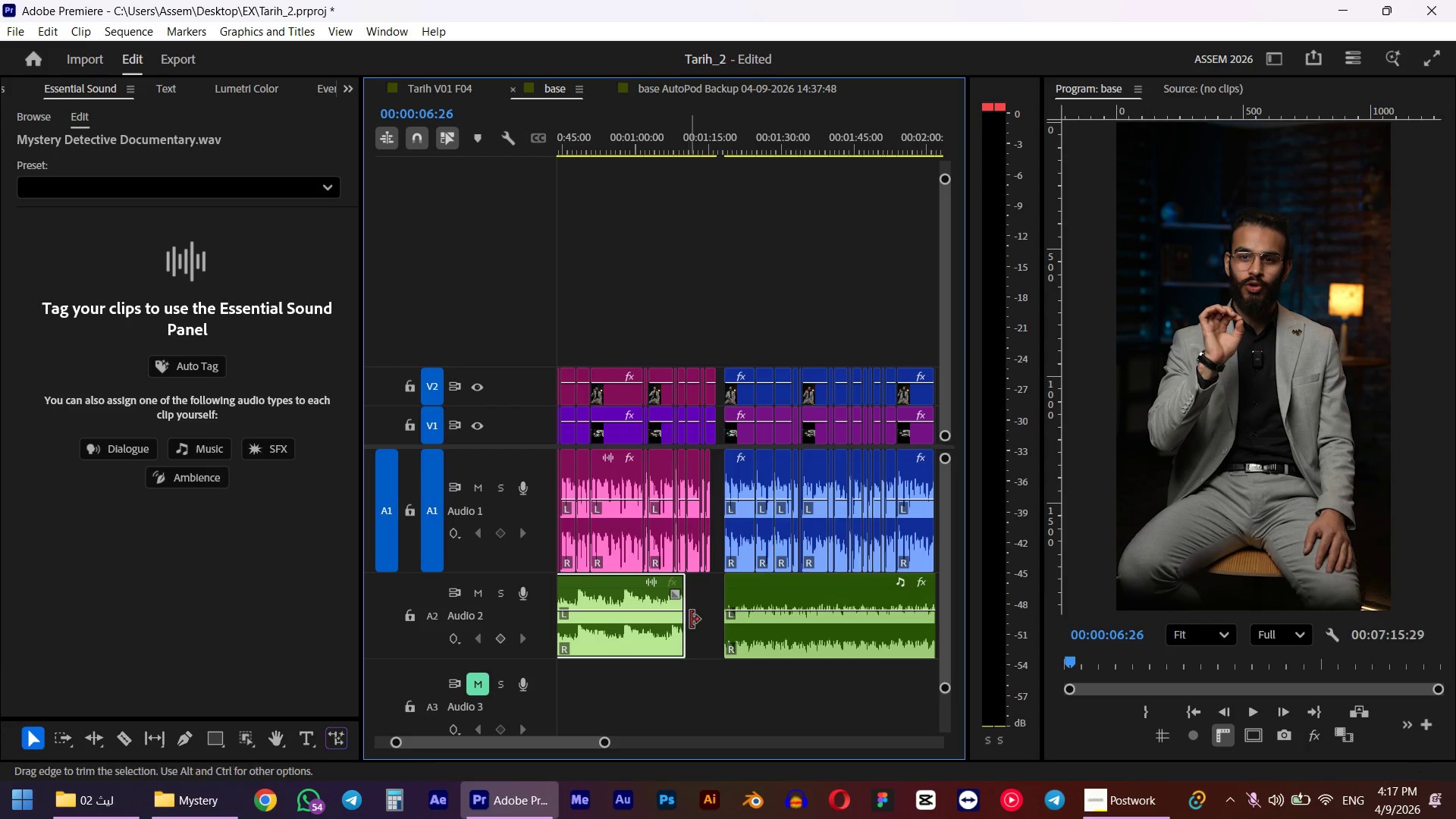 
left_click_drag(start_coordinate=[692, 621], to_coordinate=[717, 620])
 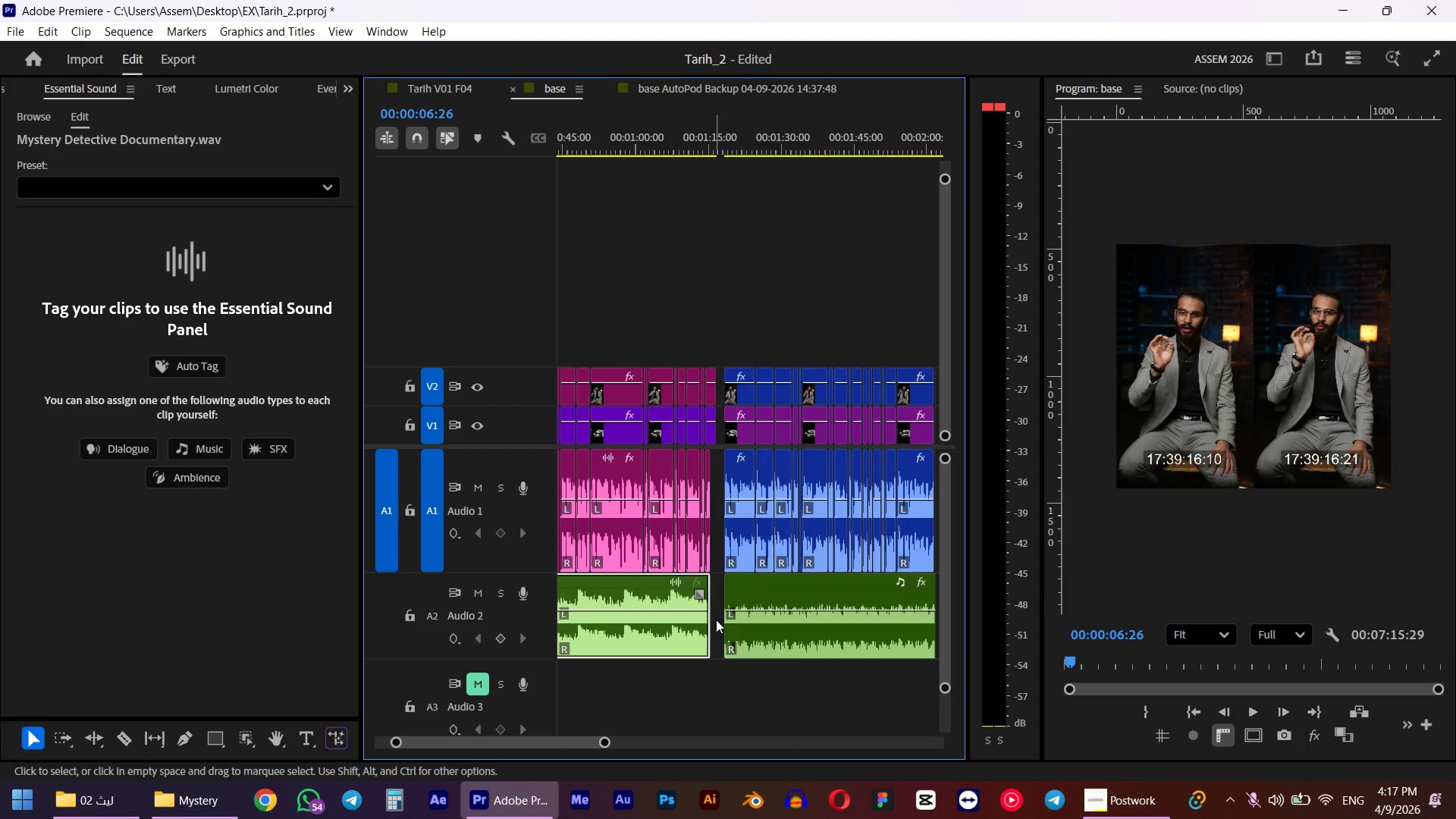 
hold_key(key=AltLeft, duration=0.69)
scroll: coordinate [684, 628], scroll_direction: down, amount: 10.0
 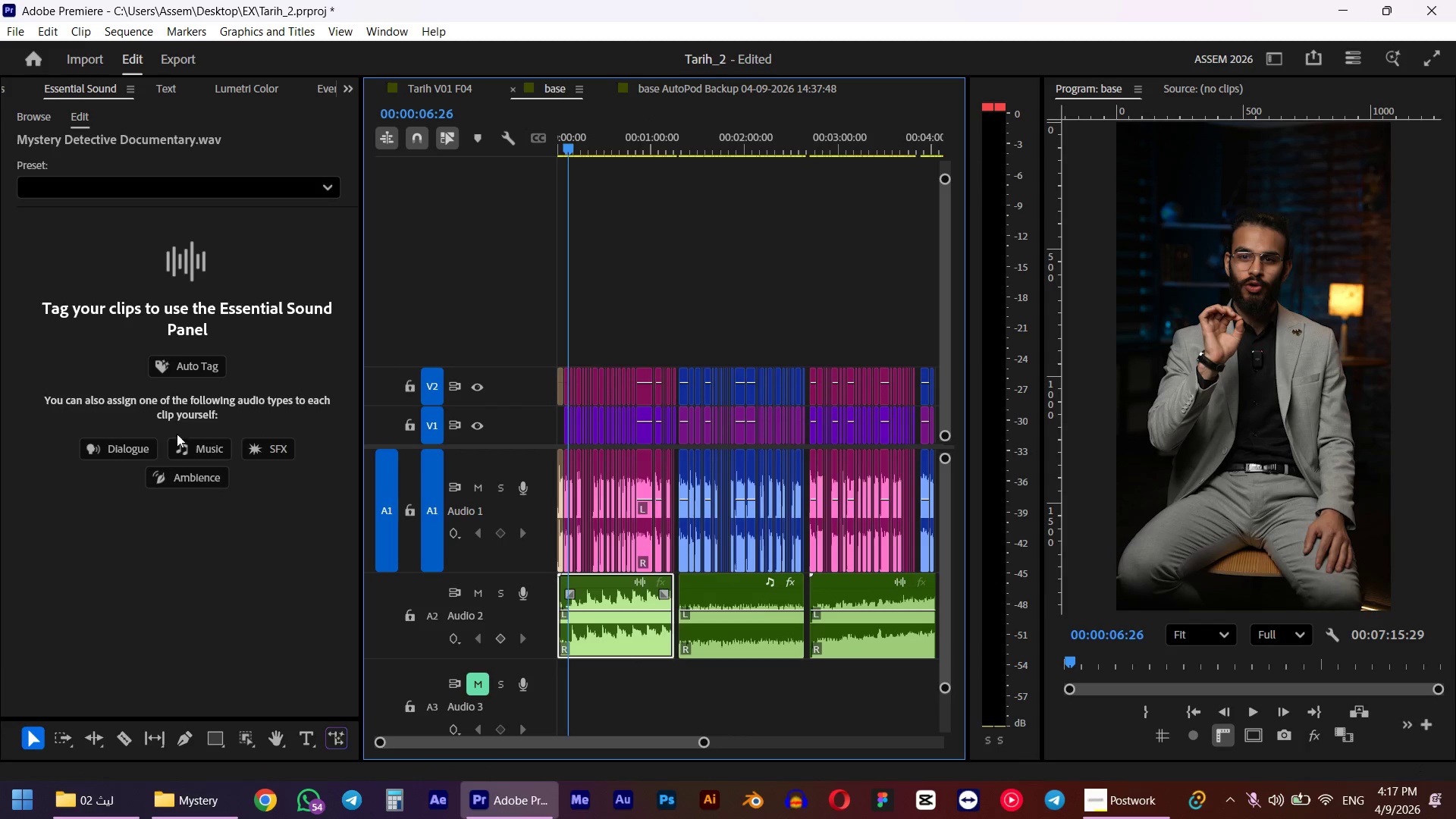 
left_click([178, 450])
 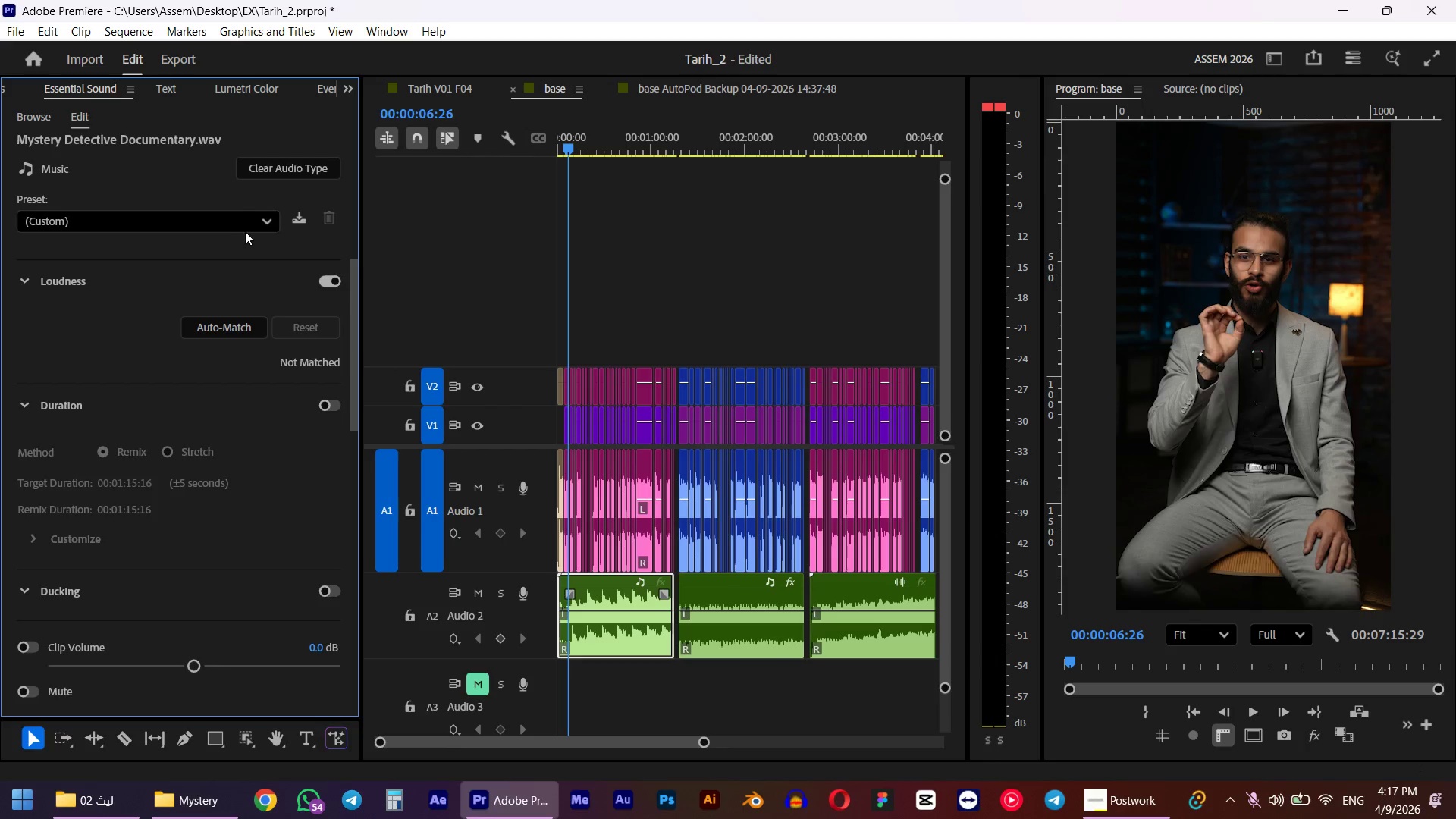 
left_click([240, 224])
 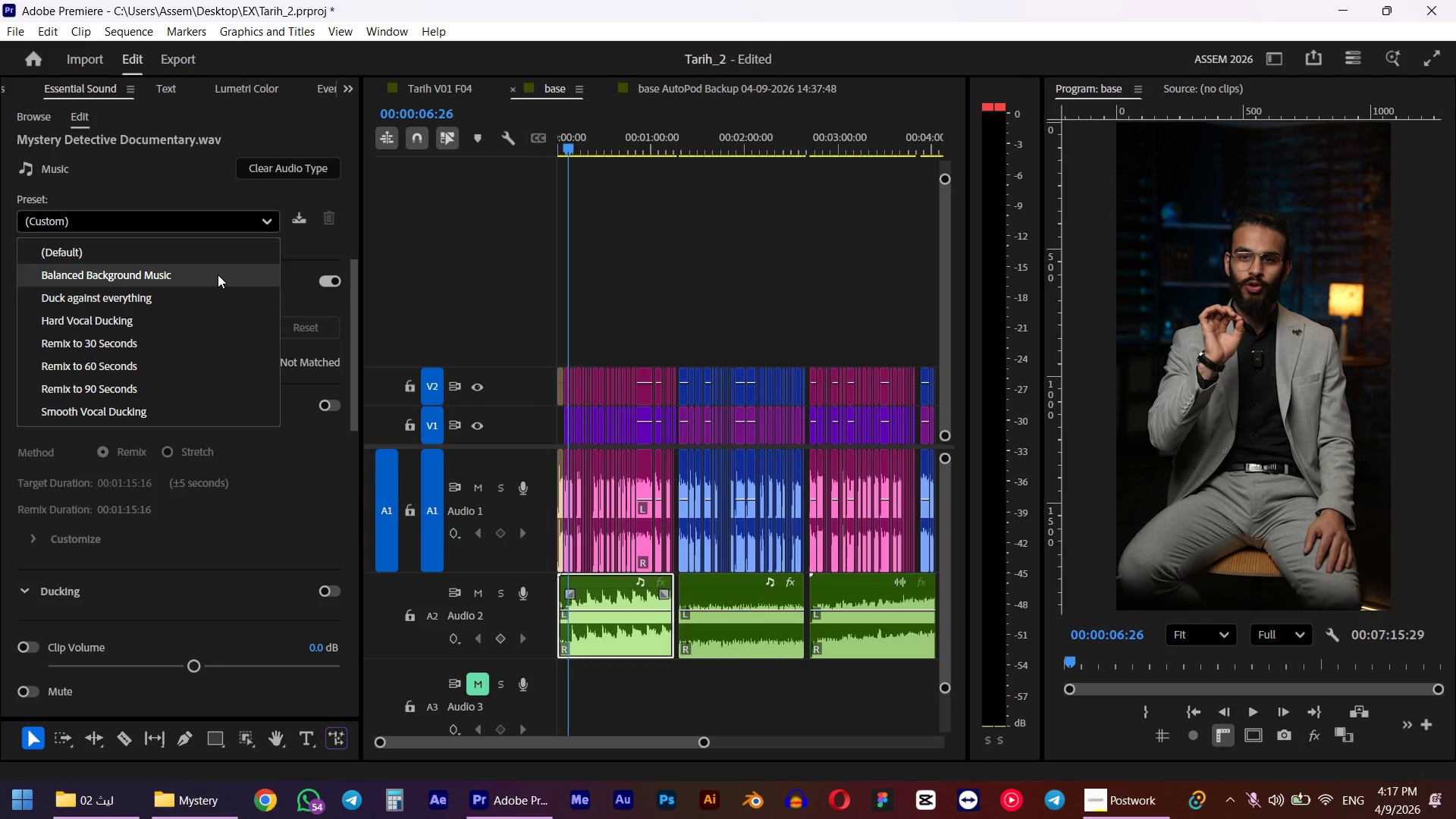 
left_click([218, 275])
 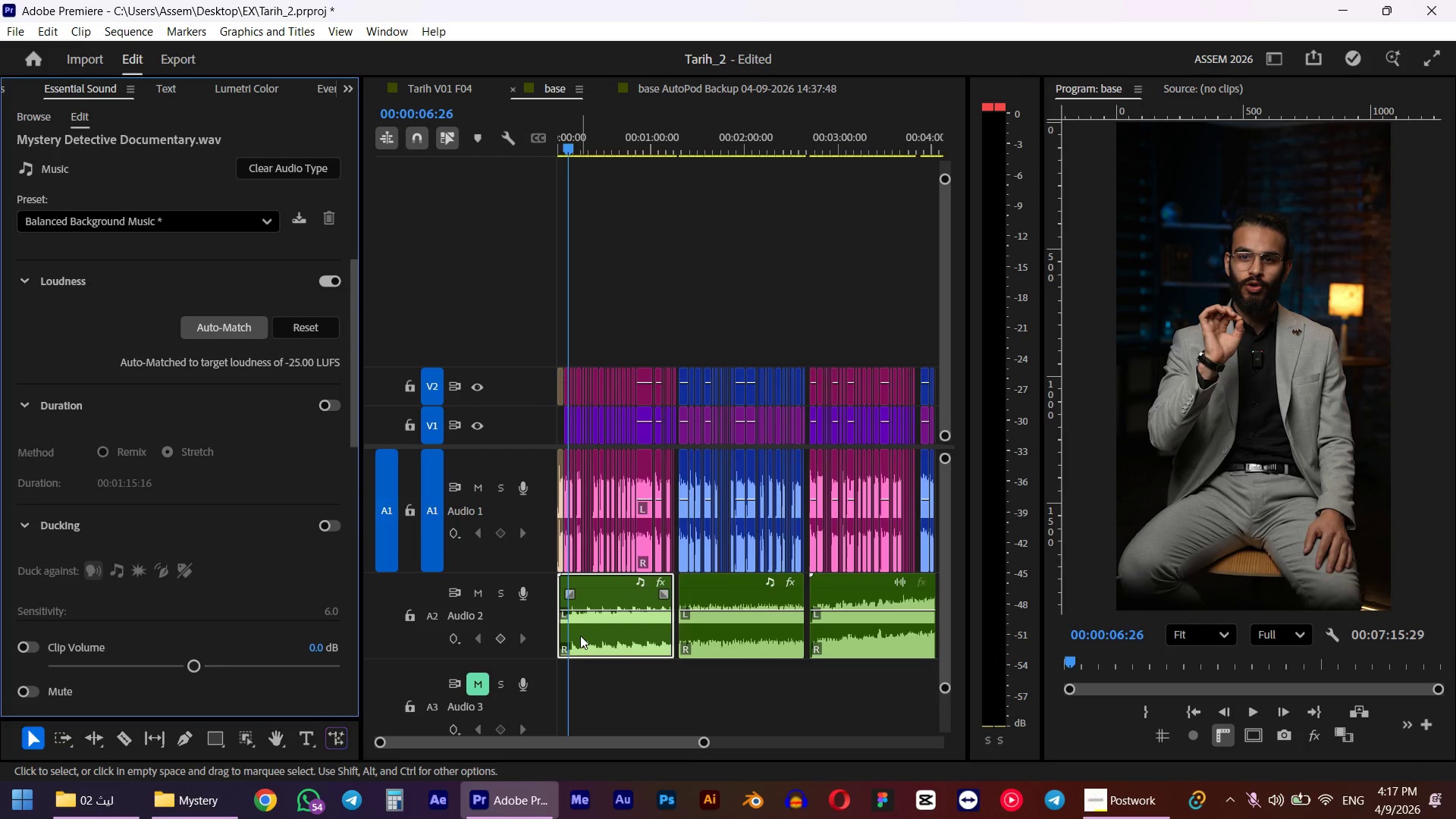 
hold_key(key=AltLeft, duration=0.77)
scroll: coordinate [573, 485], scroll_direction: up, amount: 23.0
 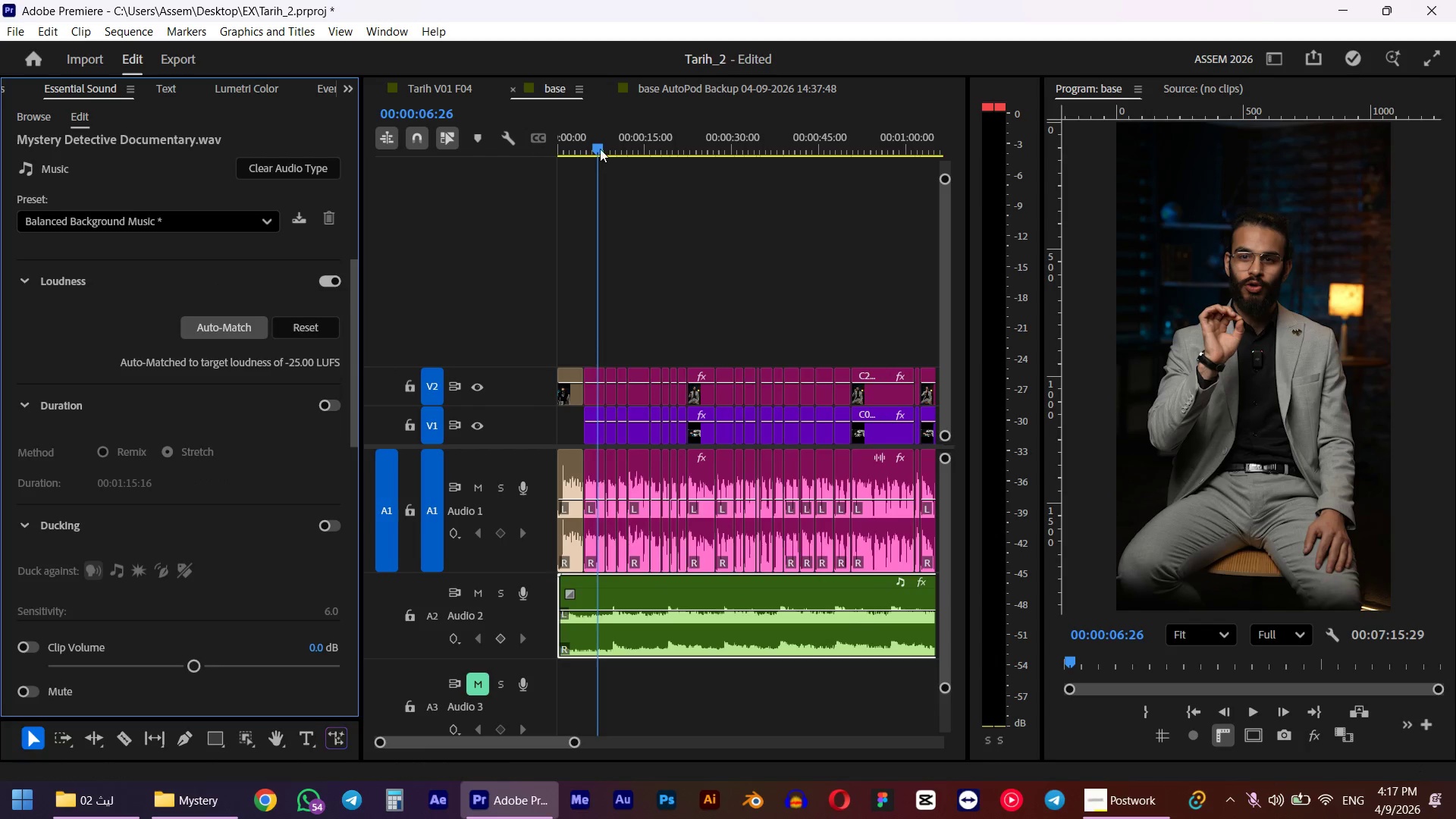 
left_click_drag(start_coordinate=[593, 143], to_coordinate=[531, 149])
 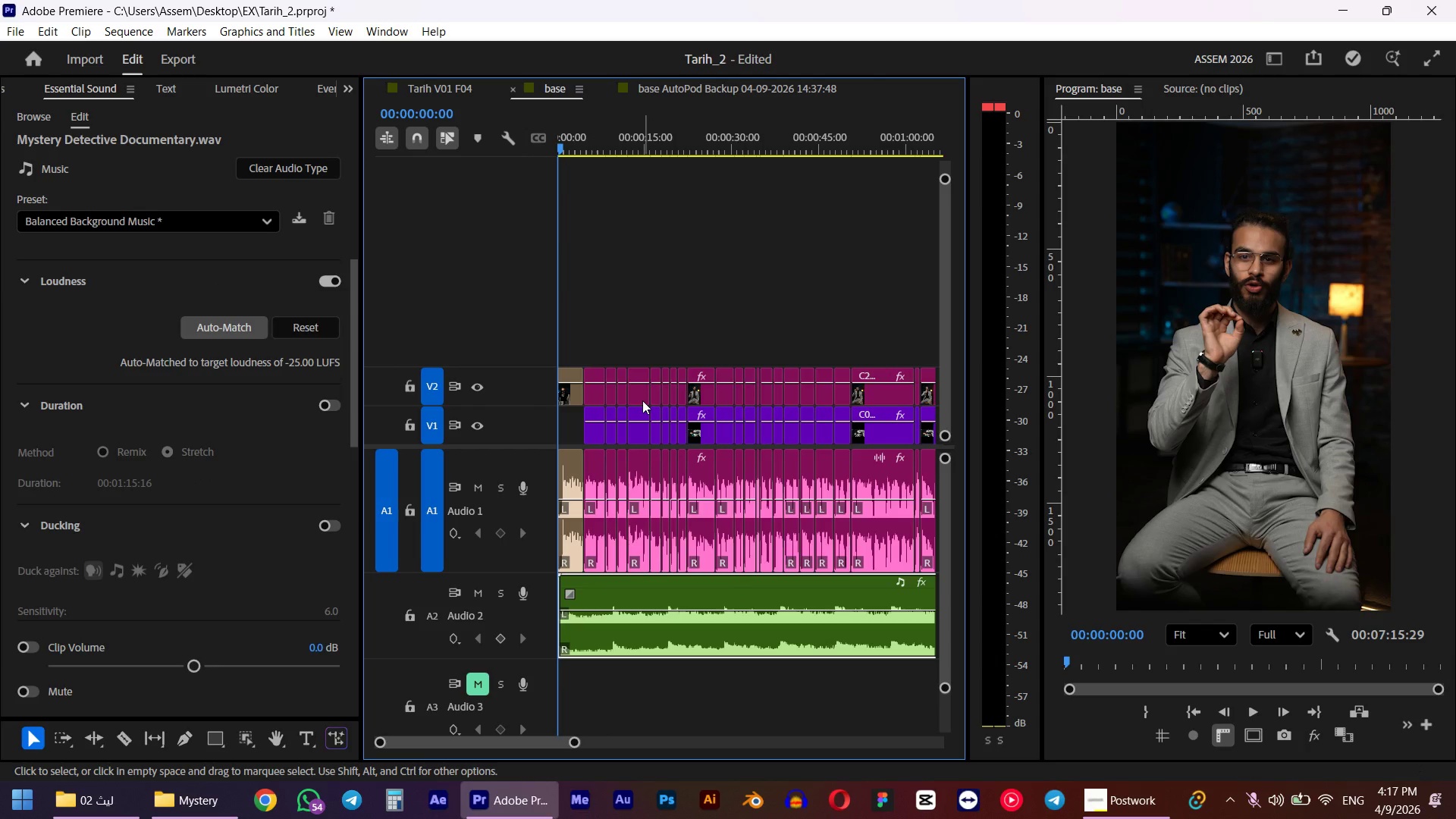 
key(Space)
 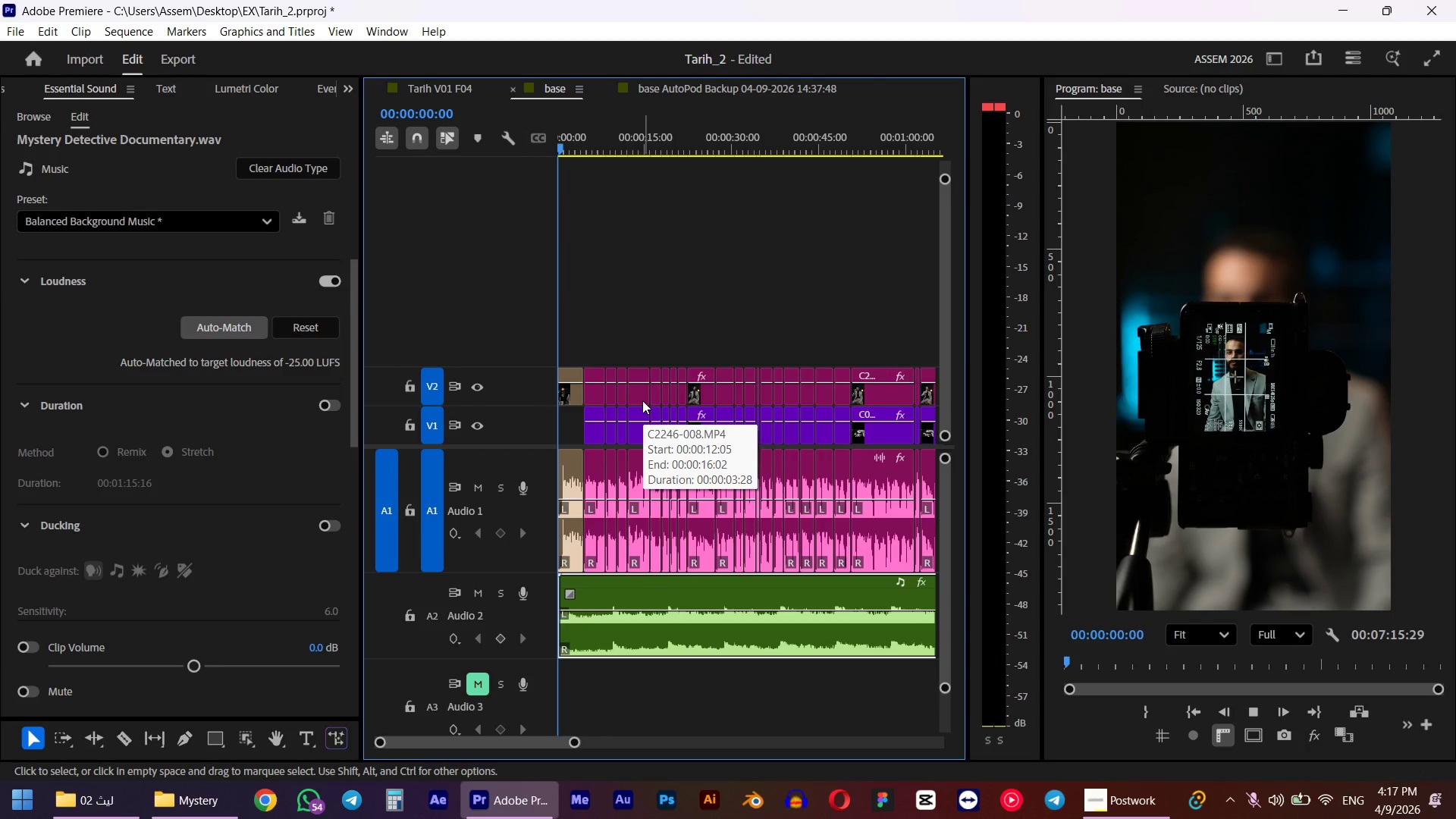 
hold_key(key=AltLeft, duration=2.72)
scroll: coordinate [780, 482], scroll_direction: down, amount: 6.0
 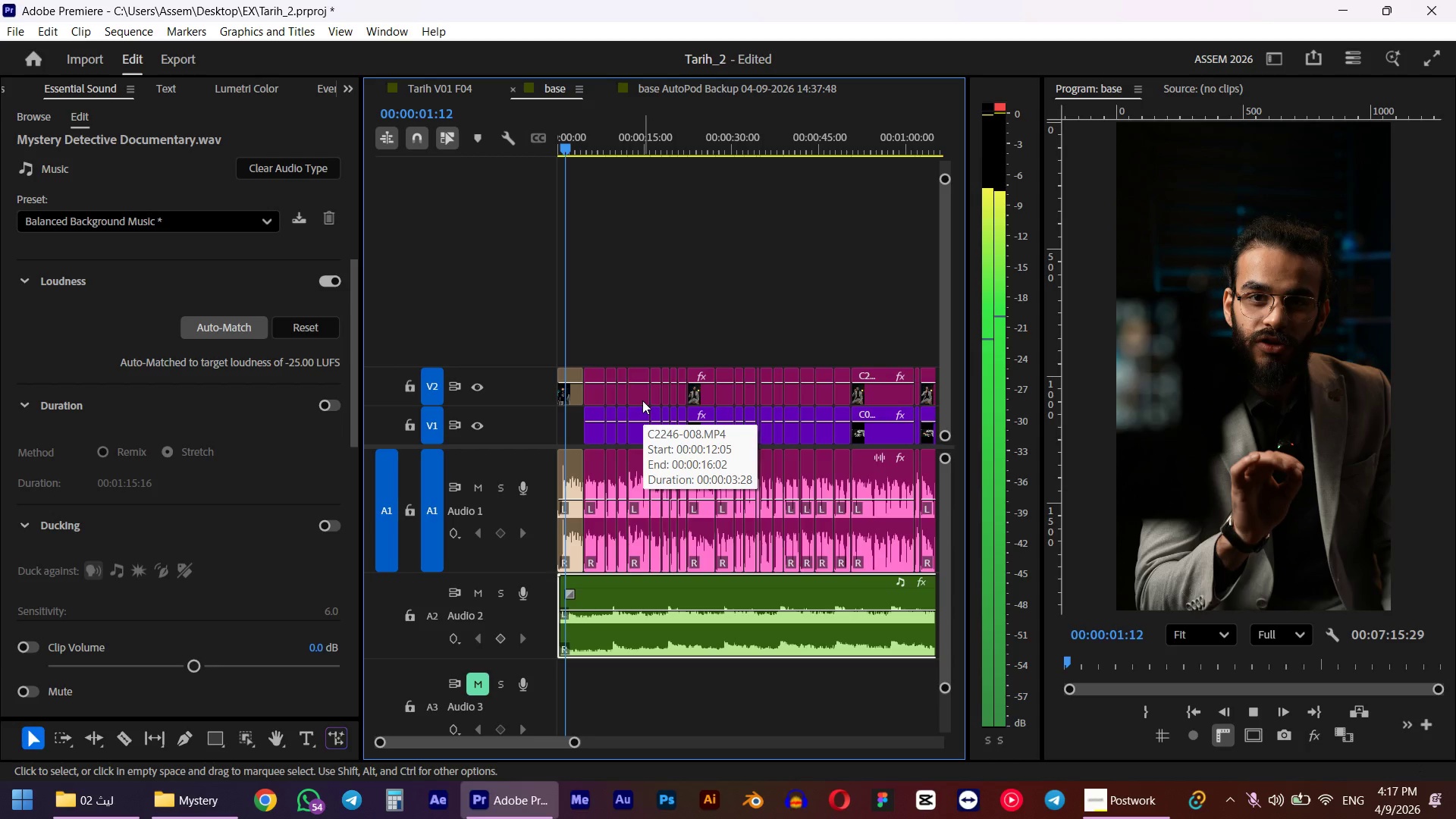 
key(Space)
 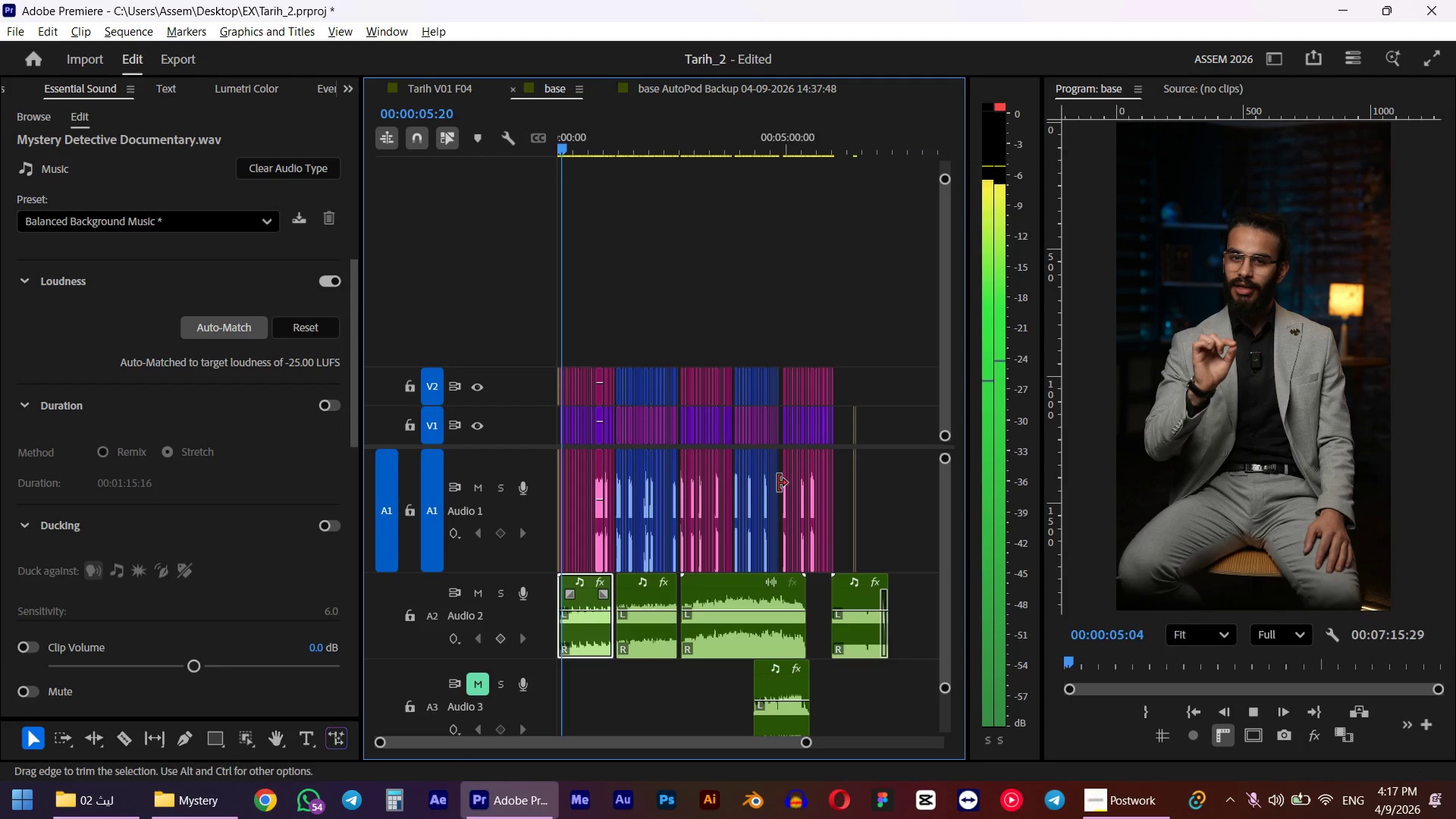 
scroll: coordinate [766, 483], scroll_direction: down, amount: 10.0
 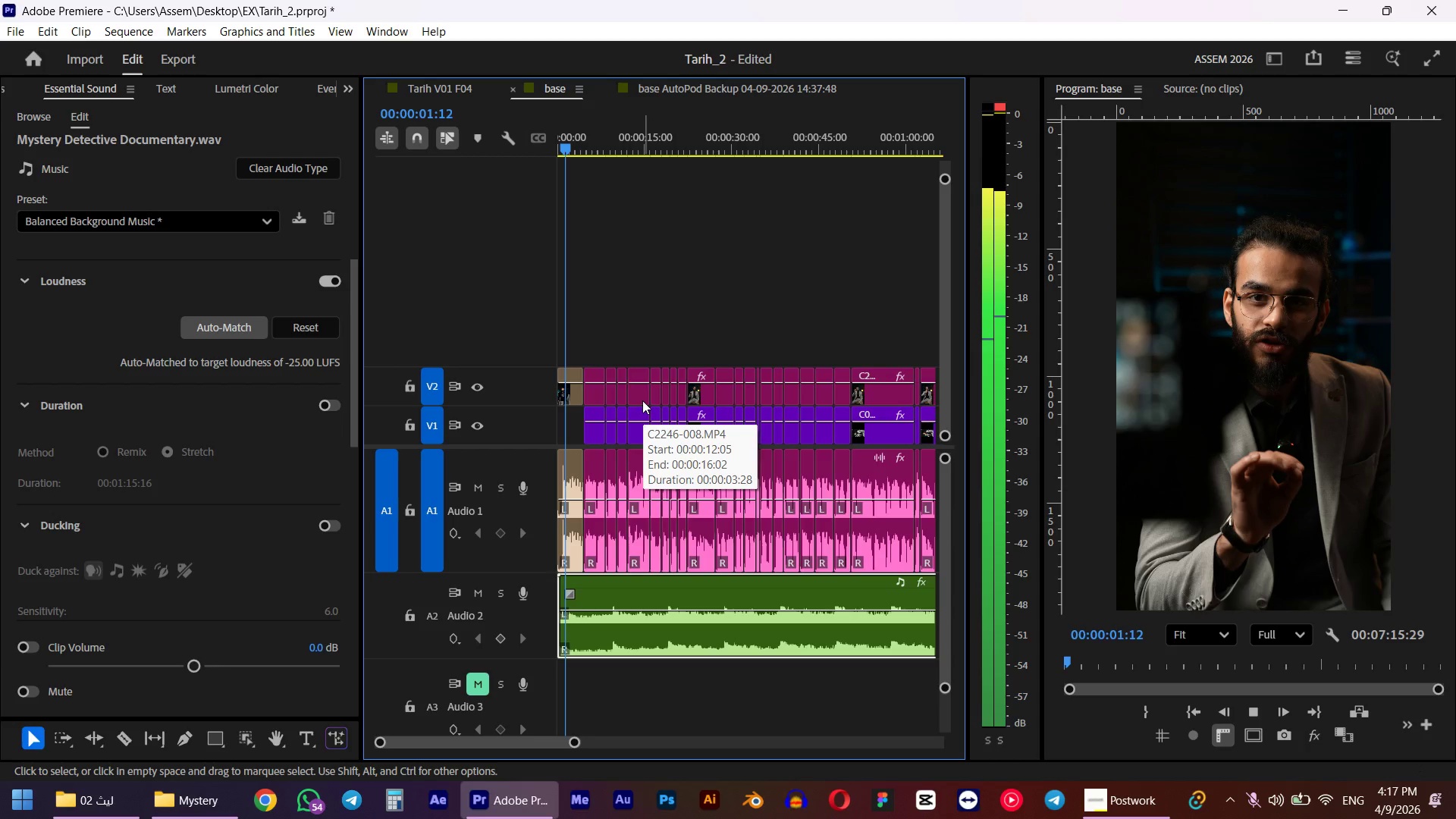 
scroll: coordinate [733, 623], scroll_direction: none, amount: 0.0
 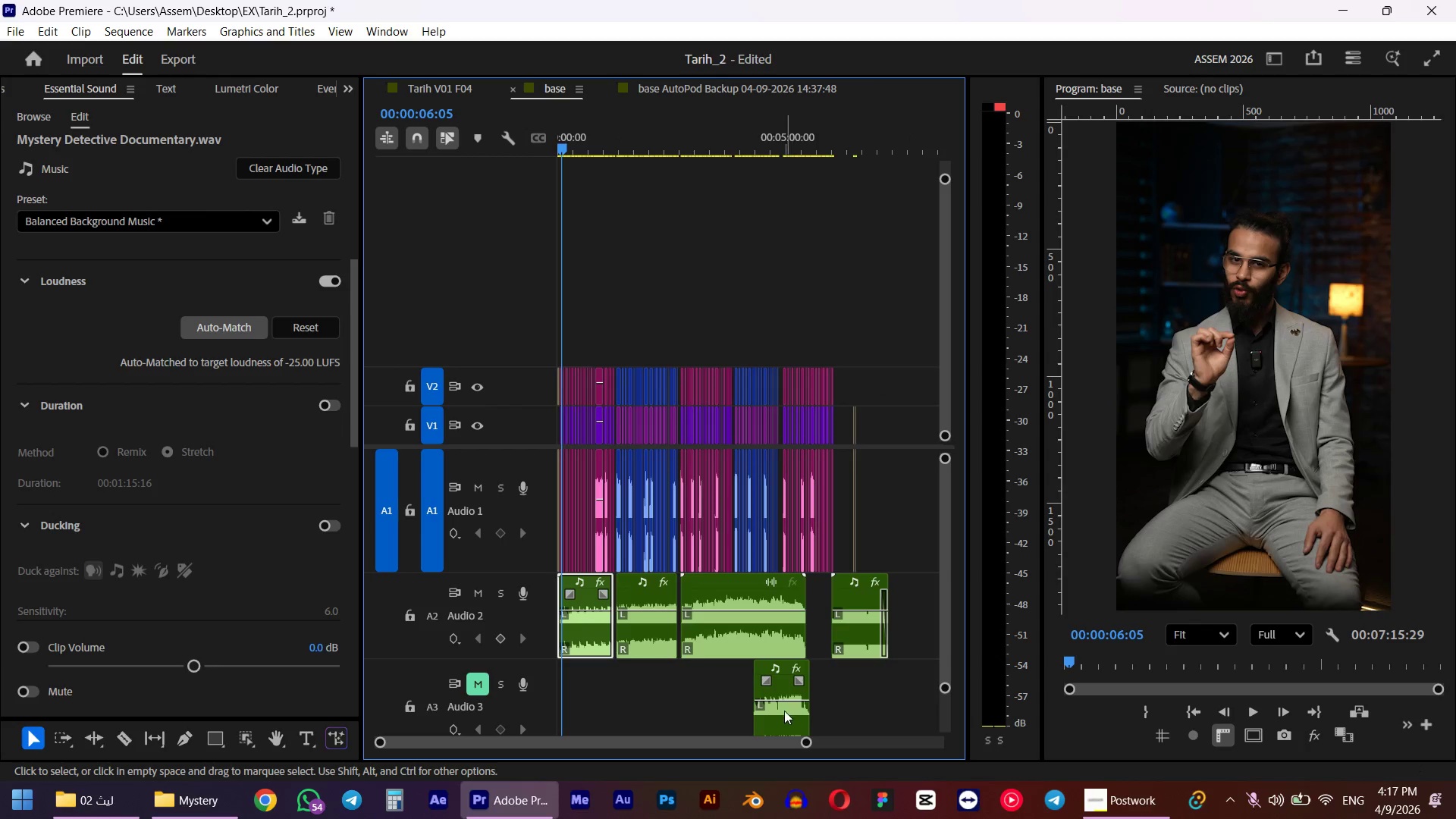 
left_click_drag(start_coordinate=[783, 712], to_coordinate=[884, 702])
 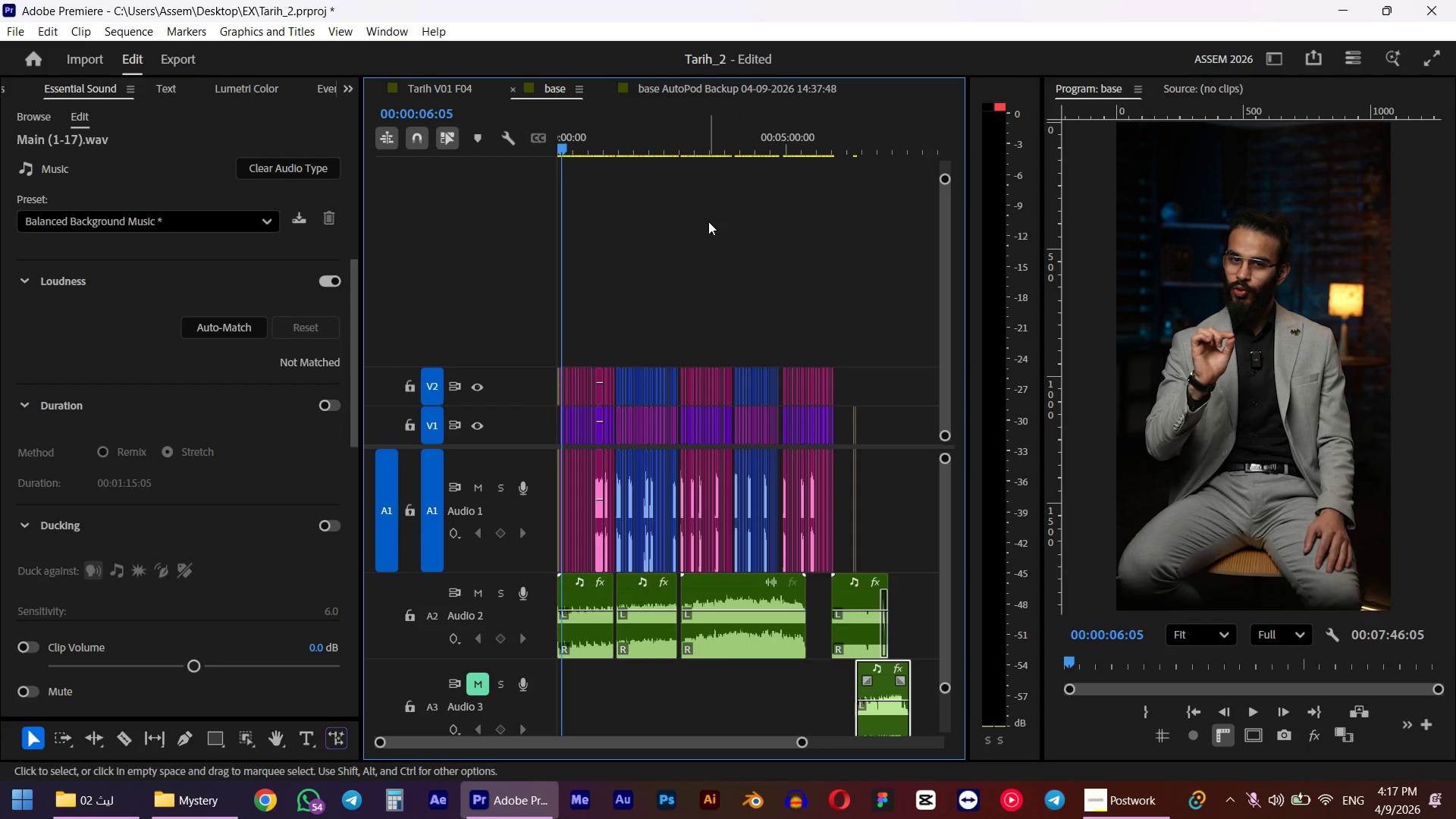 
left_click_drag(start_coordinate=[708, 121], to_coordinate=[686, 132])
 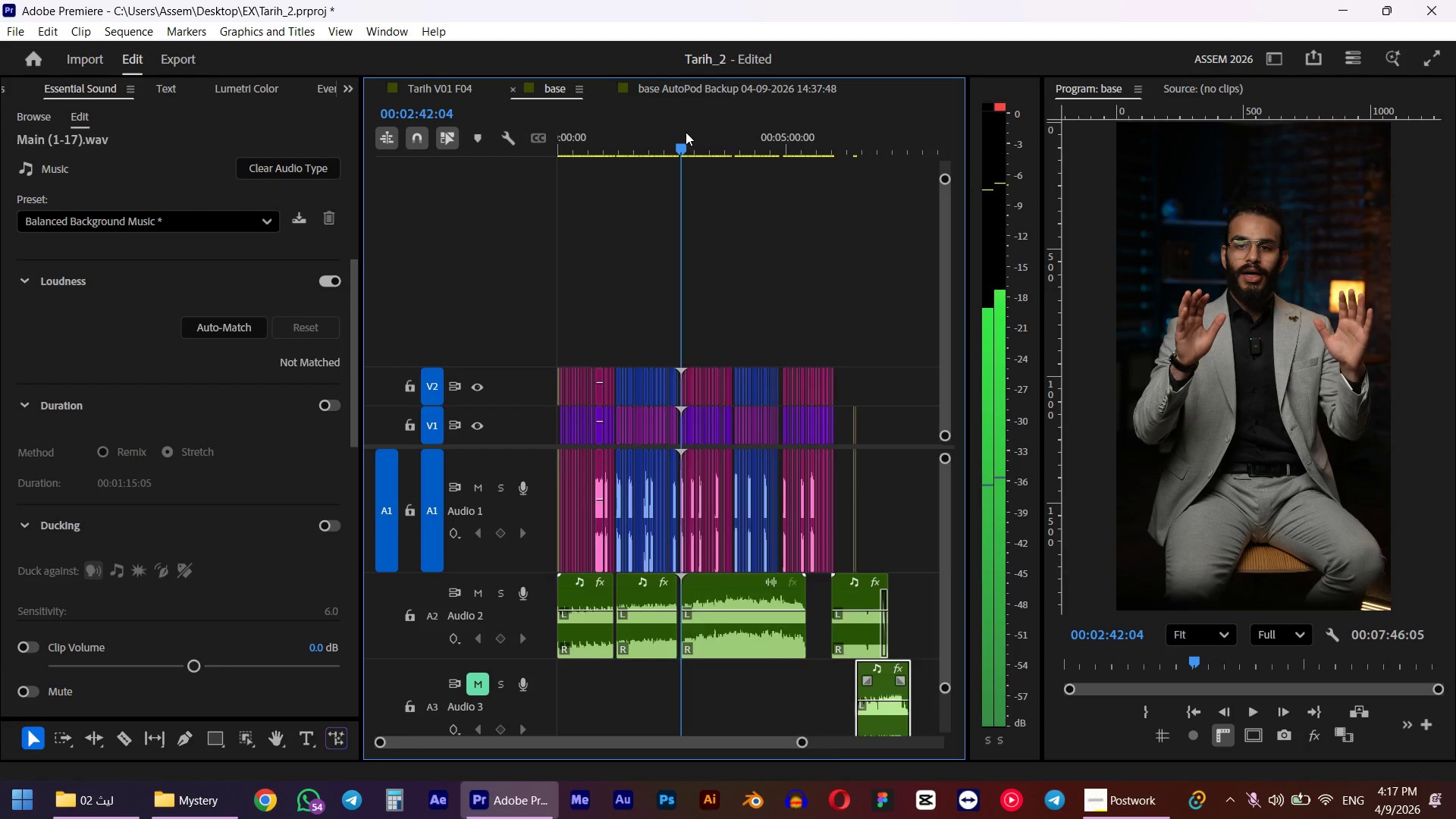 
hold_key(key=ShiftLeft, duration=2.2)
 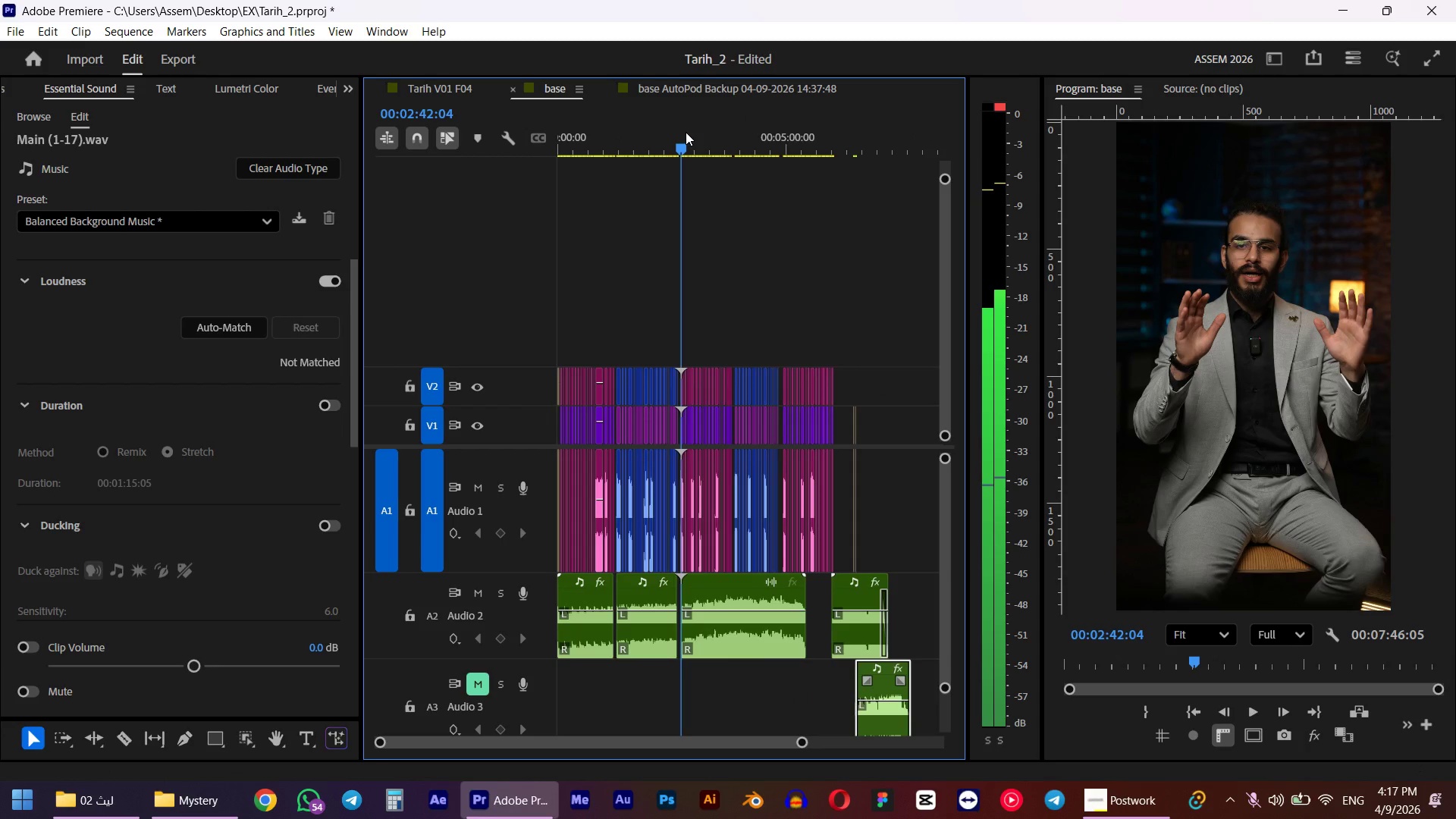 
hold_key(key=AltLeft, duration=0.7)
scroll: coordinate [718, 548], scroll_direction: up, amount: 12.0
 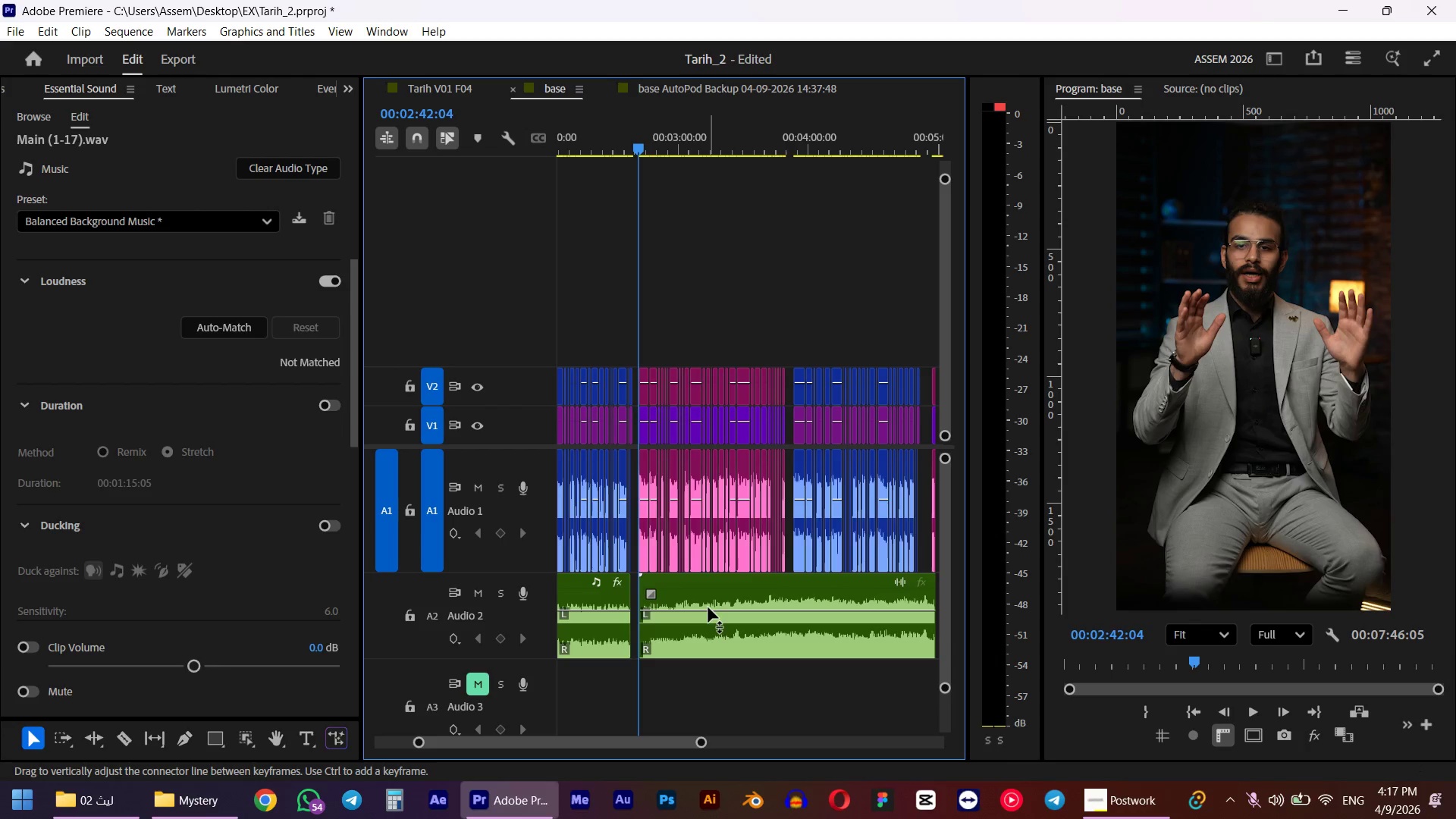 
key(Space)
 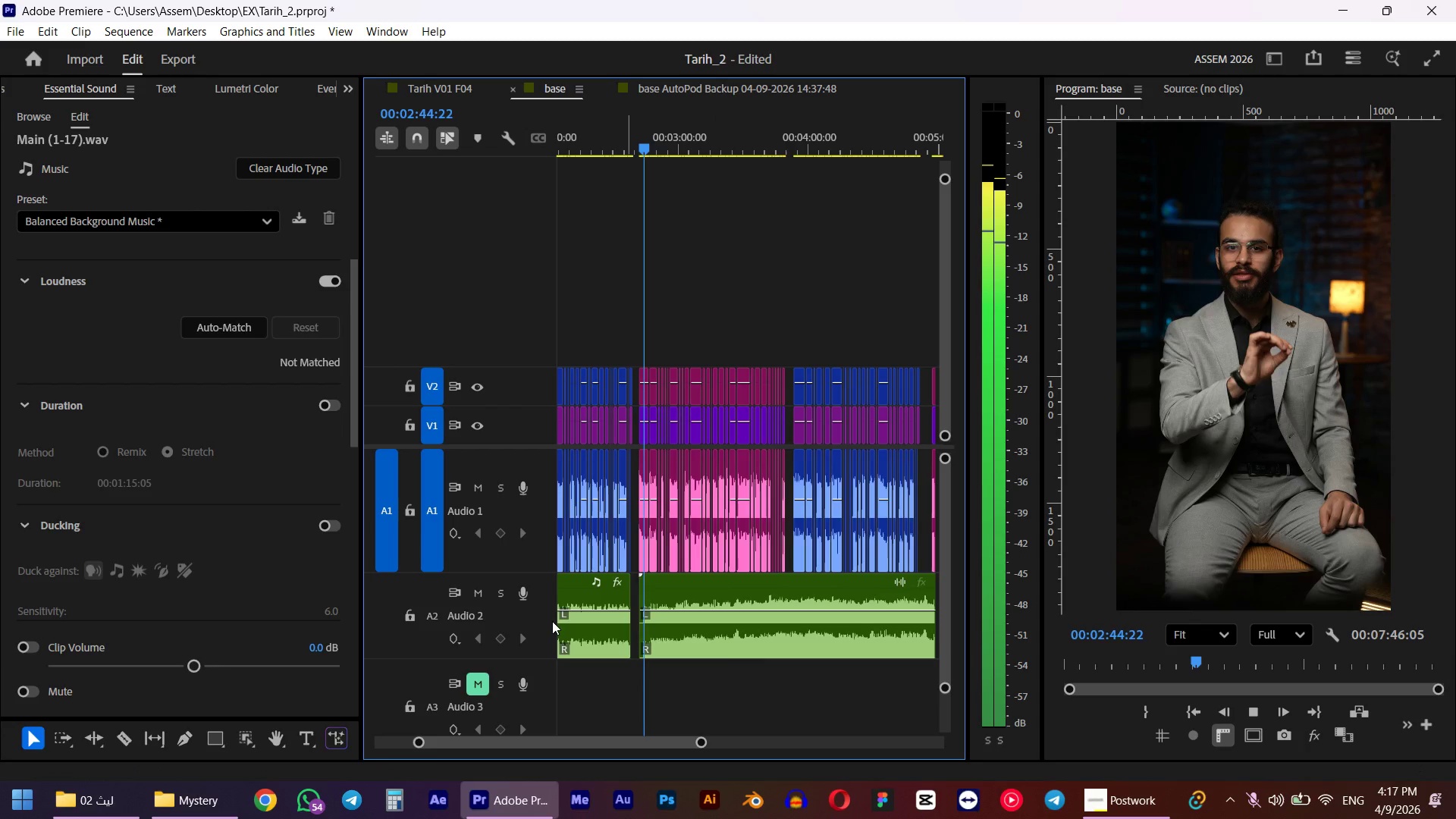 
wait(5.92)
 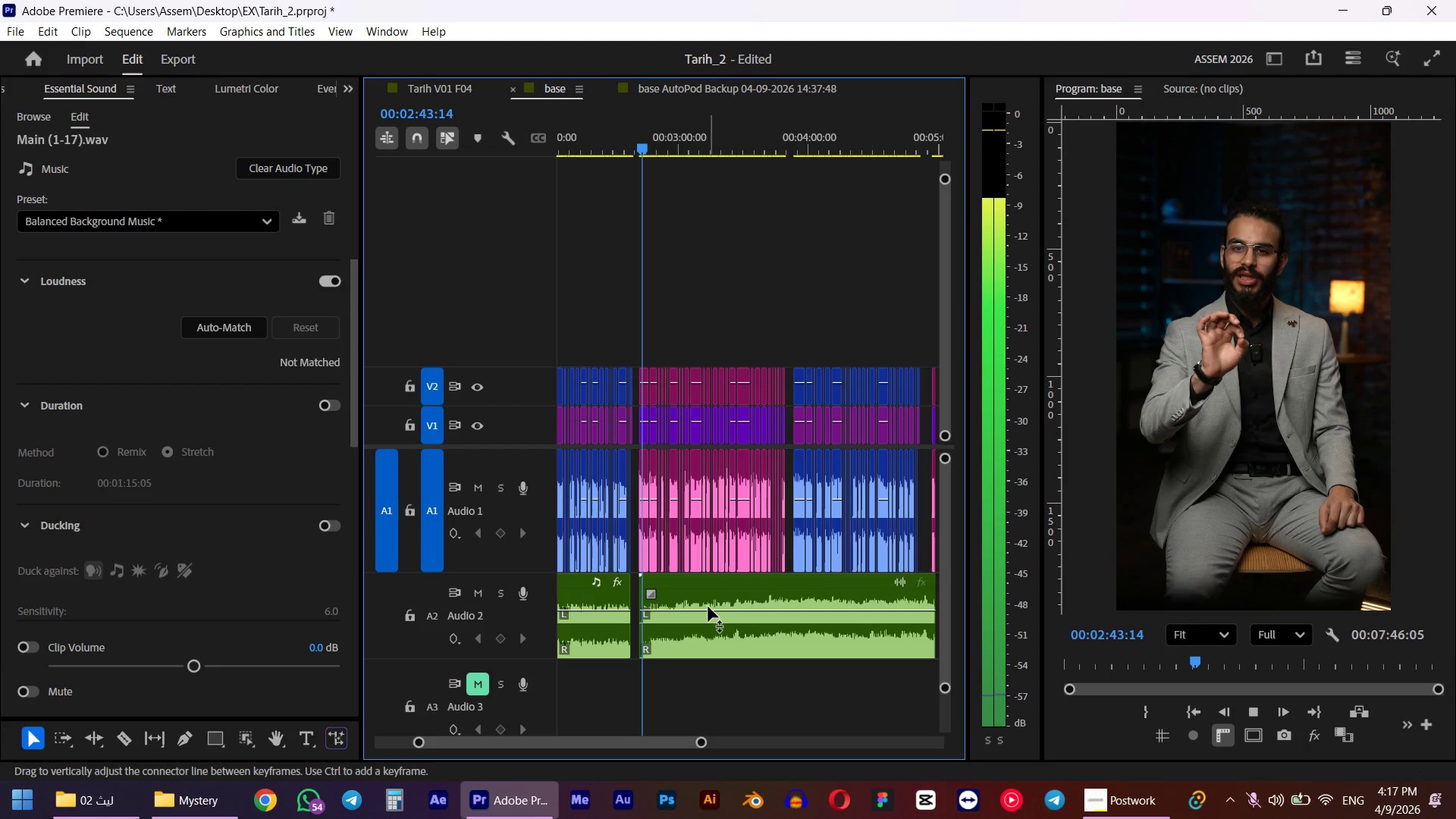 
hold_key(key=AltLeft, duration=0.89)
 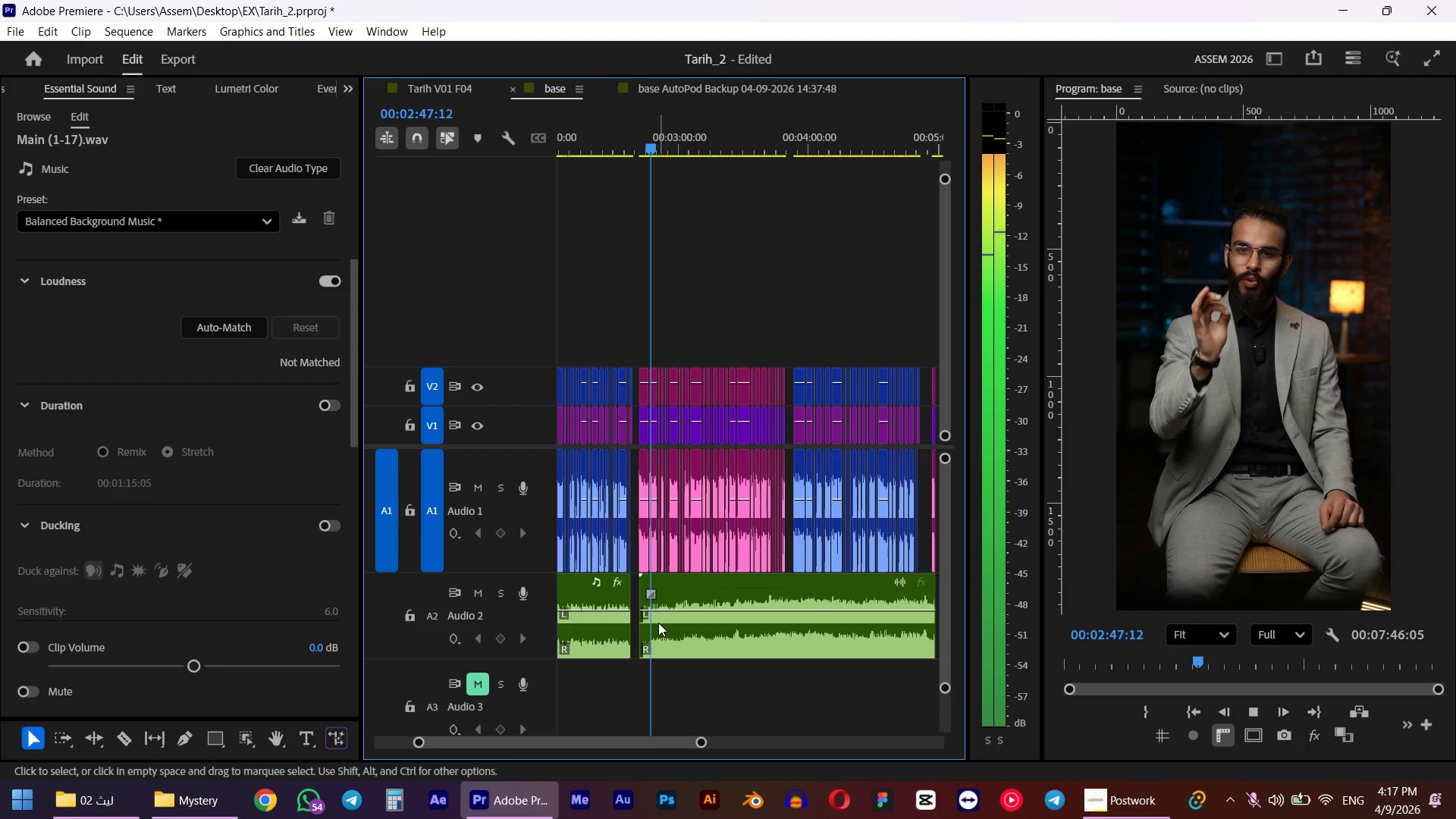 
key(Space)
 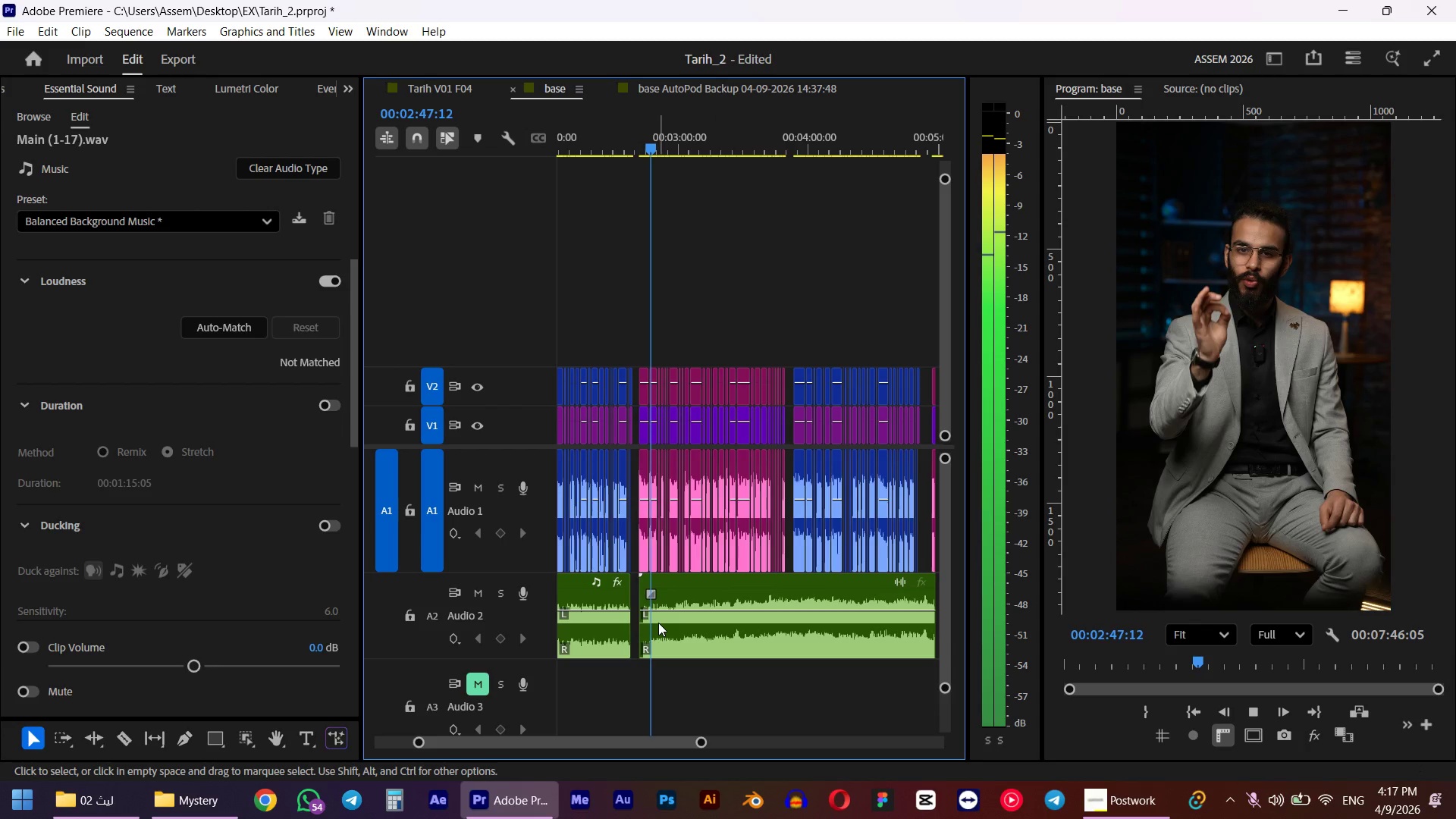 
scroll: coordinate [642, 627], scroll_direction: up, amount: 5.0
 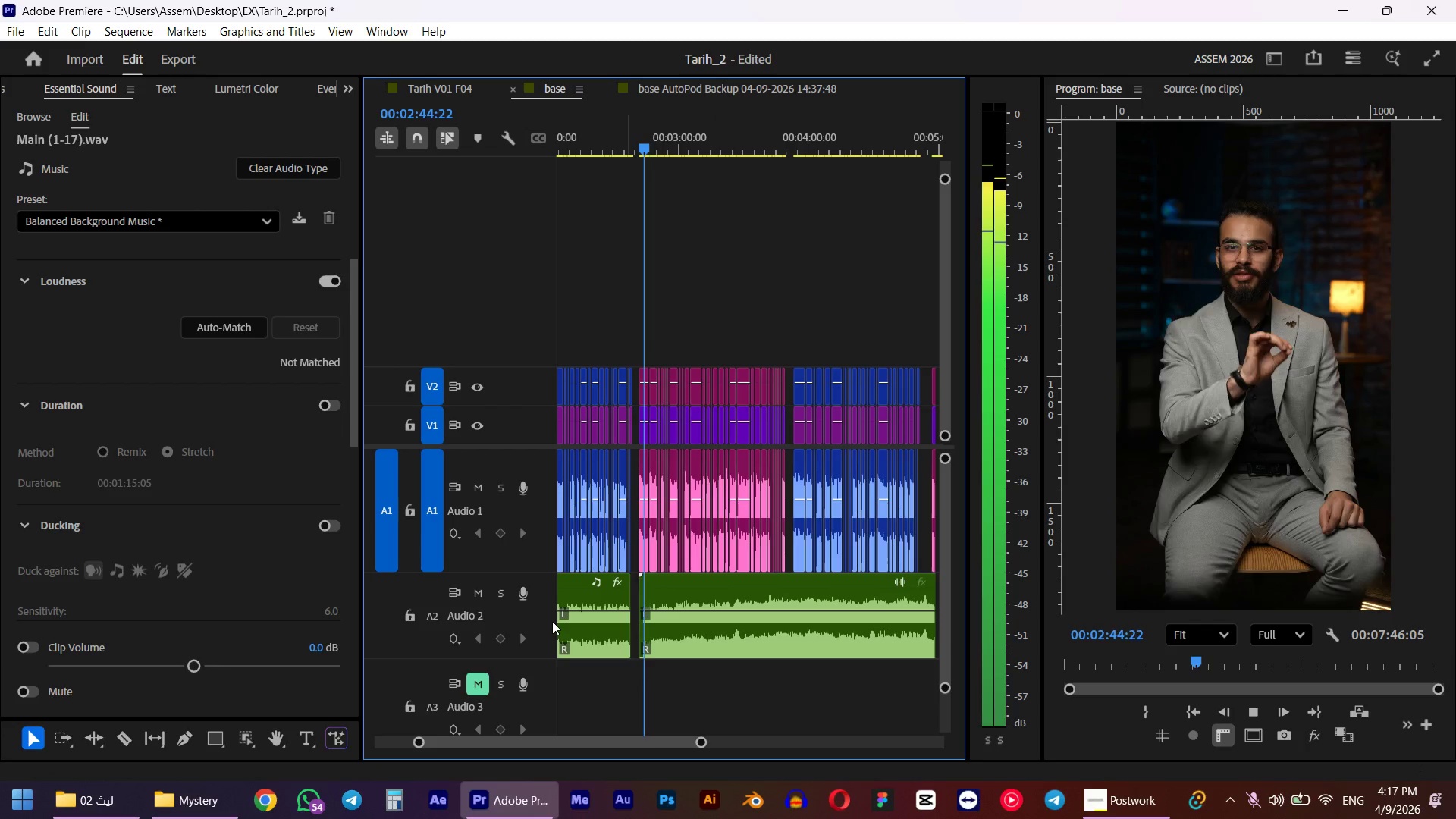 
hold_key(key=AltLeft, duration=0.7)
 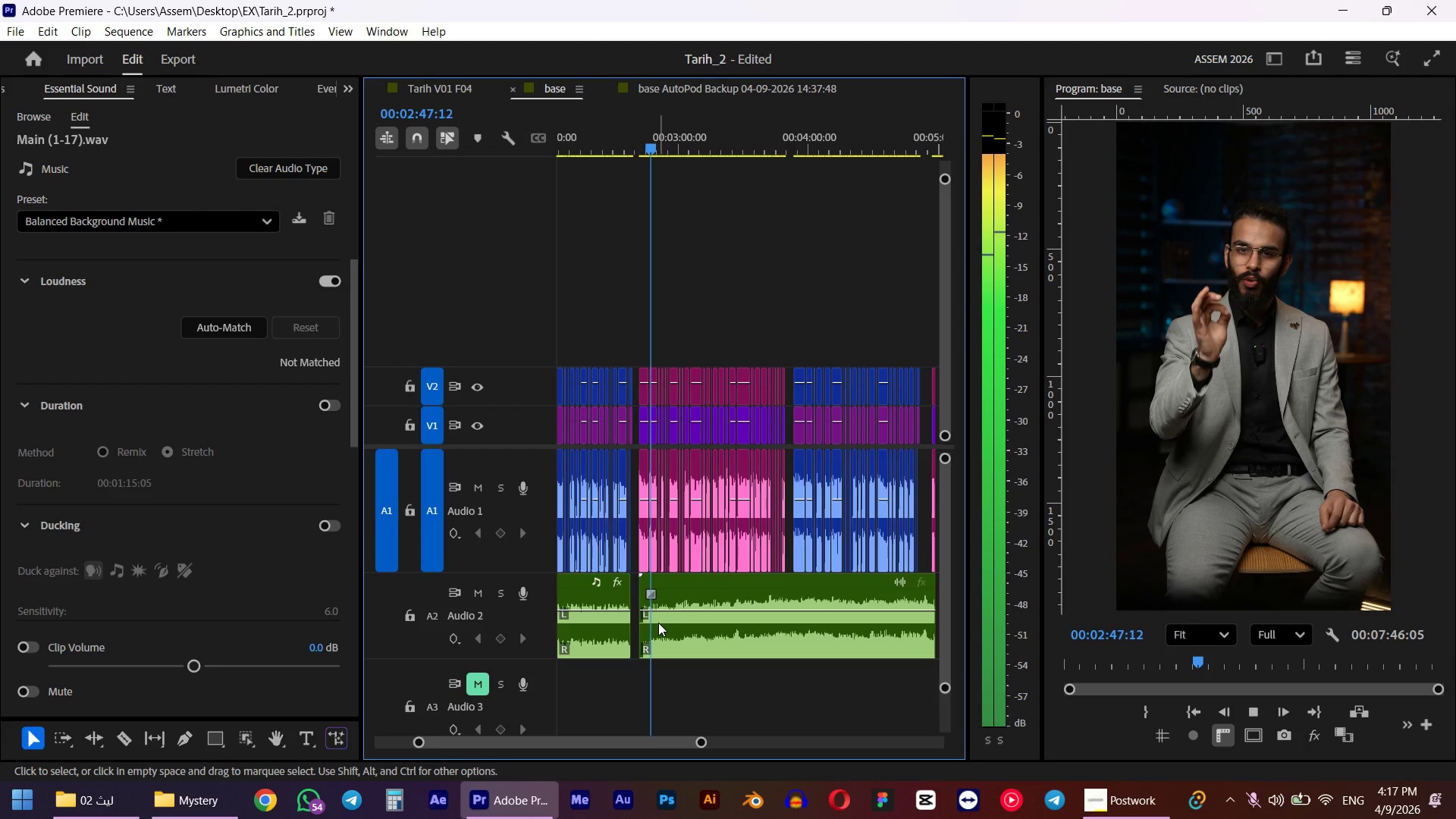 
left_click_drag(start_coordinate=[669, 127], to_coordinate=[646, 139])
 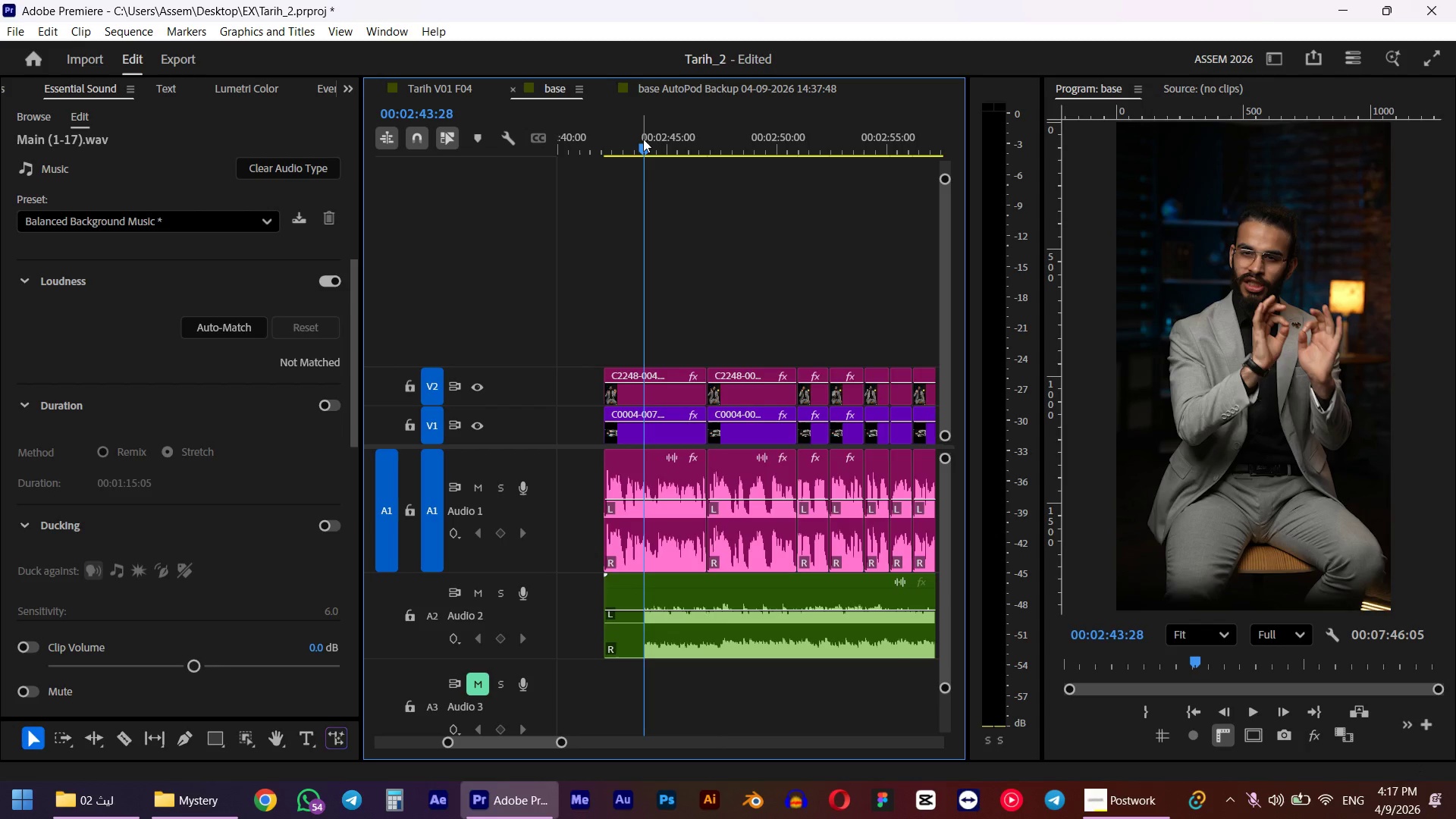 
key(ArrowRight)
 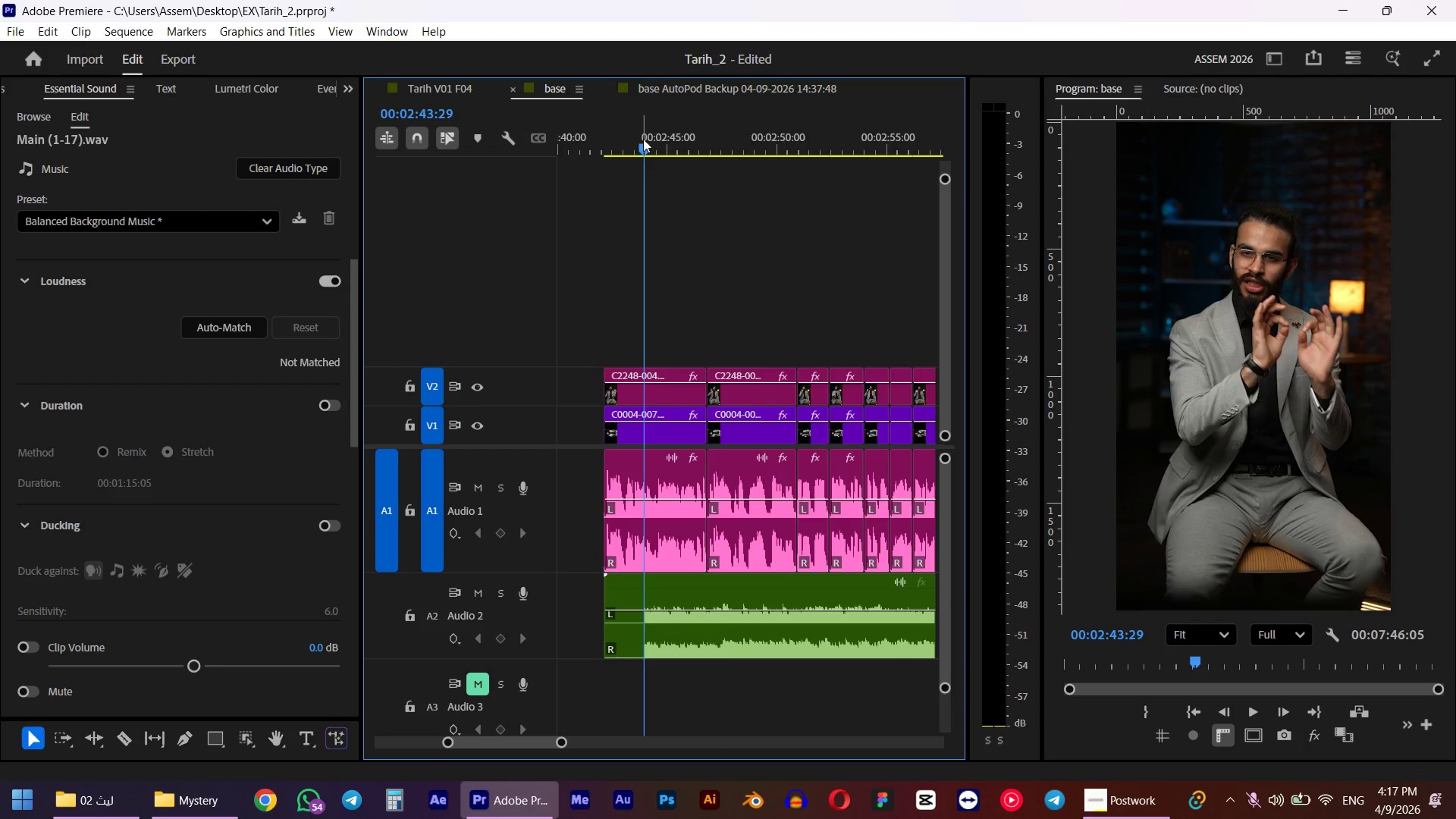 
key(ArrowRight)
 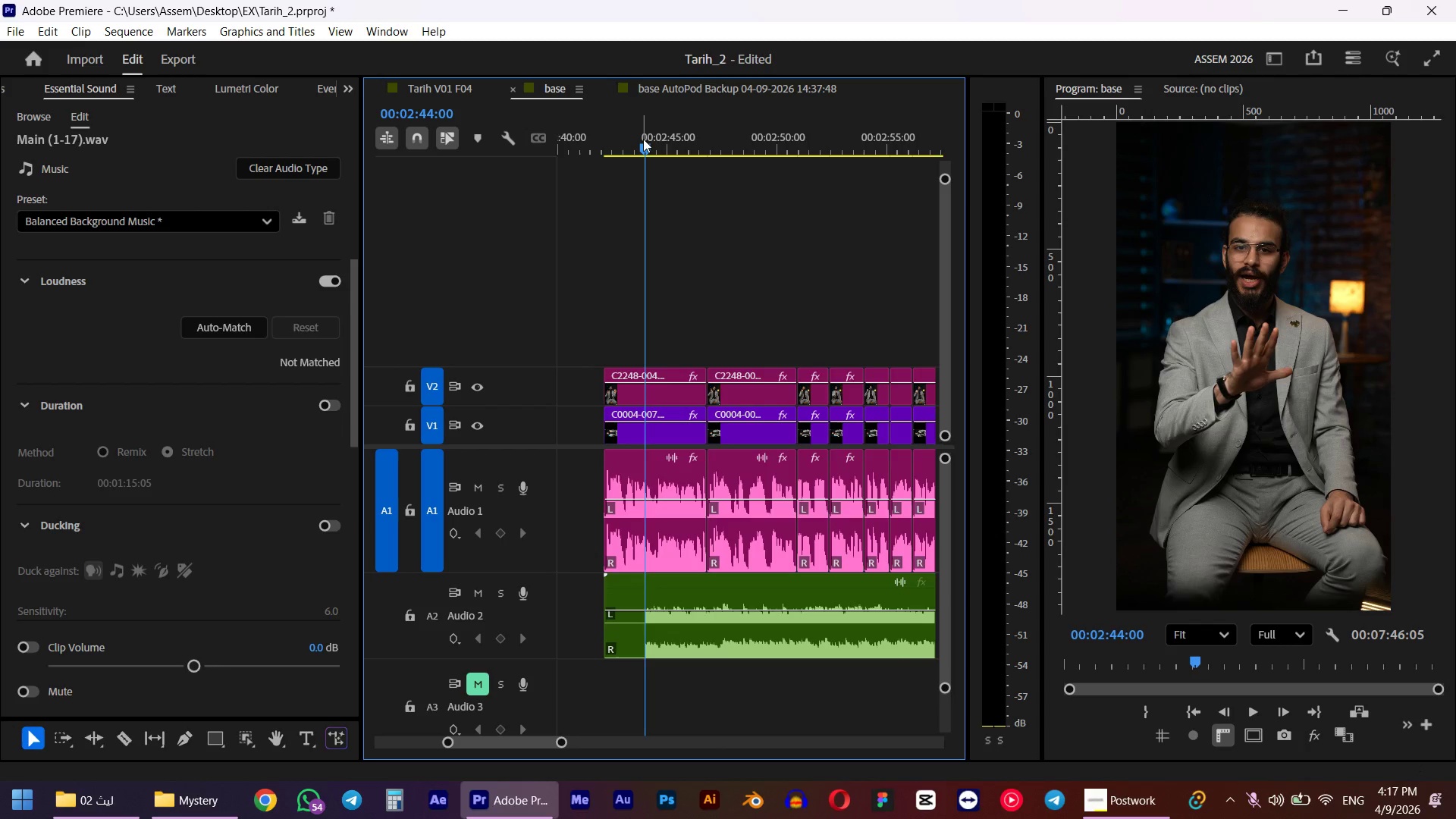 
key(ArrowRight)
 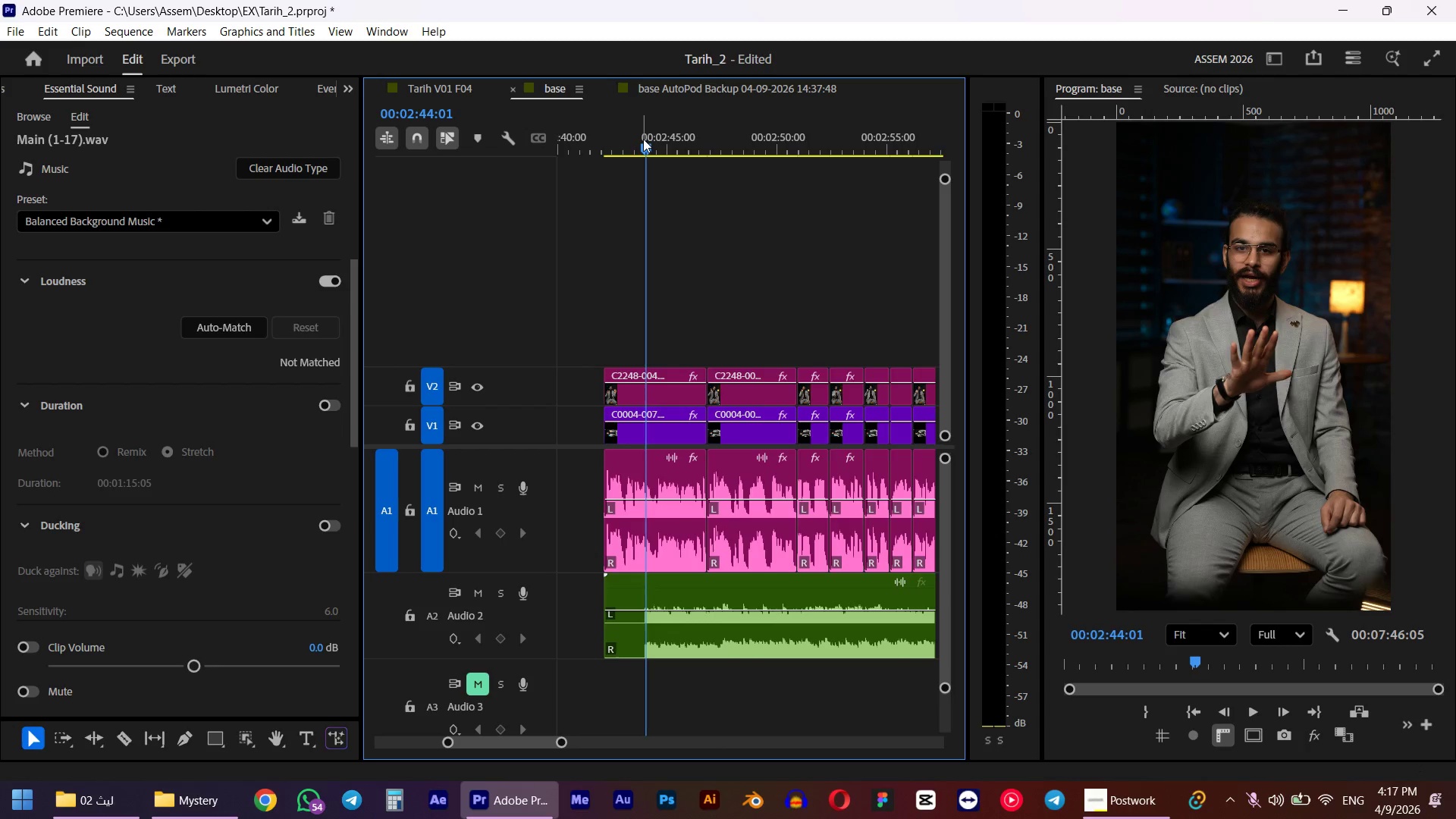 
key(ArrowLeft)
 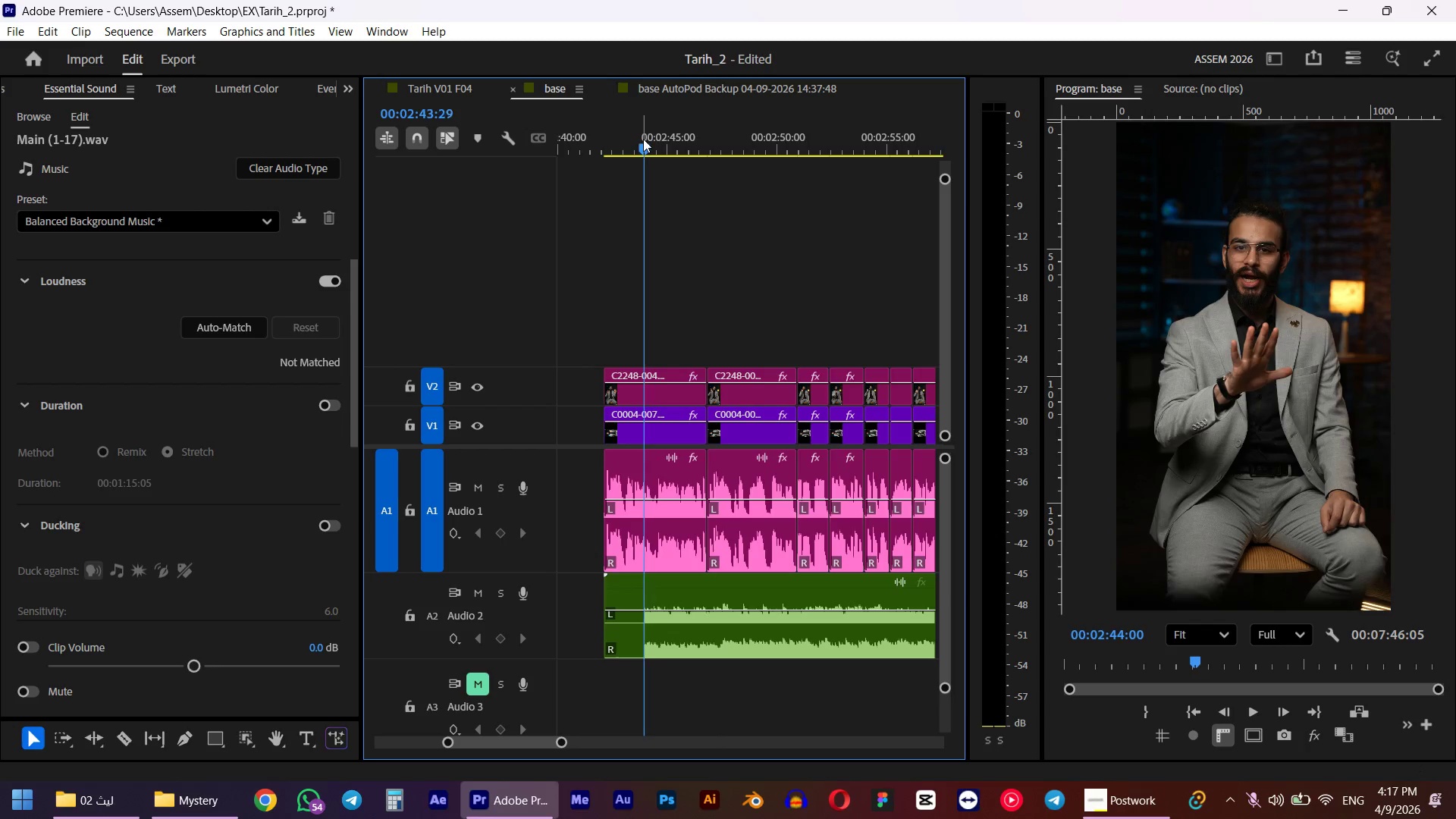 
key(ArrowLeft)
 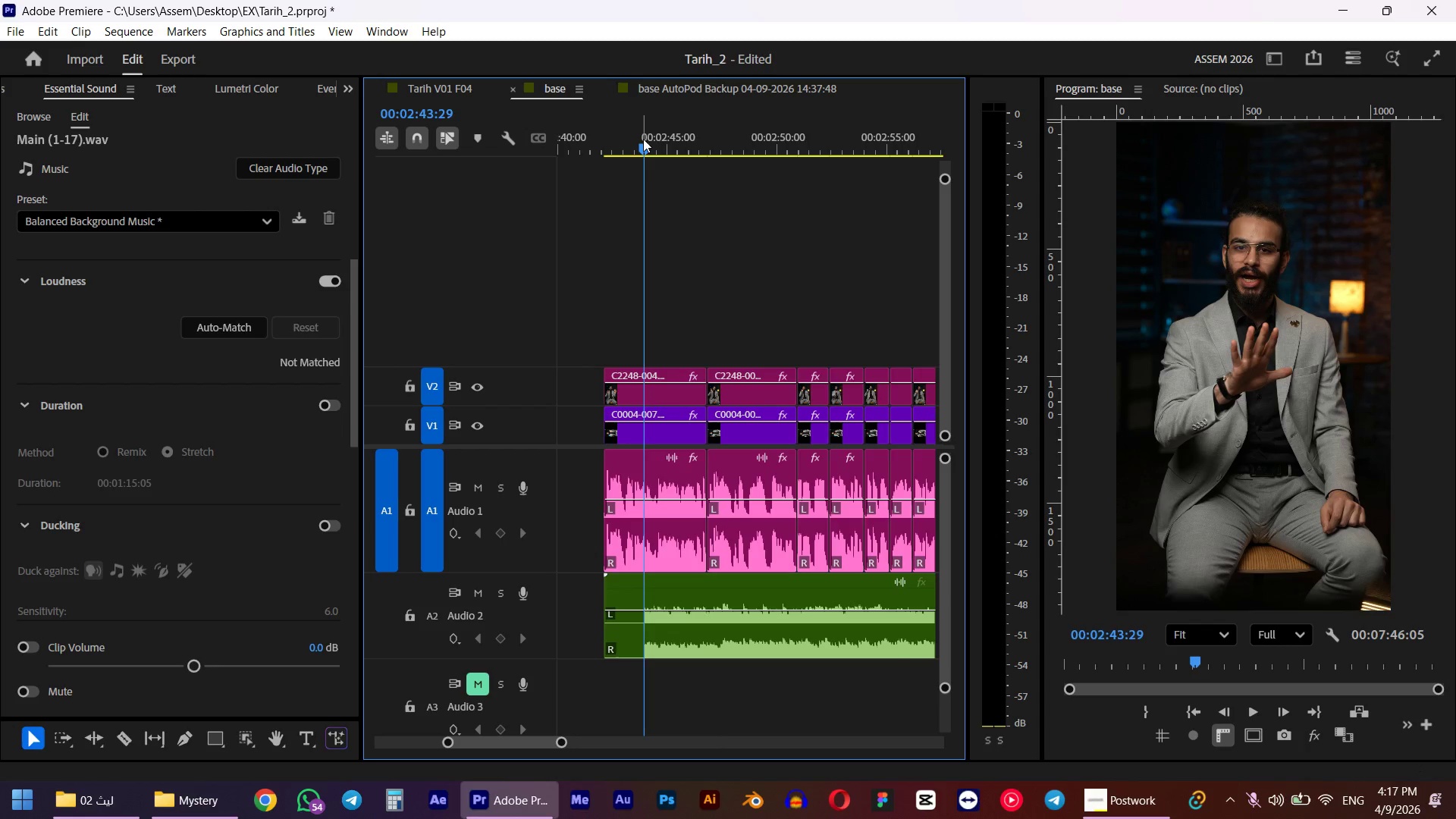 
key(W)
 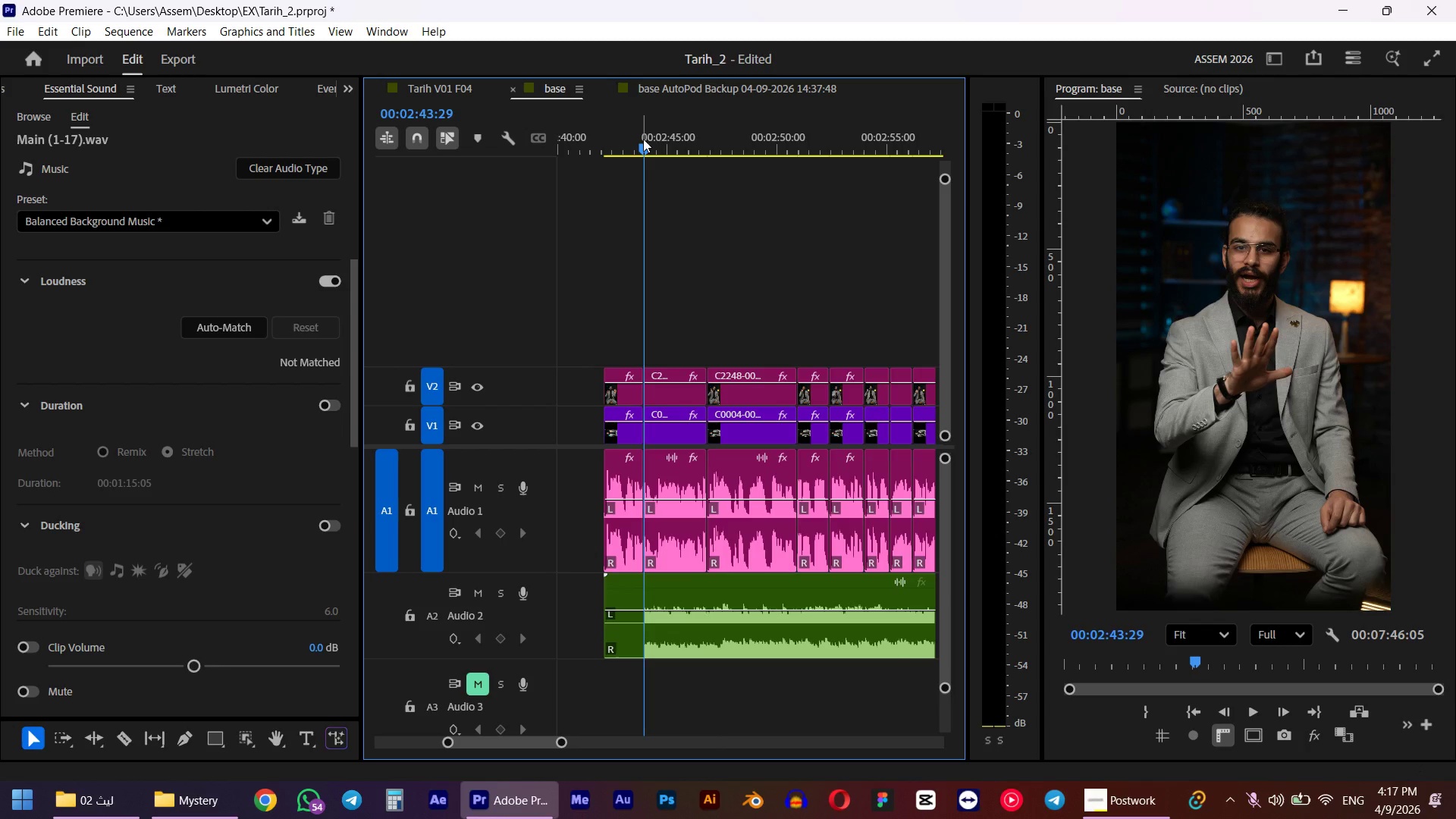 
key(Control+ControlLeft)
 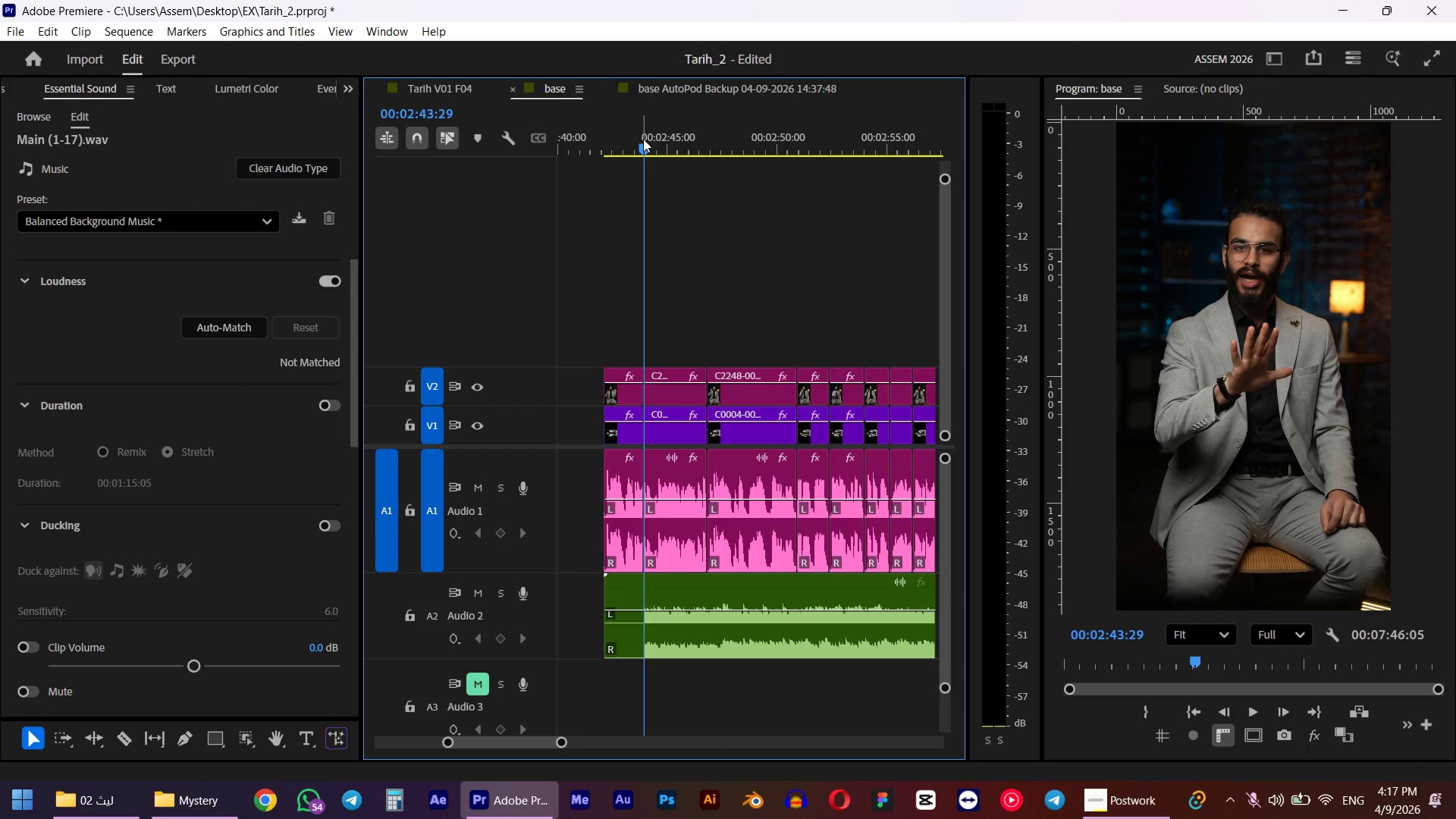 
key(Control+Z)
 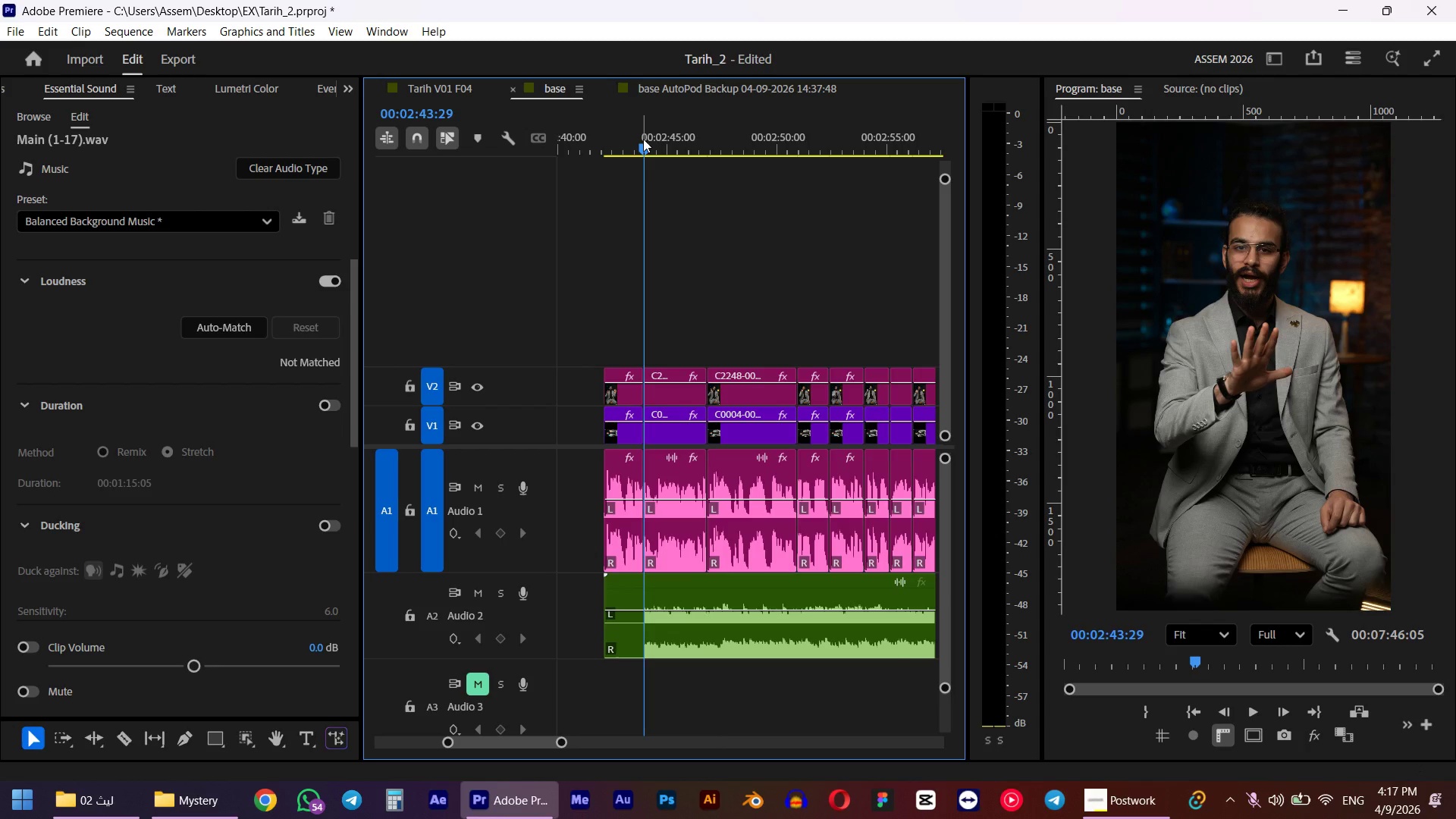 
left_click([739, 607])
 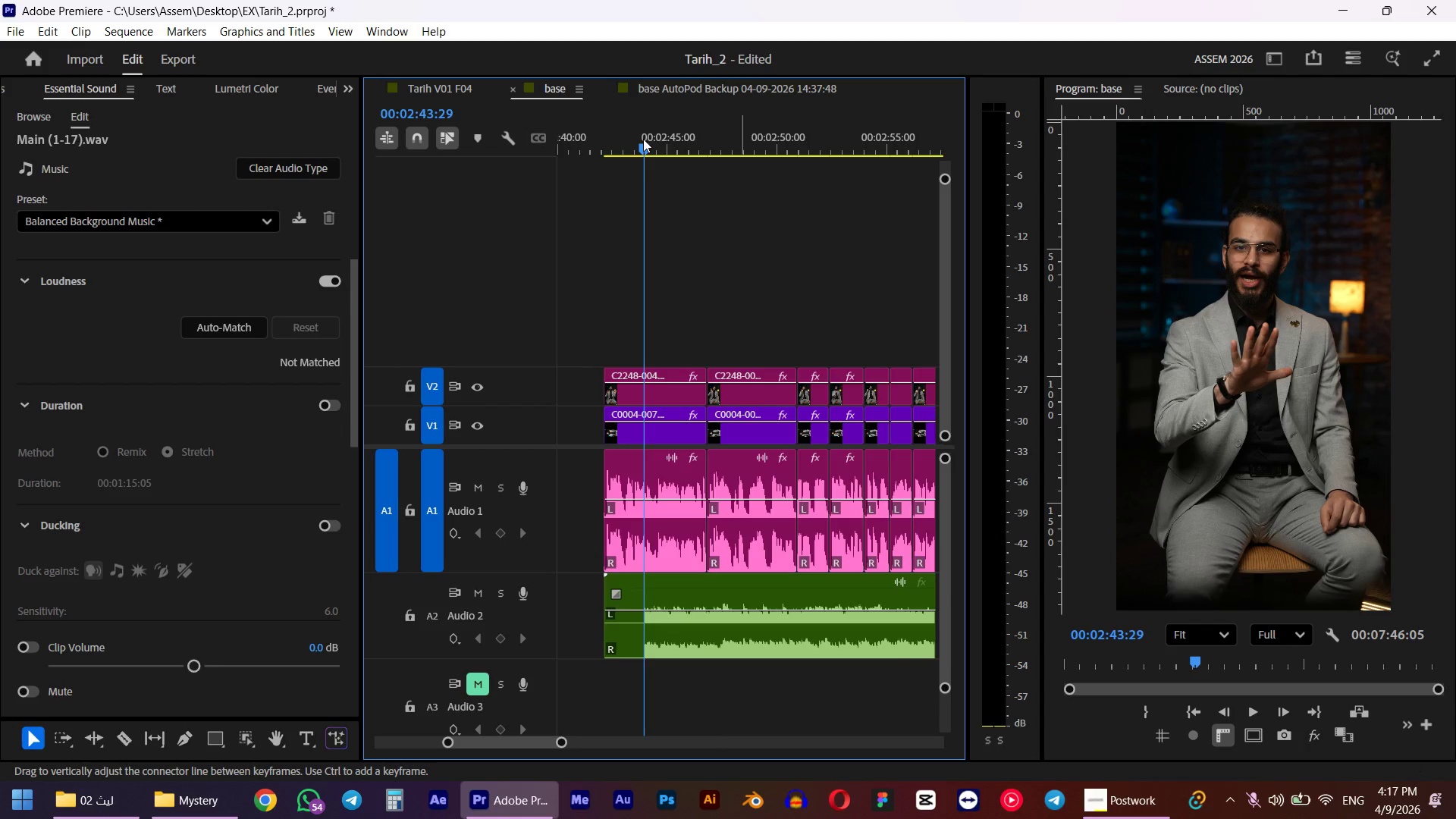 
key(W)
 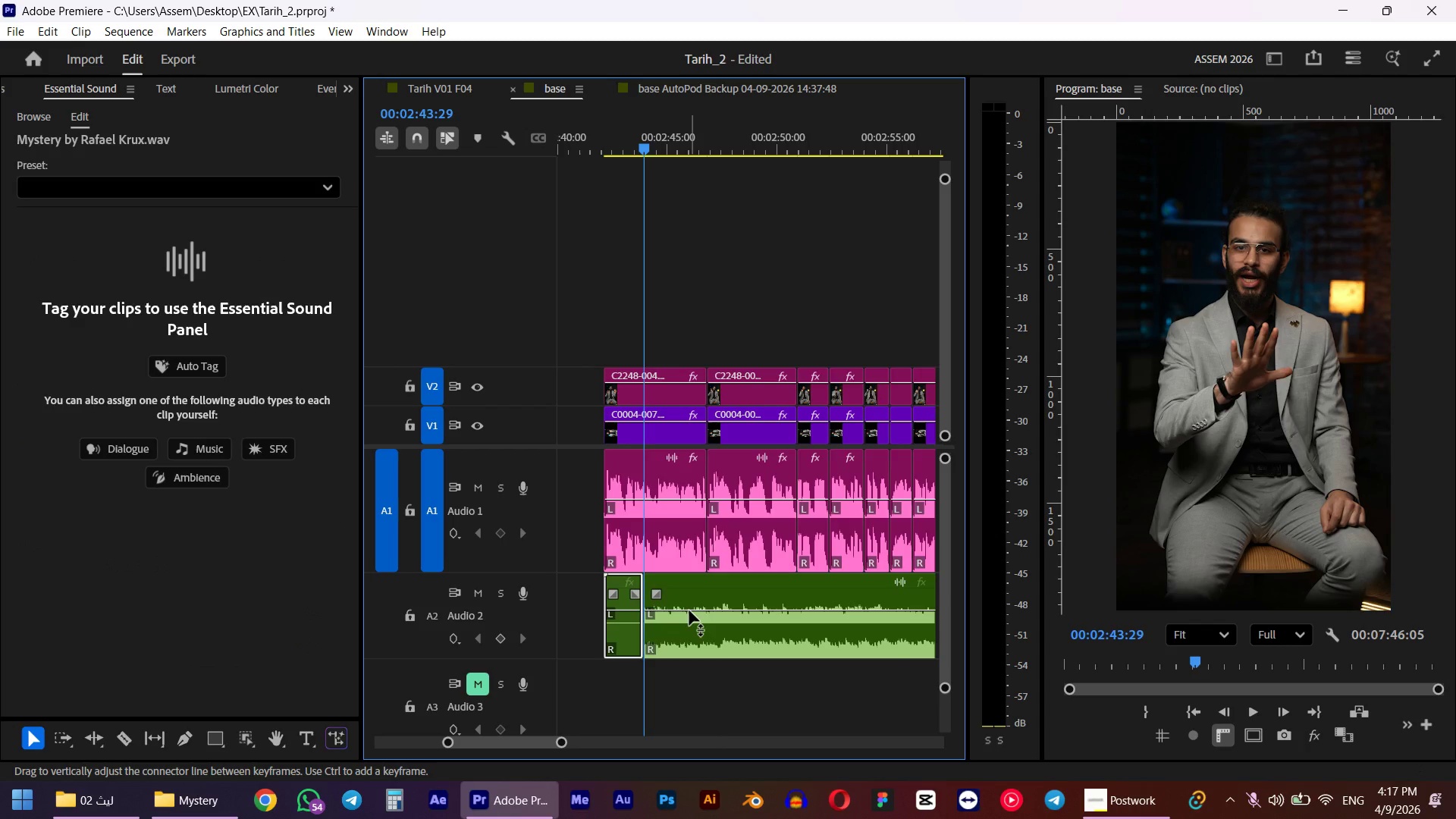 
key(Delete)
 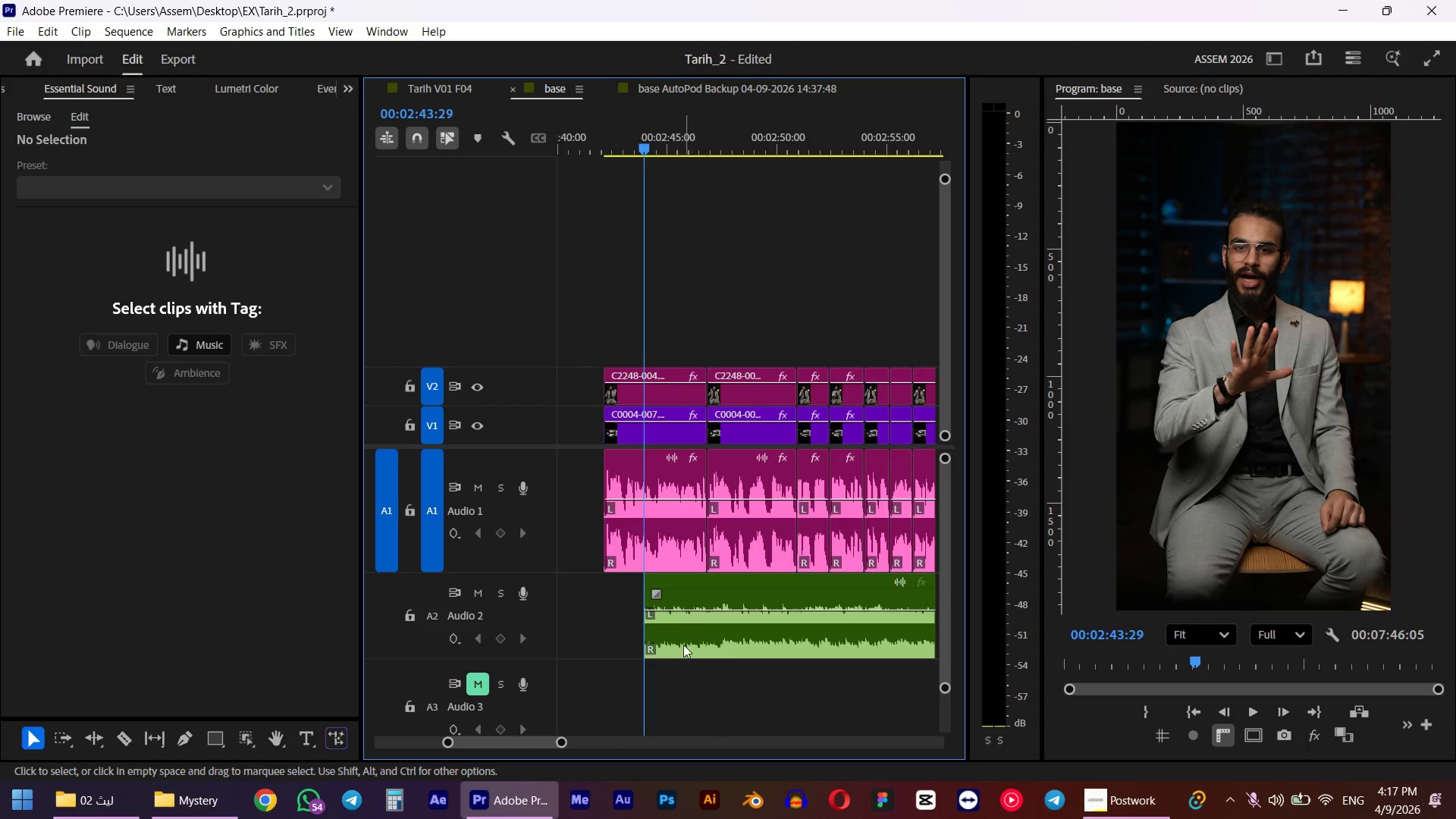 
left_click([682, 645])
 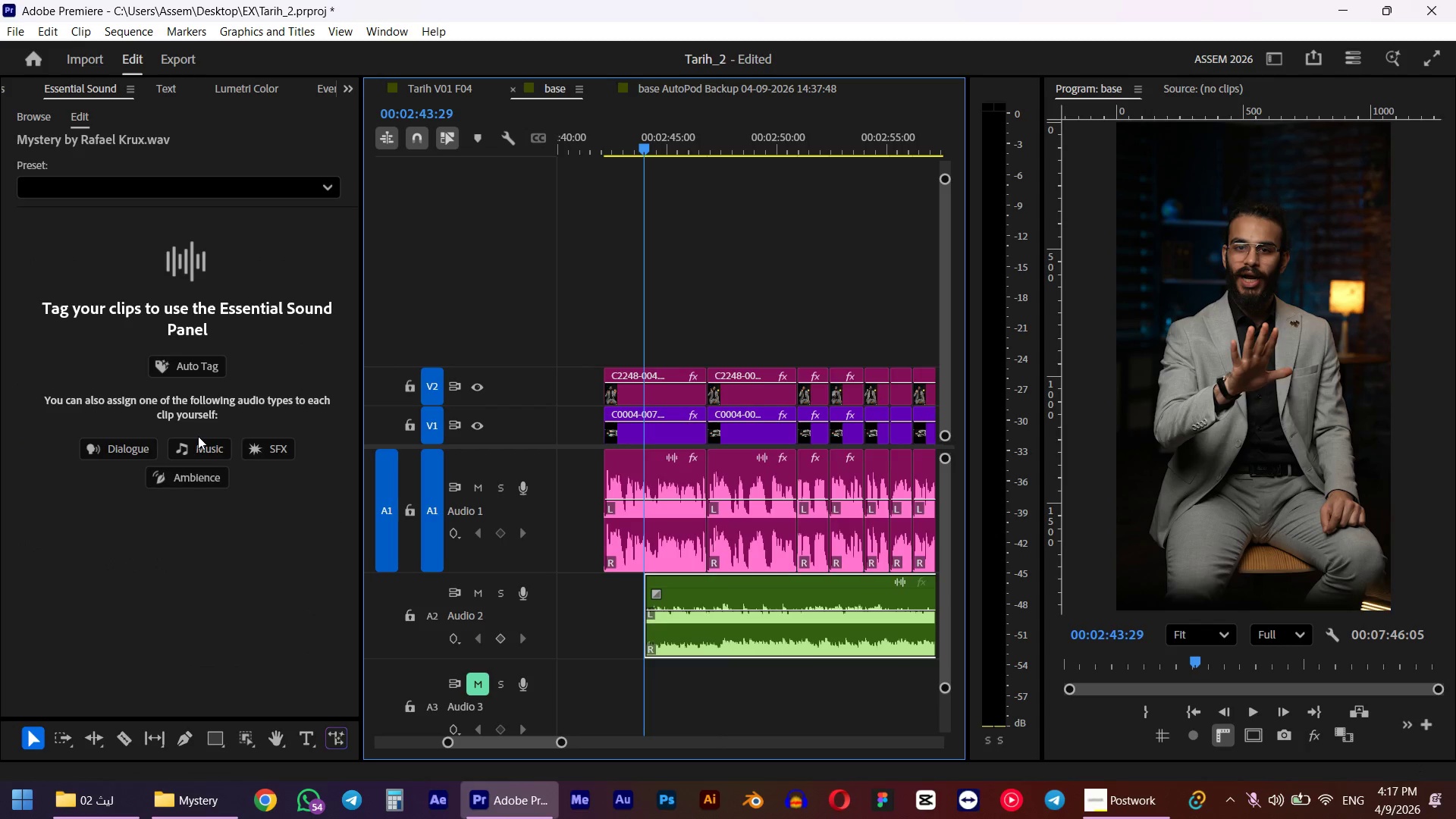 
left_click([190, 449])
 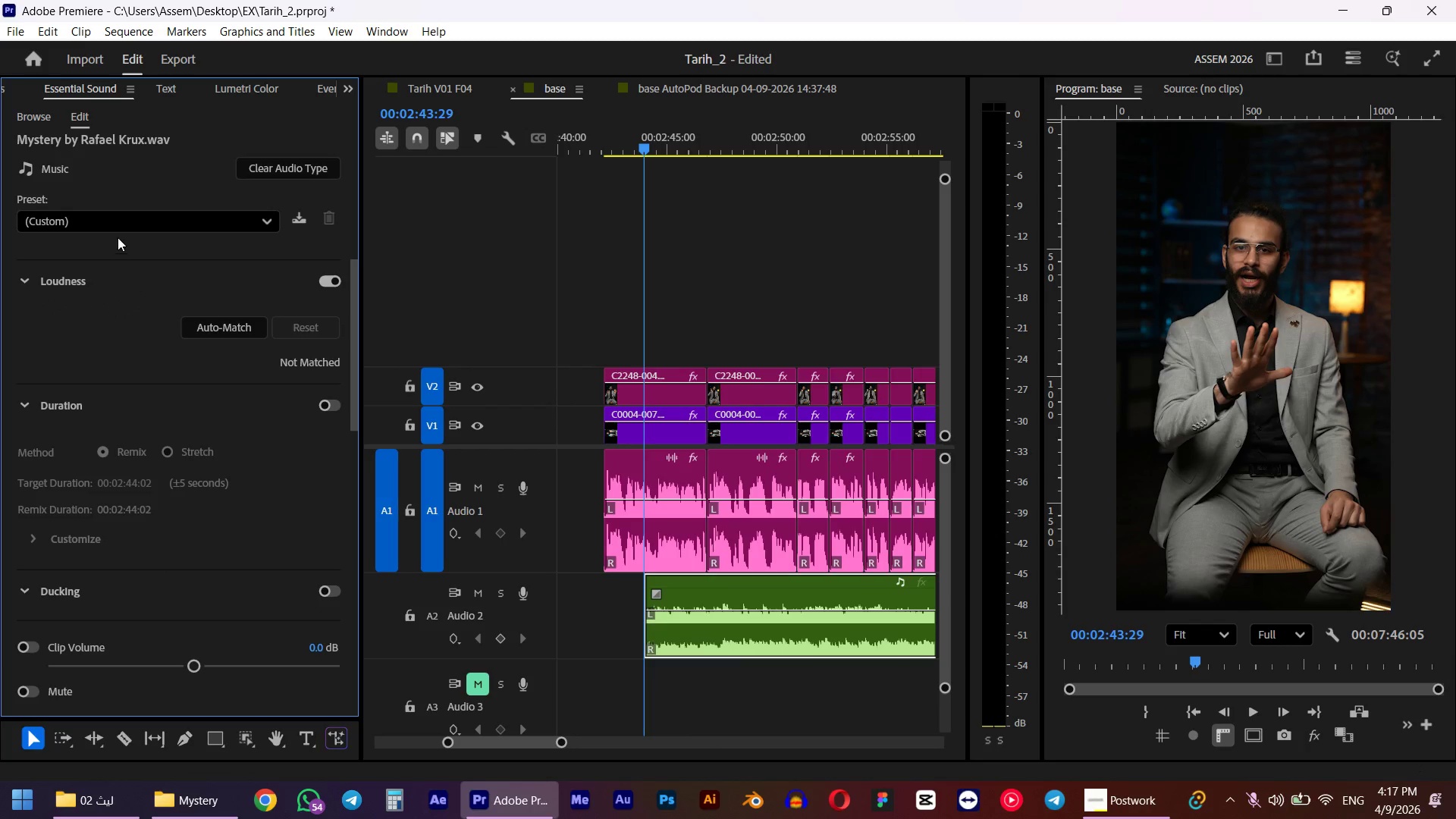 
left_click([107, 224])
 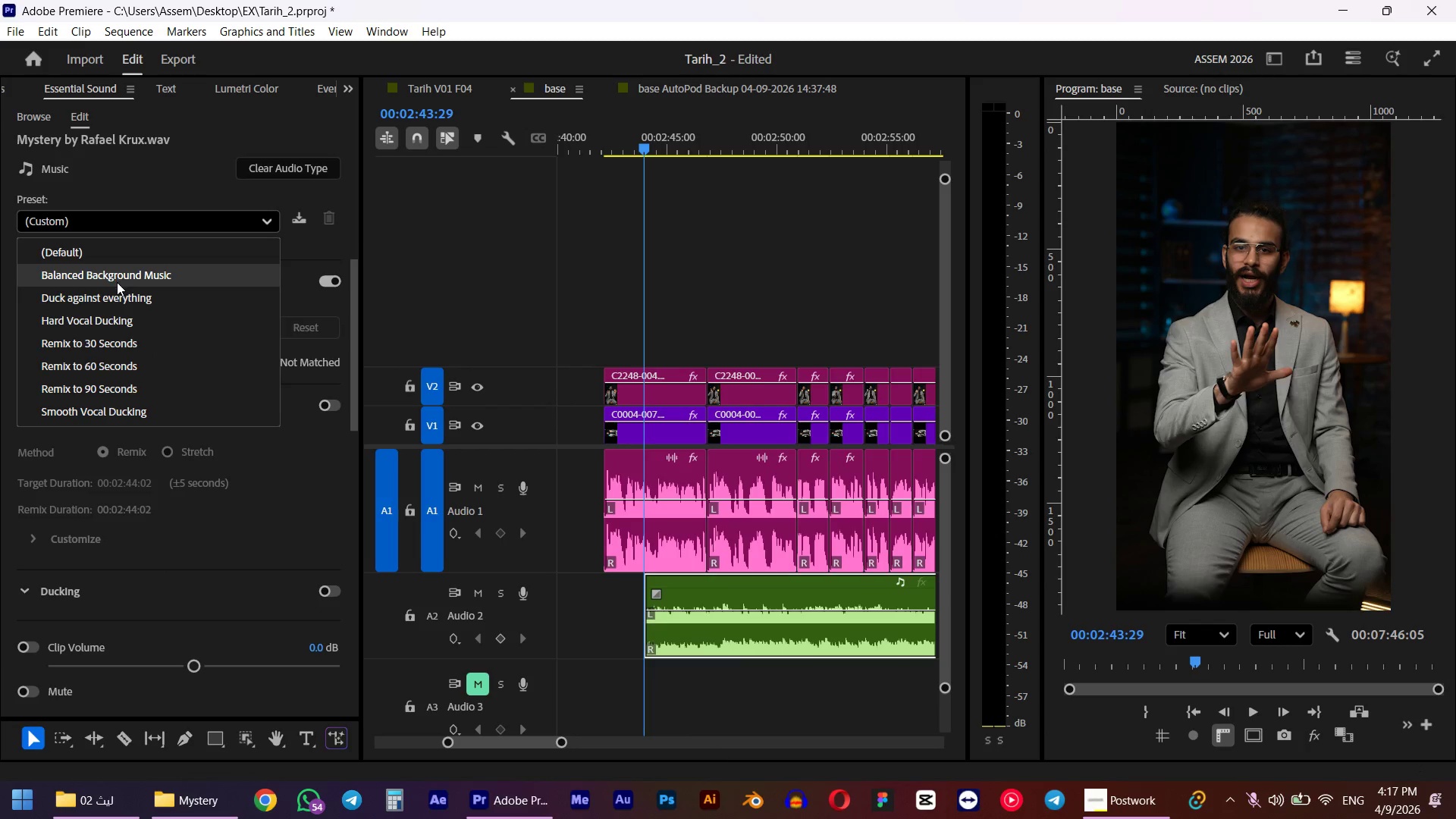 
left_click([117, 278])
 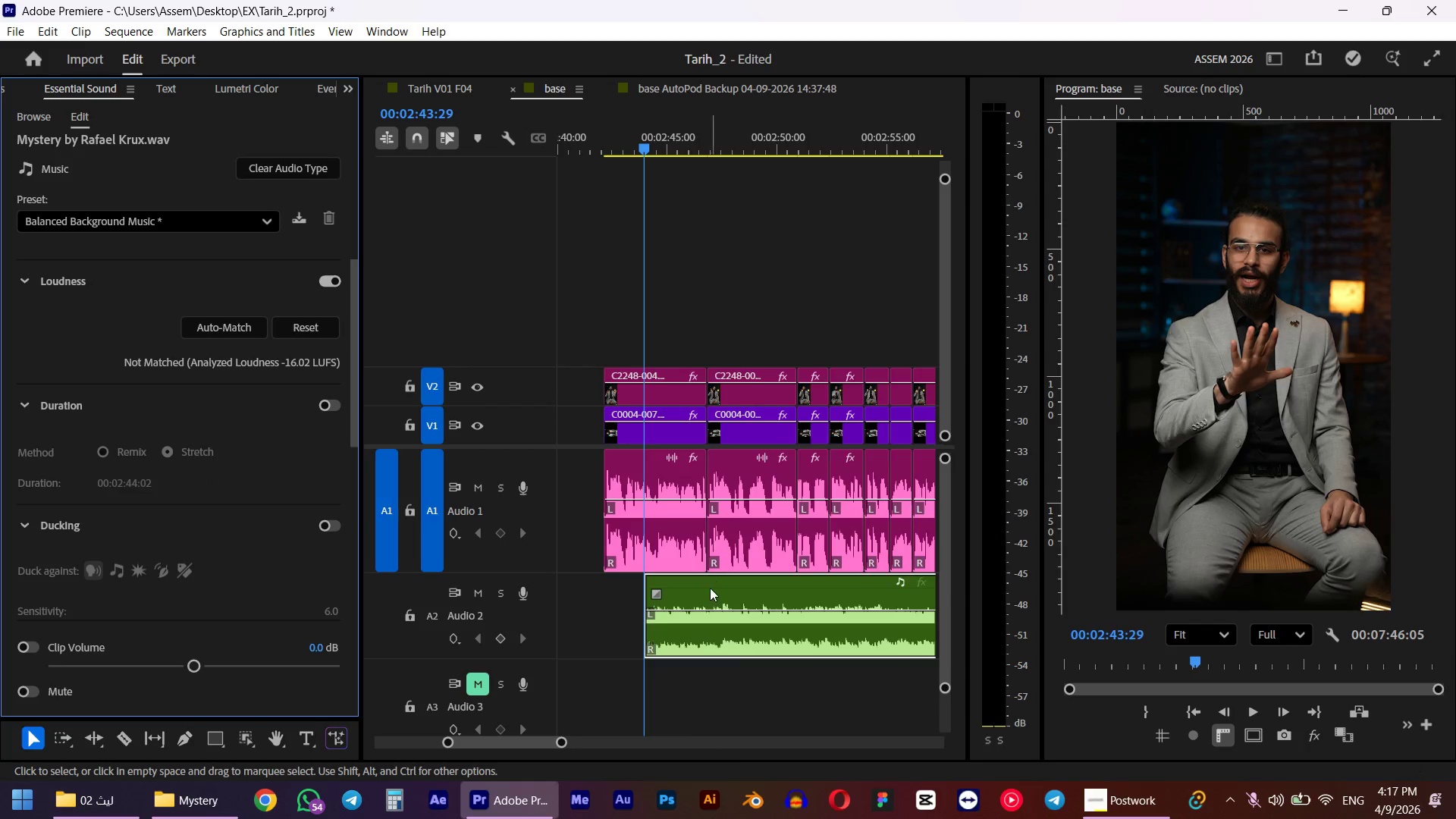 
left_click_drag(start_coordinate=[704, 591], to_coordinate=[658, 581])
 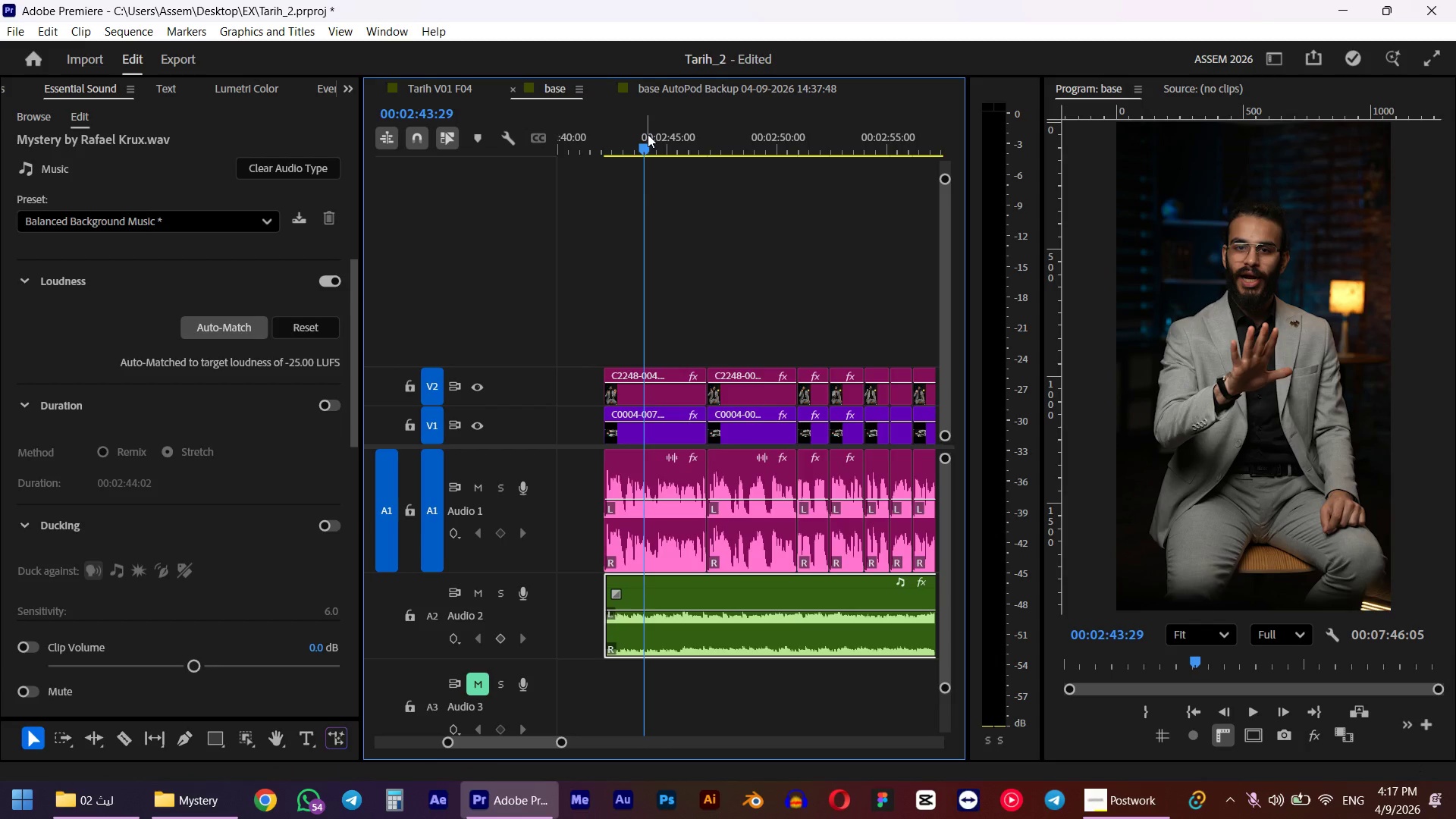 
left_click_drag(start_coordinate=[643, 138], to_coordinate=[606, 153])
 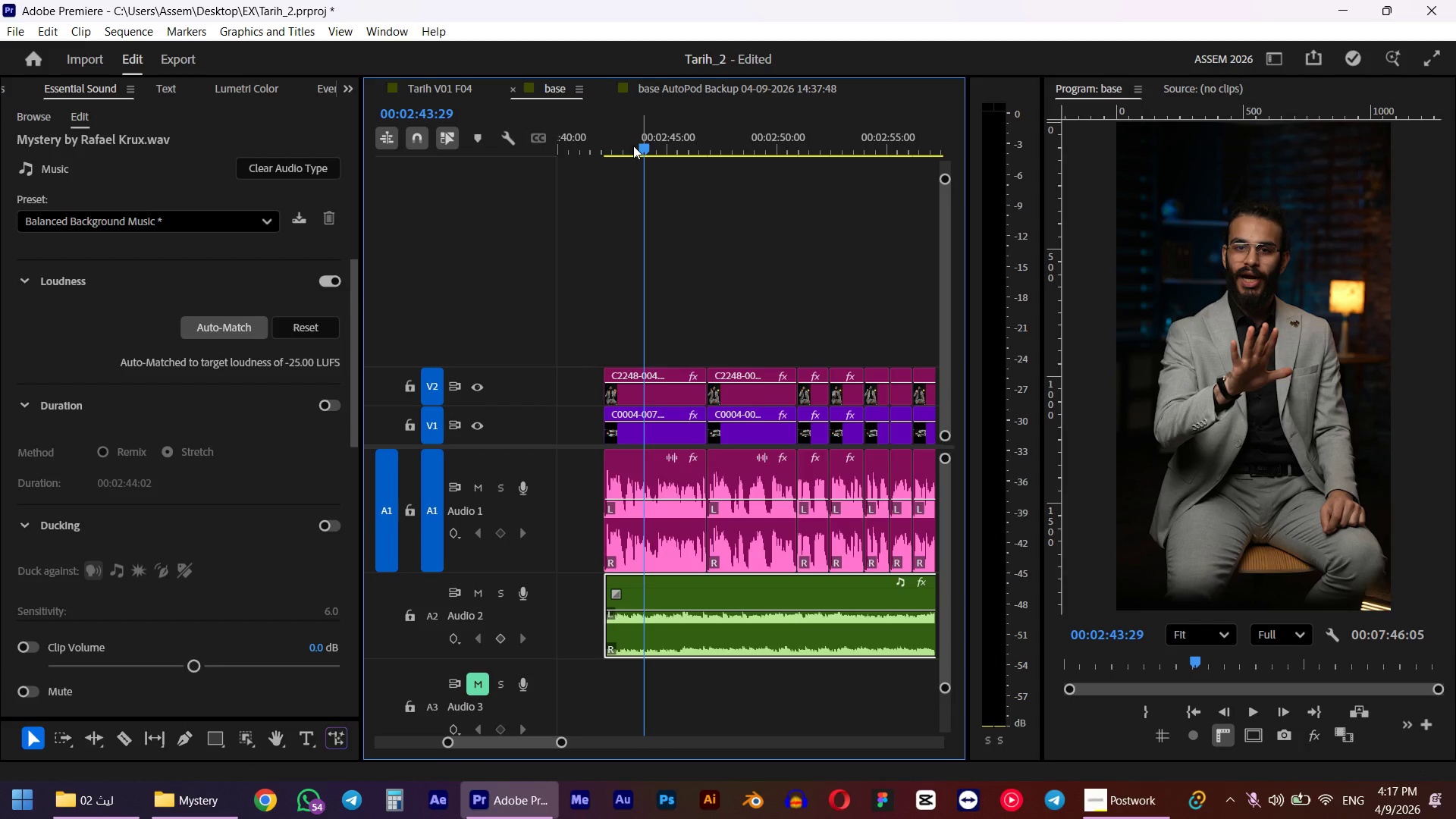 
hold_key(key=ShiftLeft, duration=0.47)
 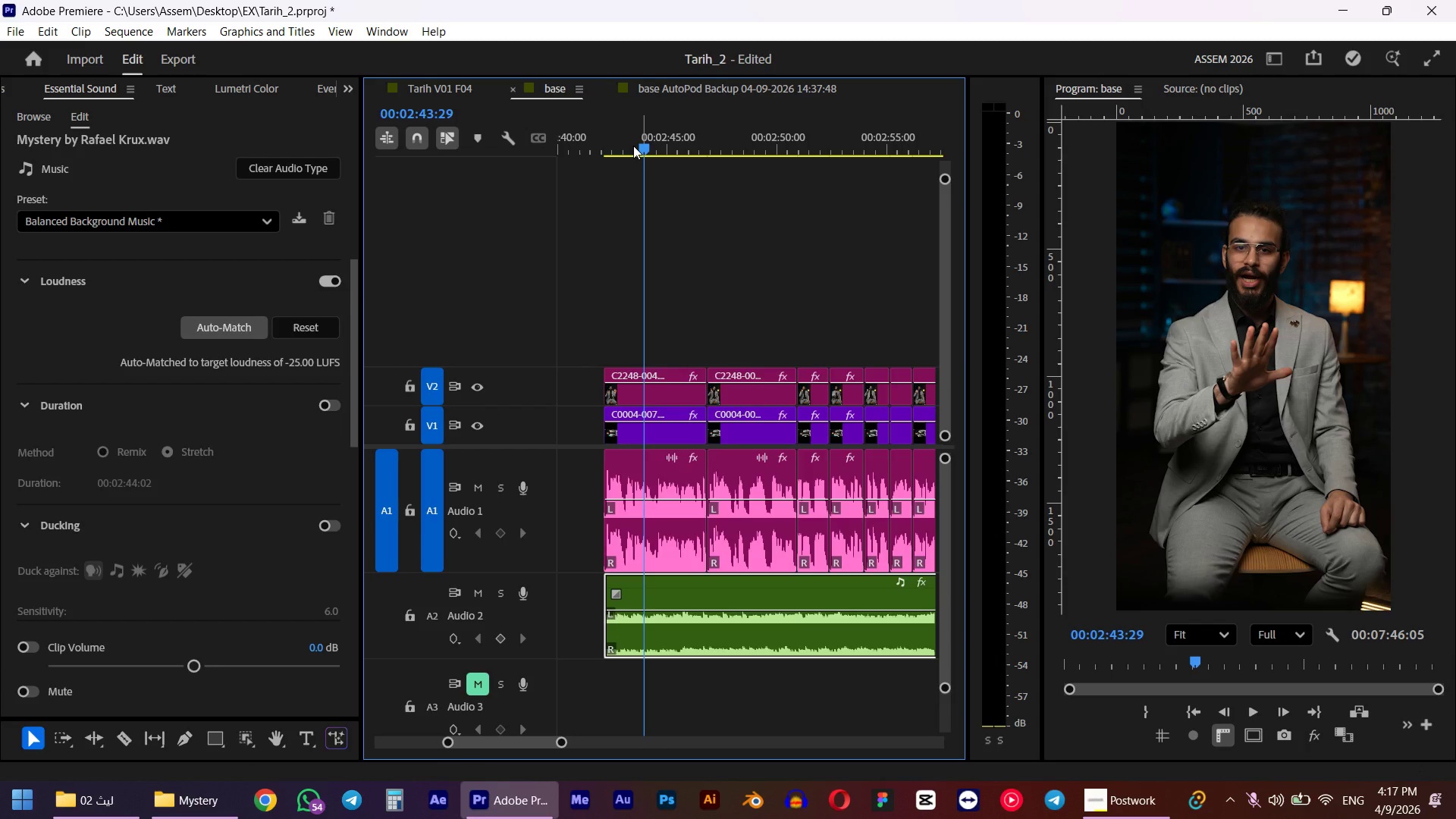 
key(Space)
 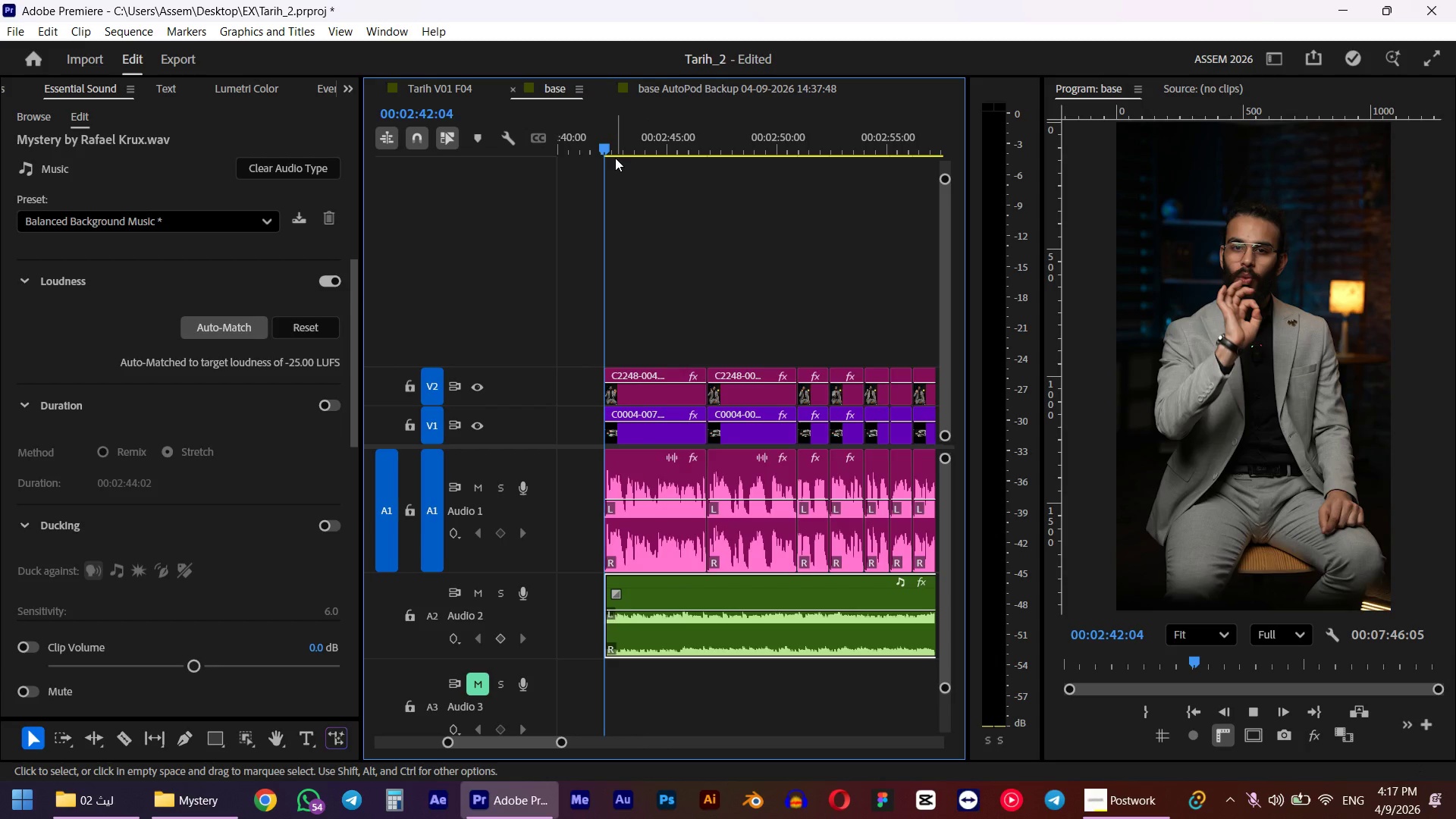 
hold_key(key=AltLeft, duration=0.77)
 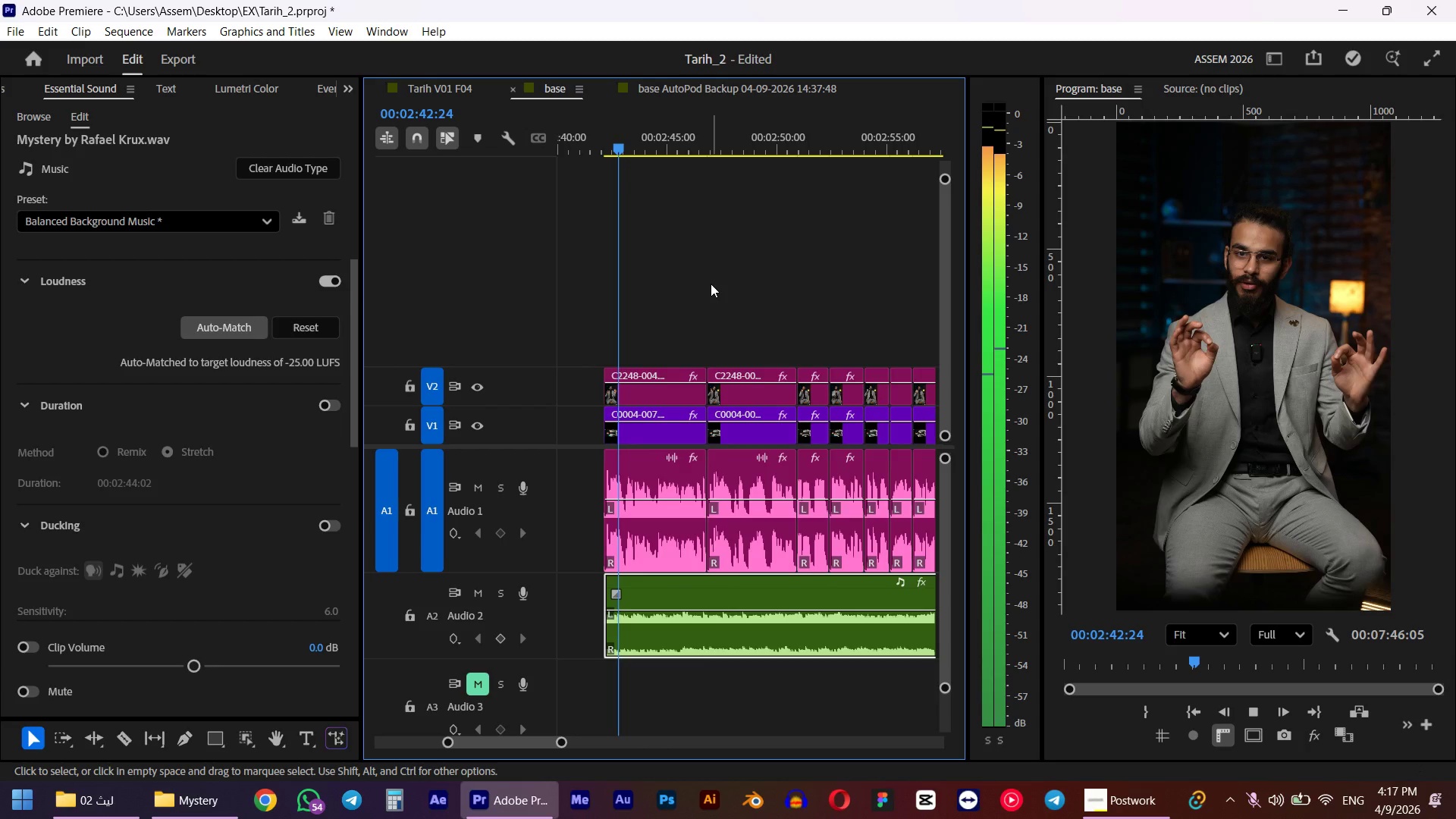 
hold_key(key=AltLeft, duration=0.77)
 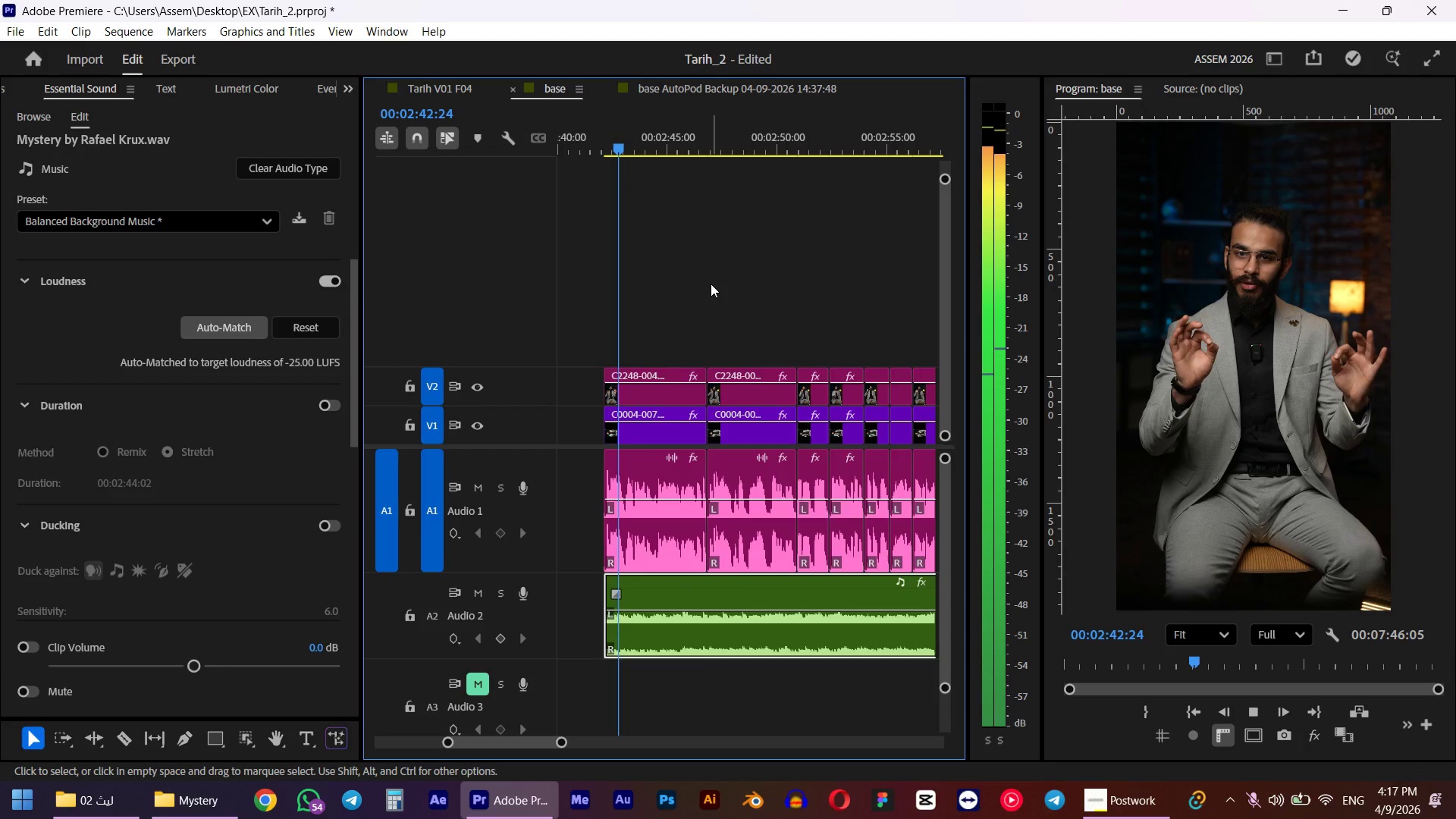 
scroll: coordinate [785, 444], scroll_direction: down, amount: 27.0
 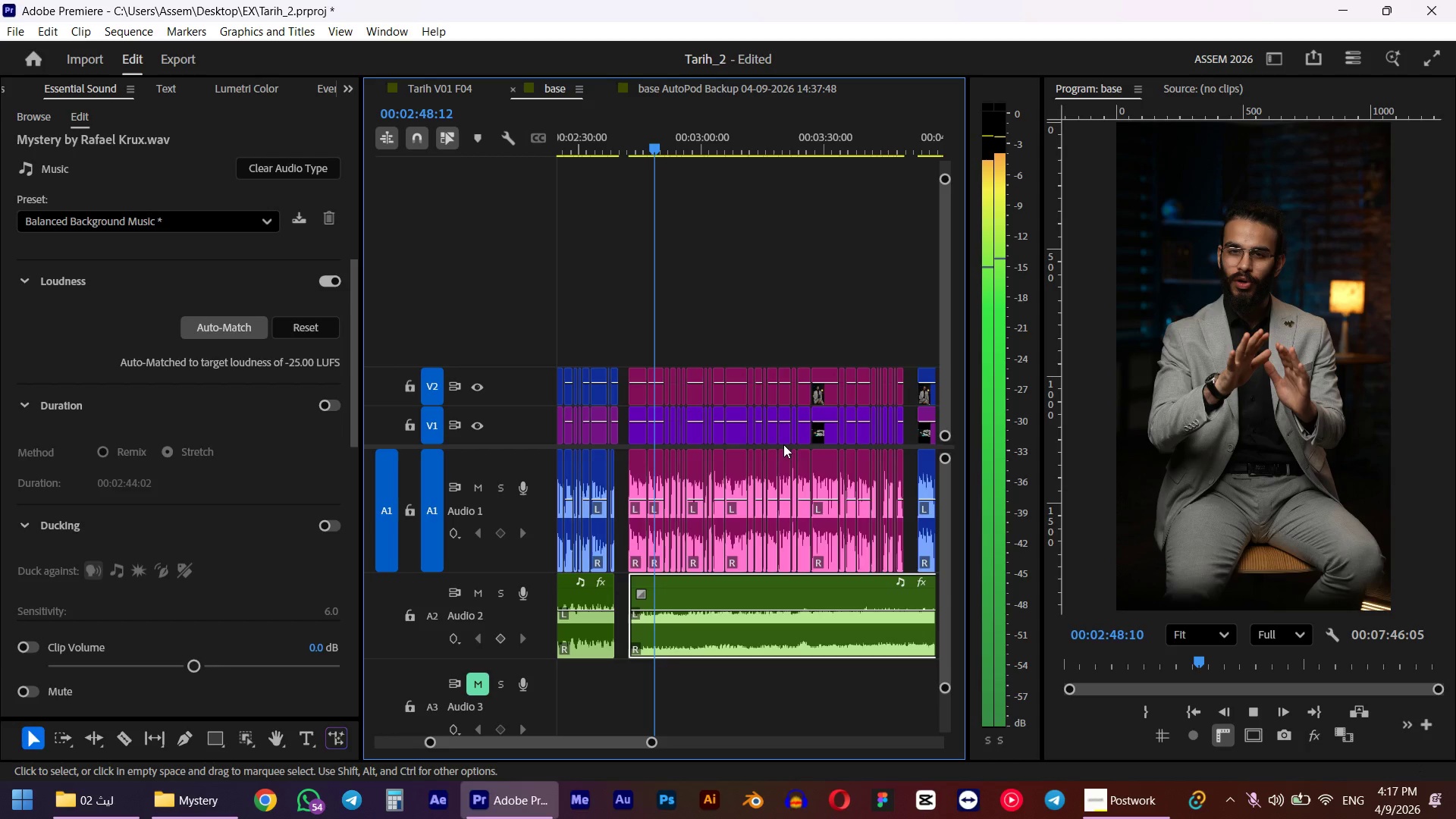 
hold_key(key=AltLeft, duration=0.33)
scroll: coordinate [830, 480], scroll_direction: down, amount: 7.0
 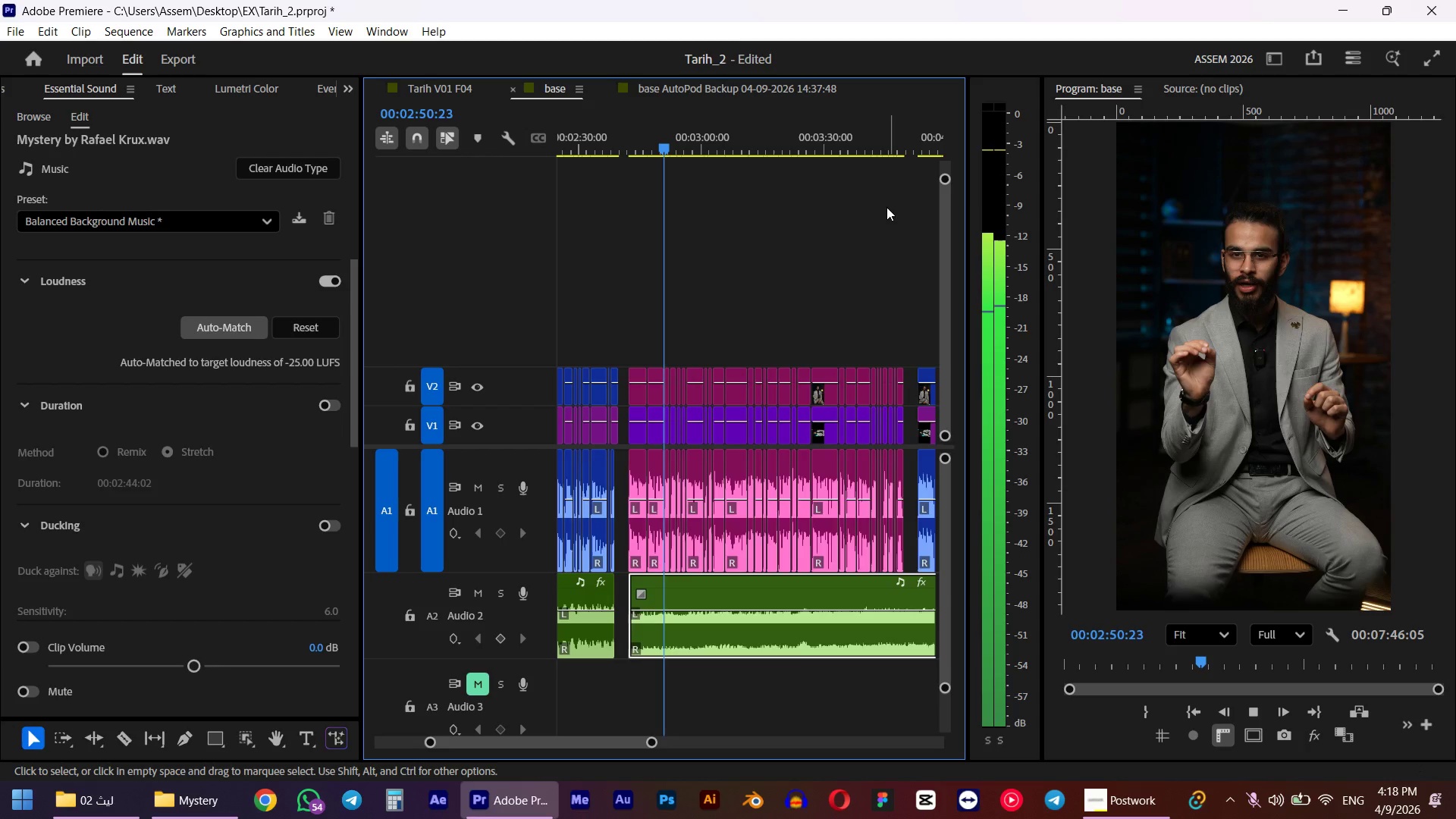 
left_click_drag(start_coordinate=[828, 139], to_coordinate=[796, 143])
 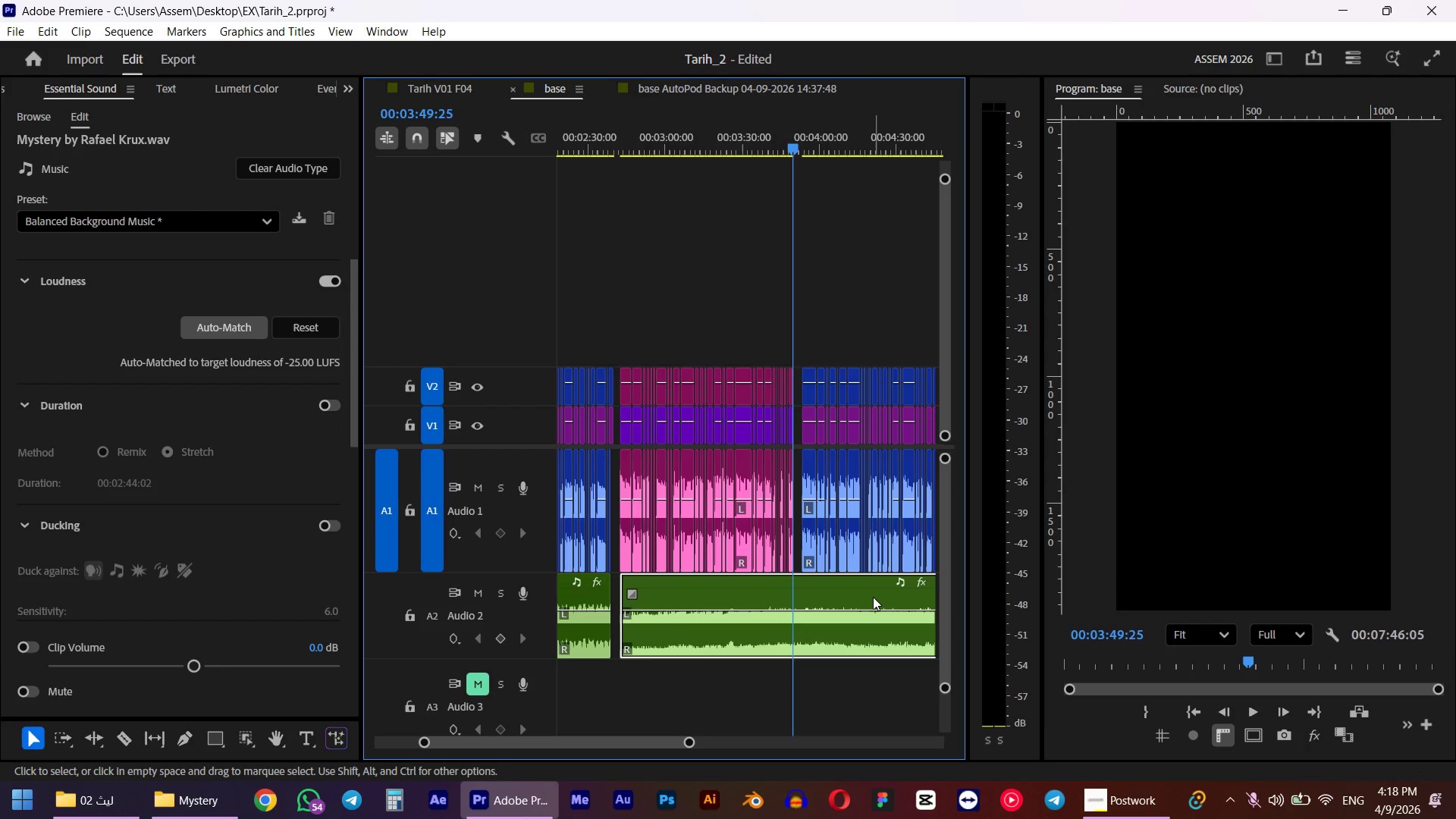 
hold_key(key=ShiftLeft, duration=1.64)
 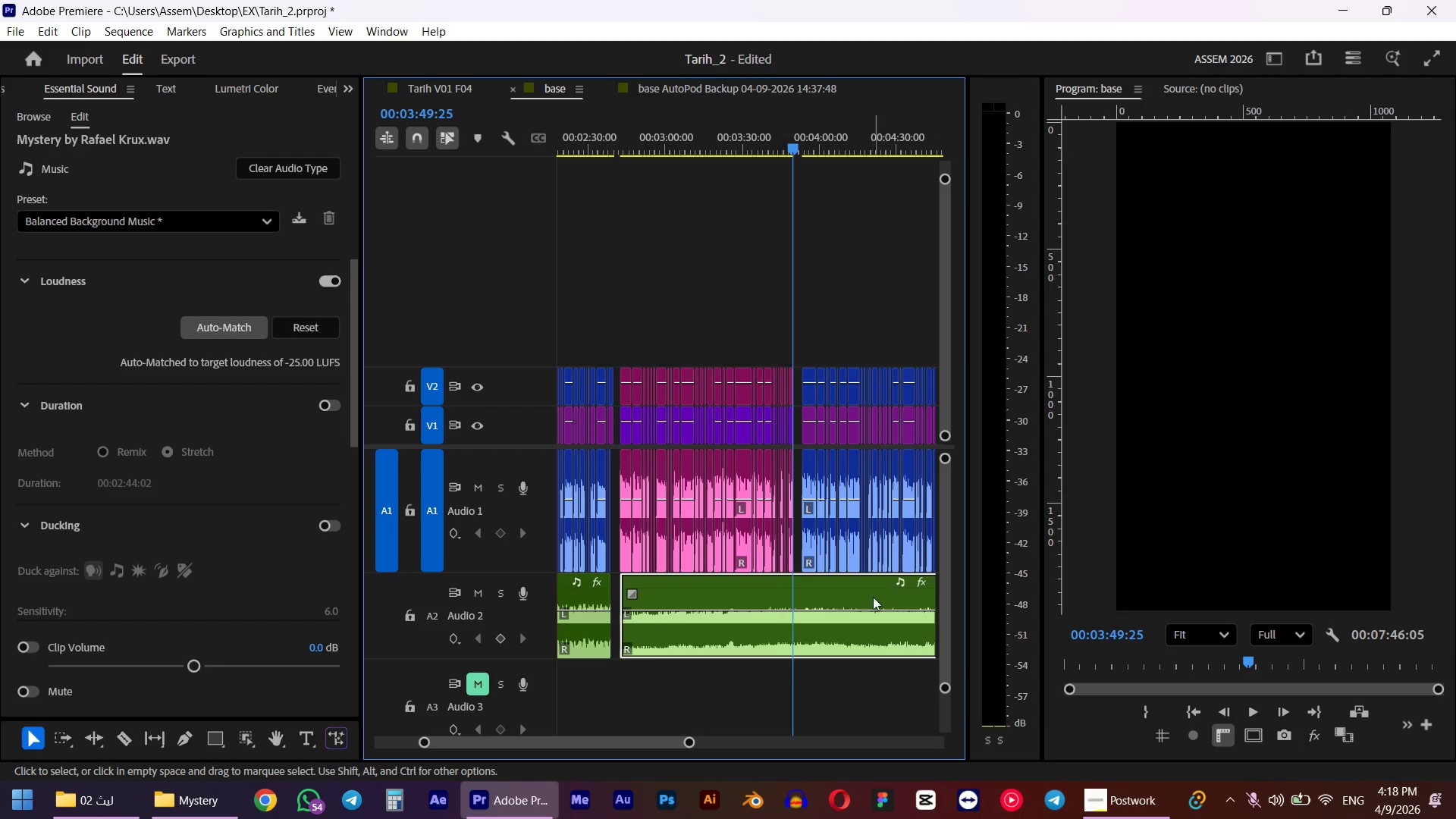 
left_click([873, 597])
 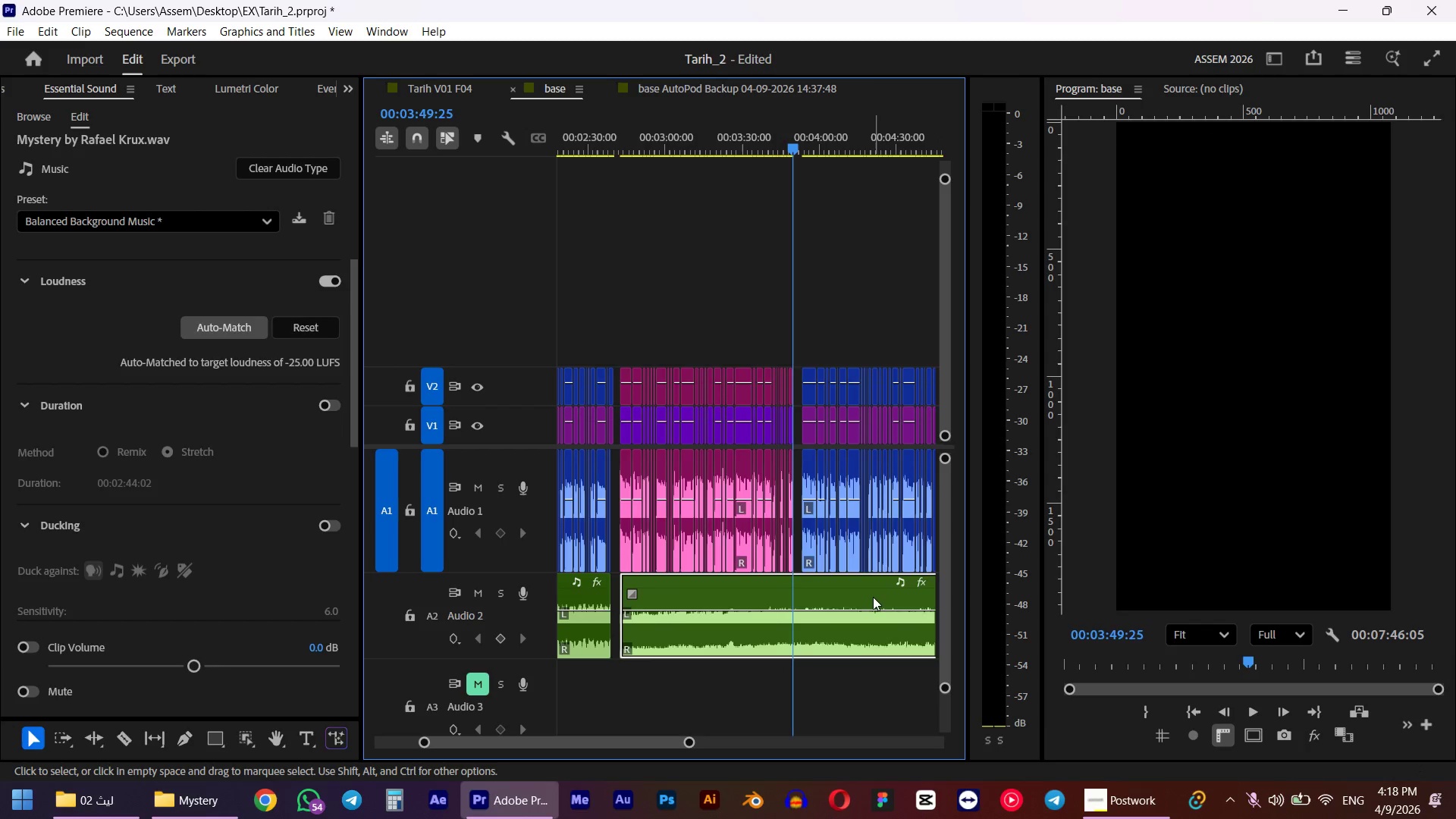 
key(W)
 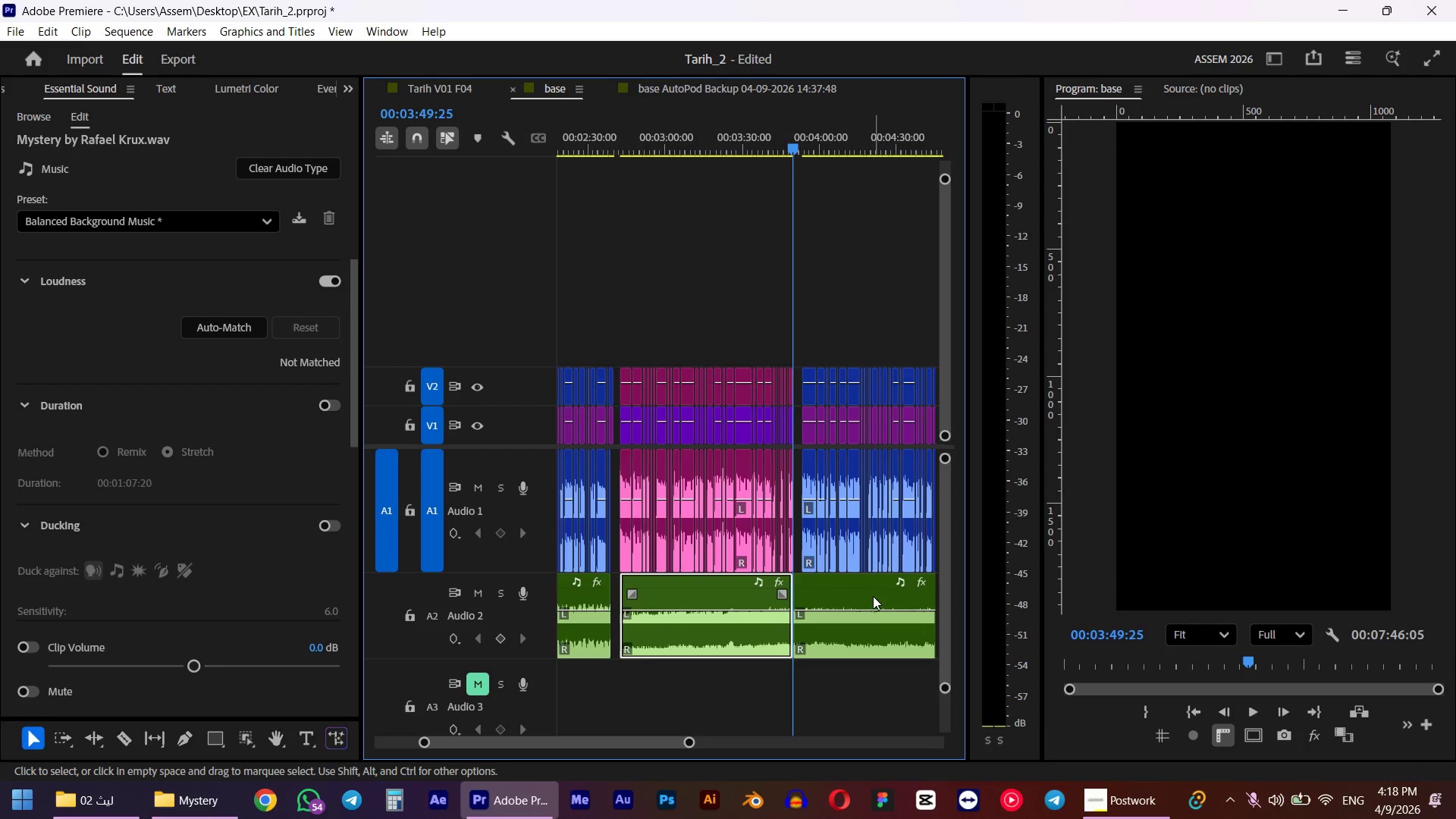 
left_click([873, 596])
 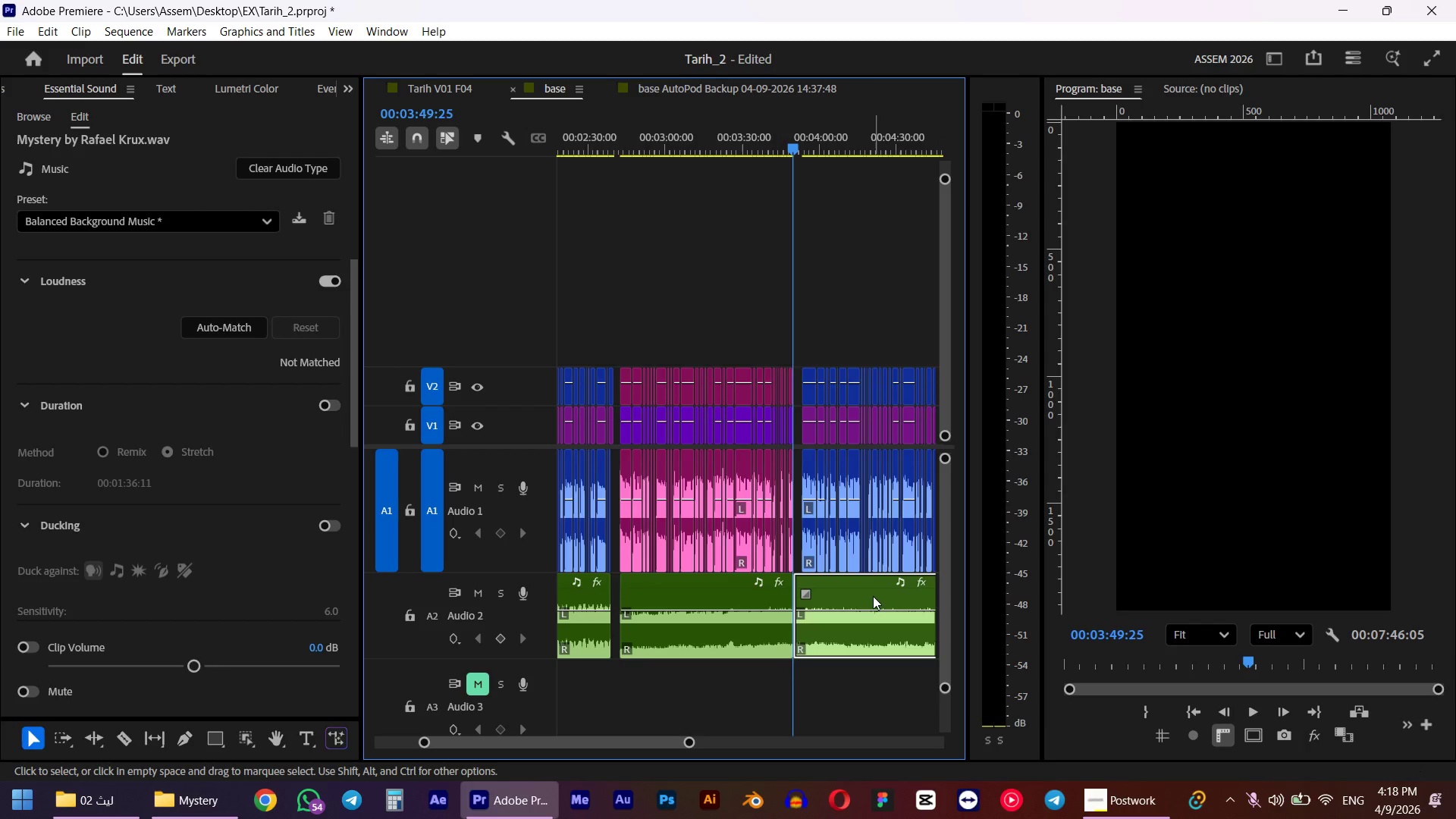 
key(Delete)
 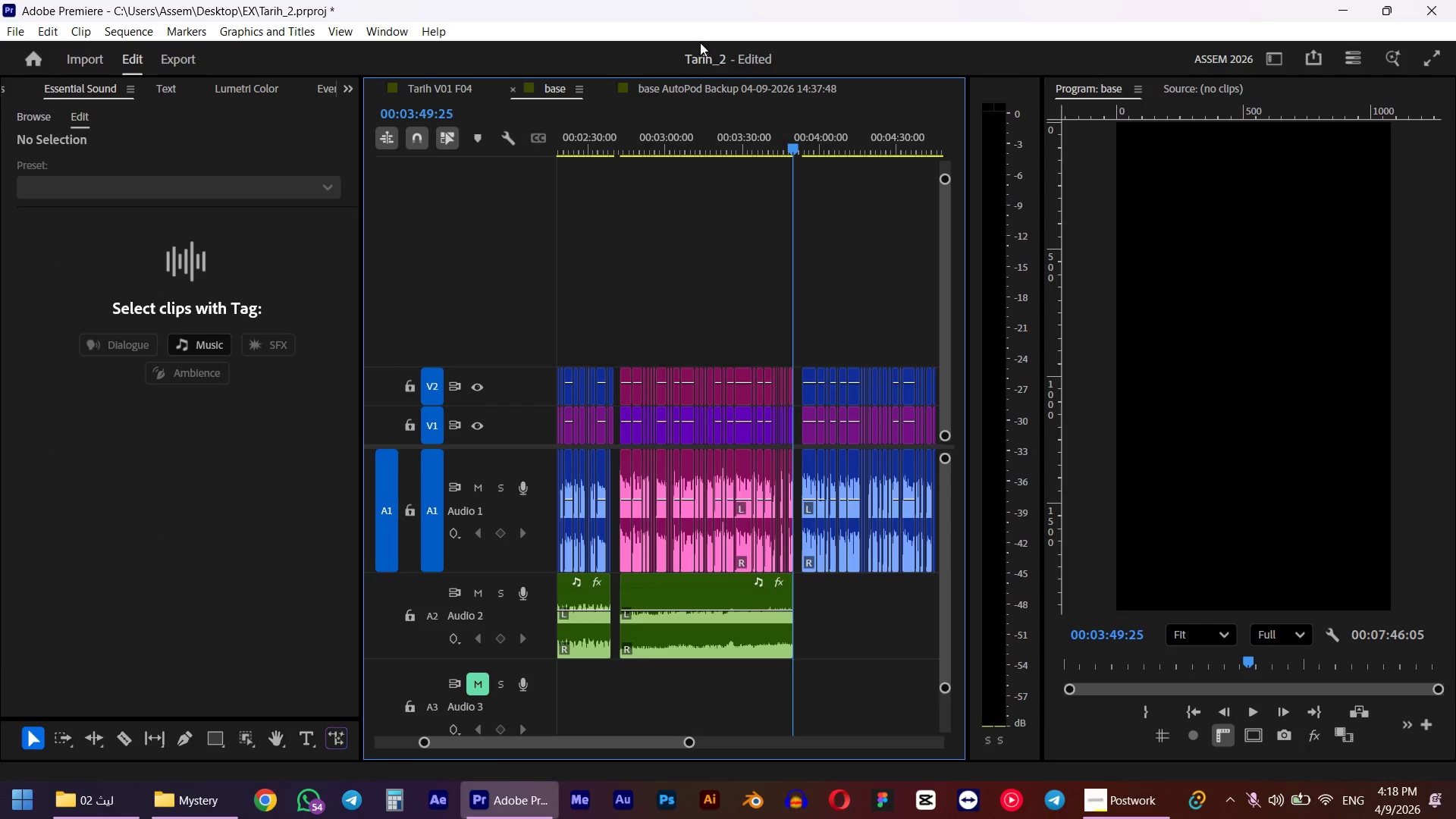 
left_click([712, 138])
 